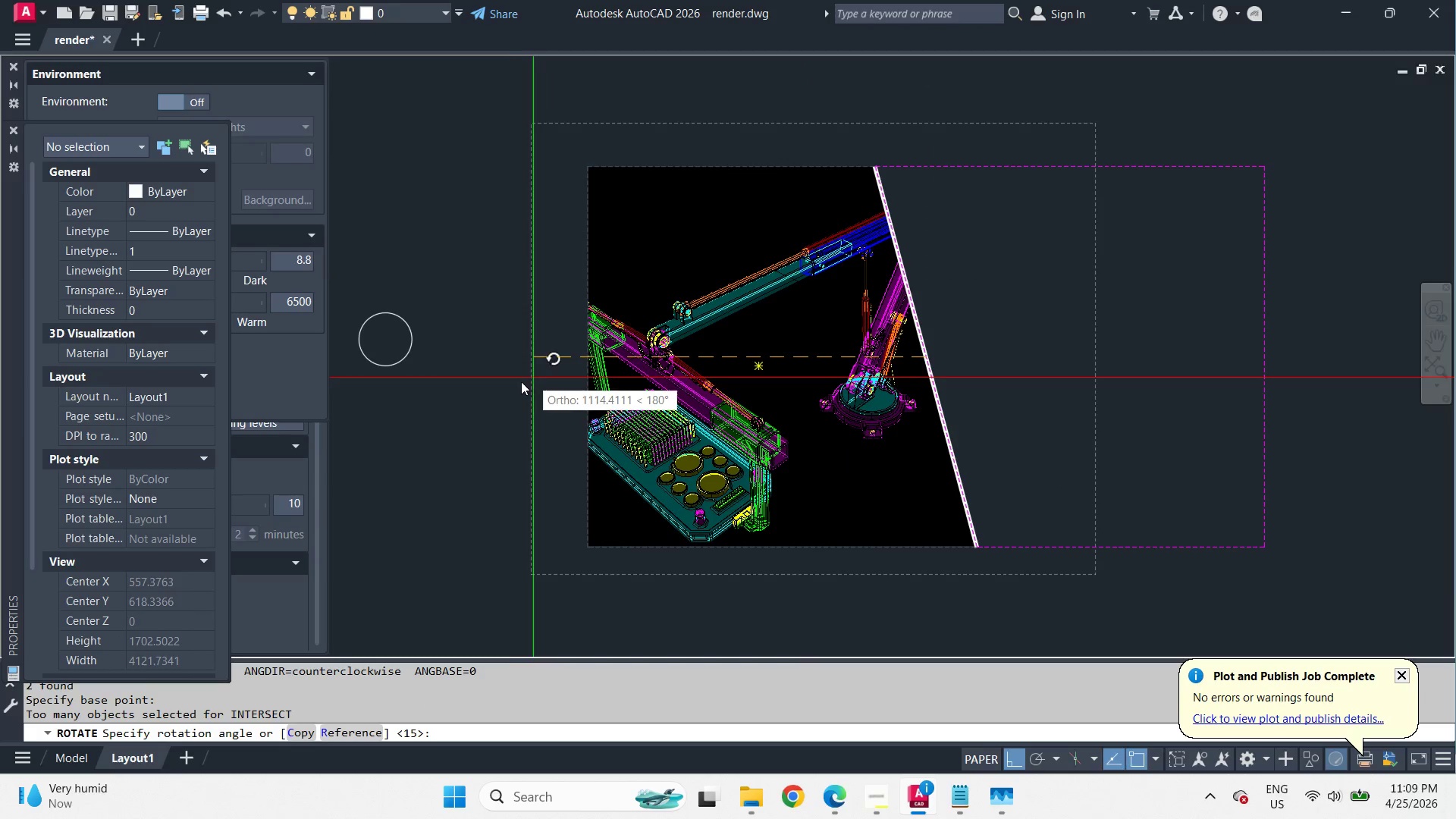 
key(C)
 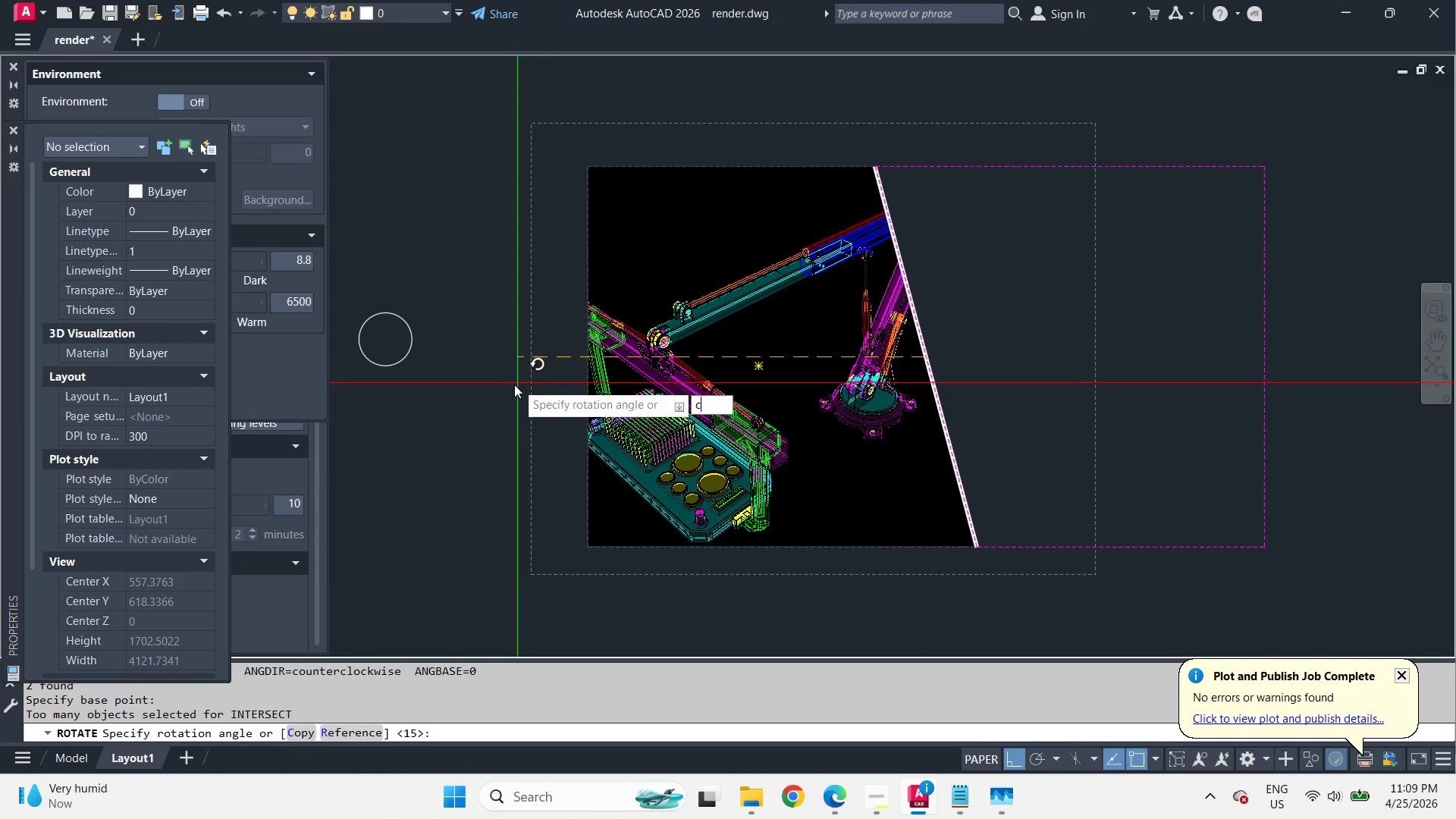 
key(Space)
 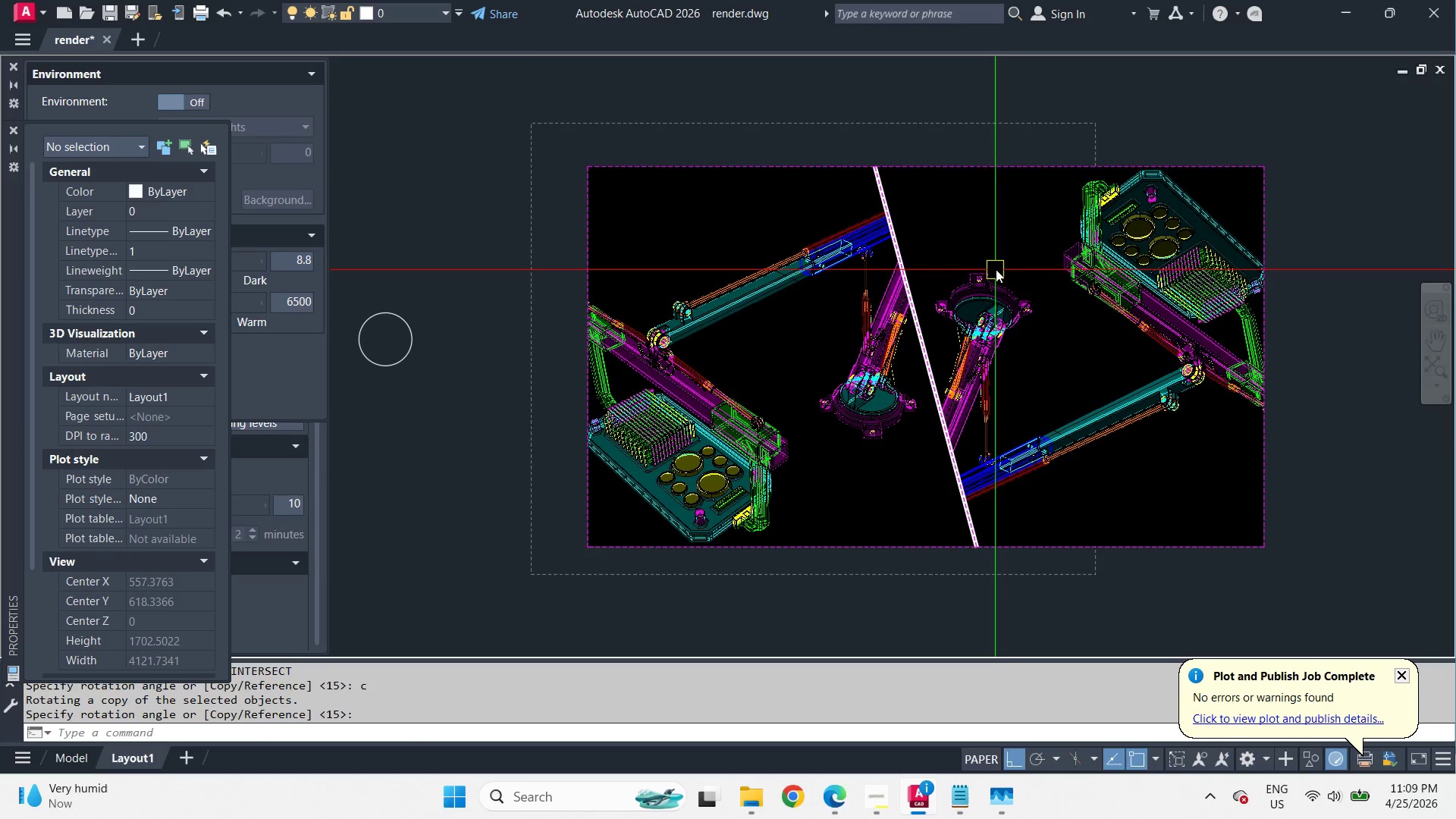 
key(Z)
 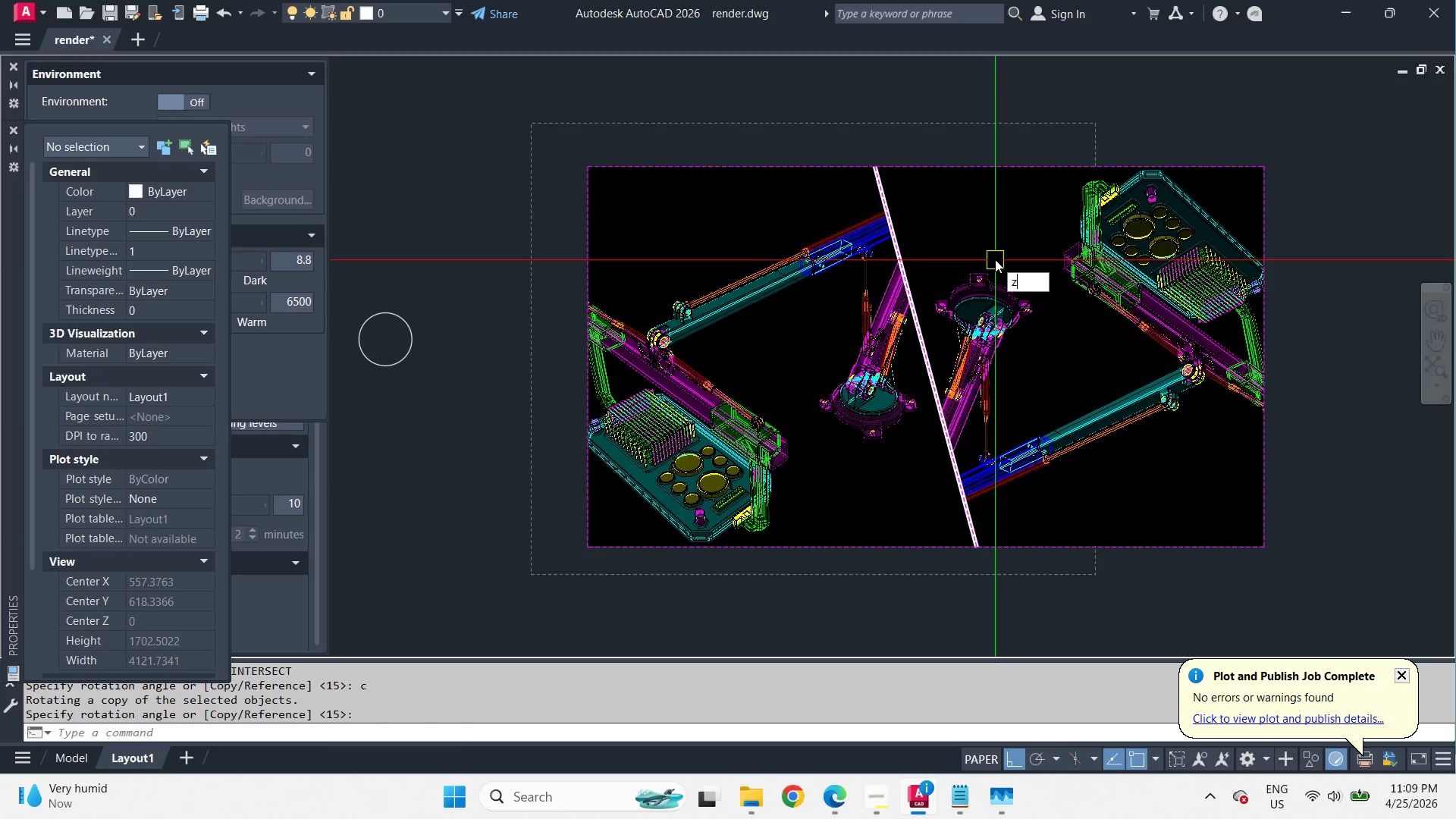 
key(Space)
 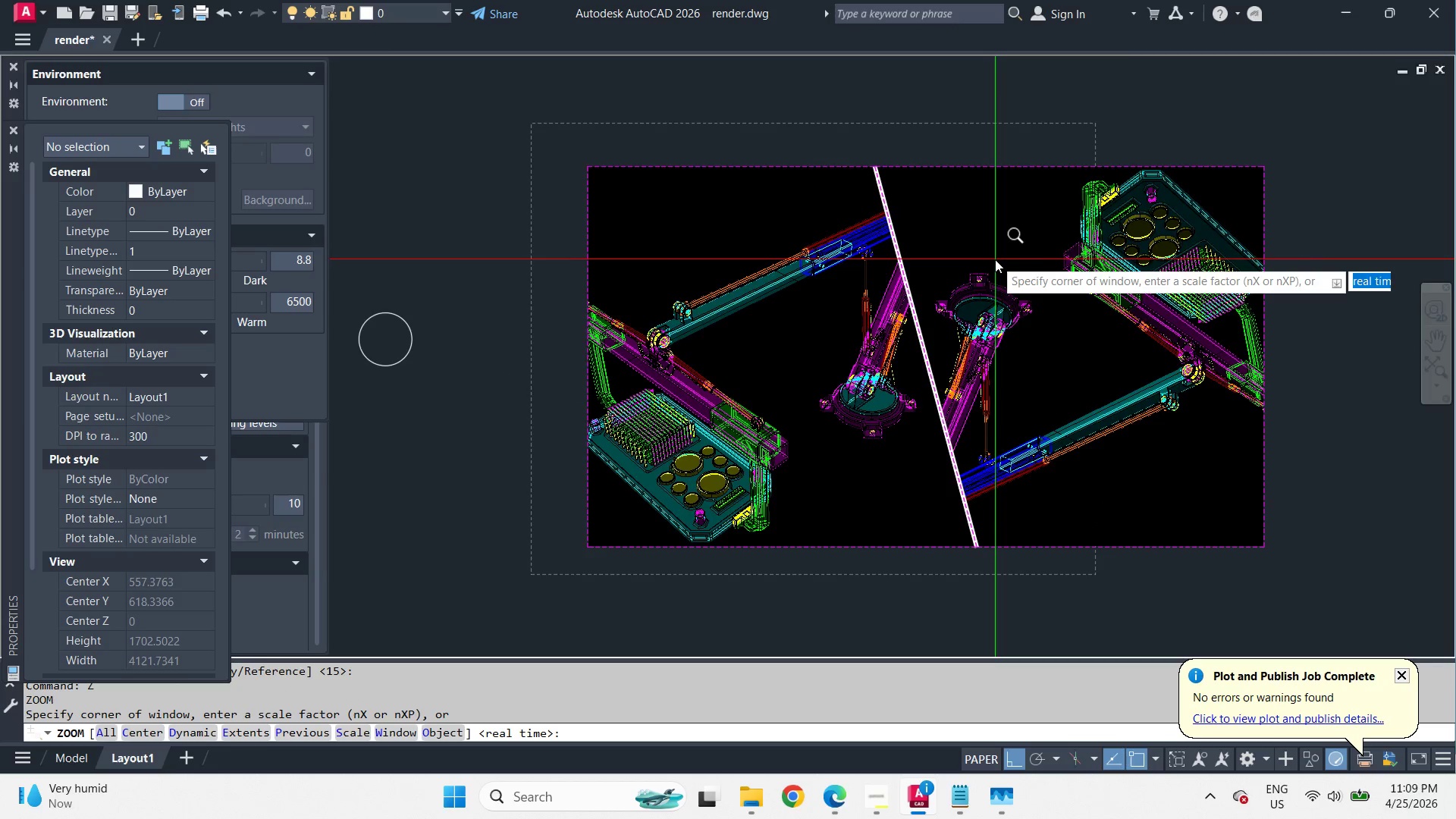 
key(E)
 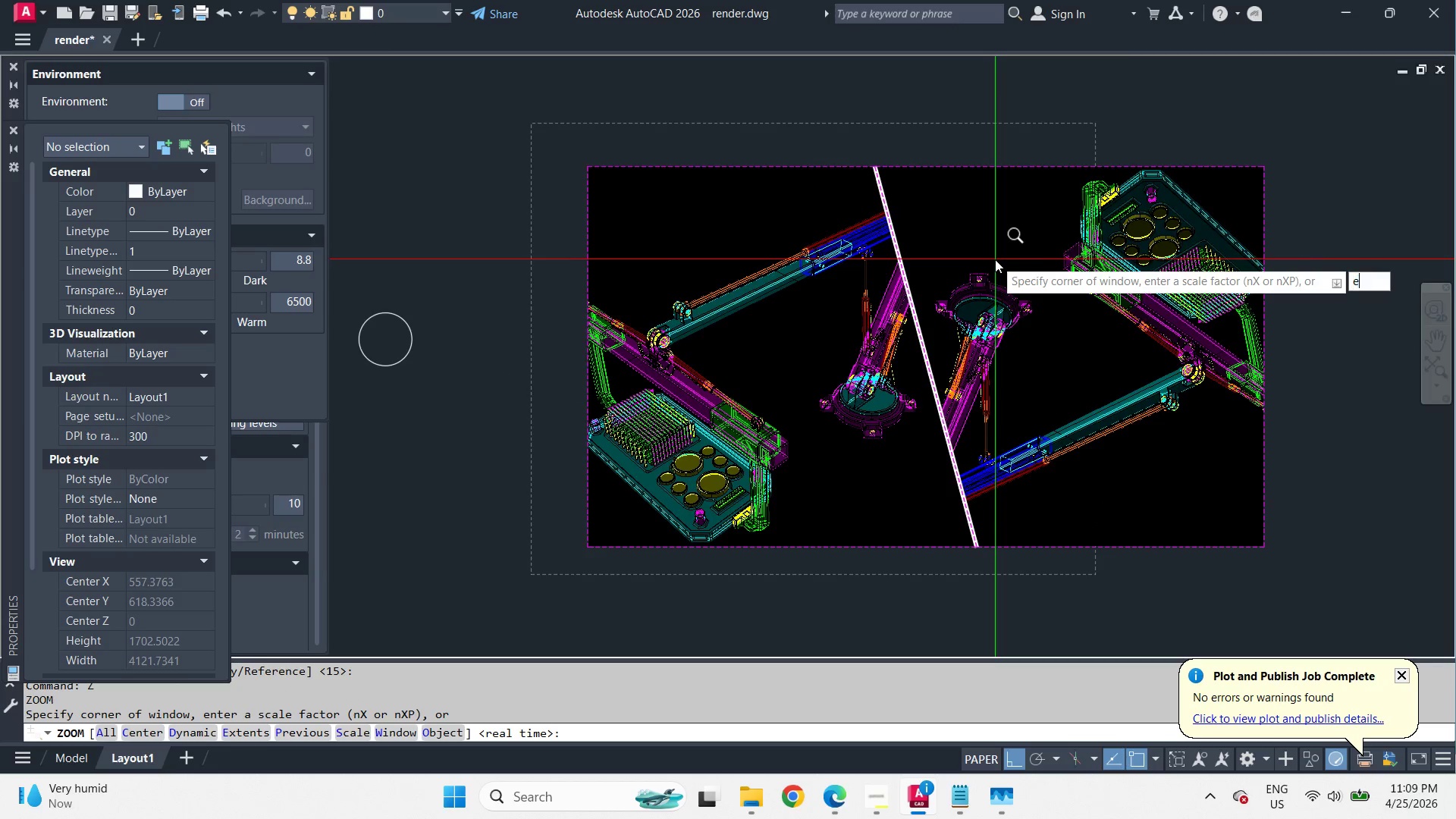 
key(Space)
 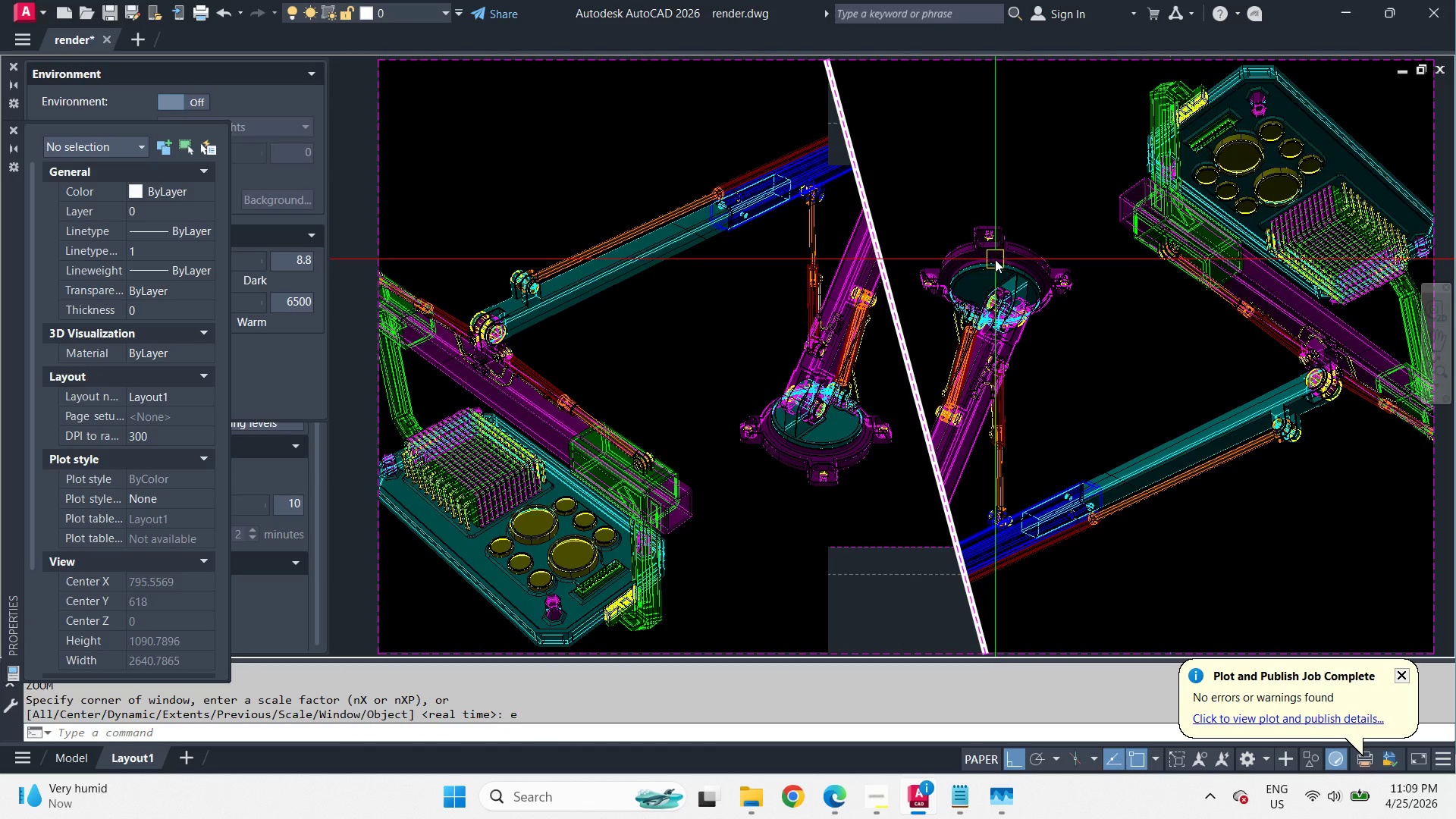 
left_click([1062, 141])
 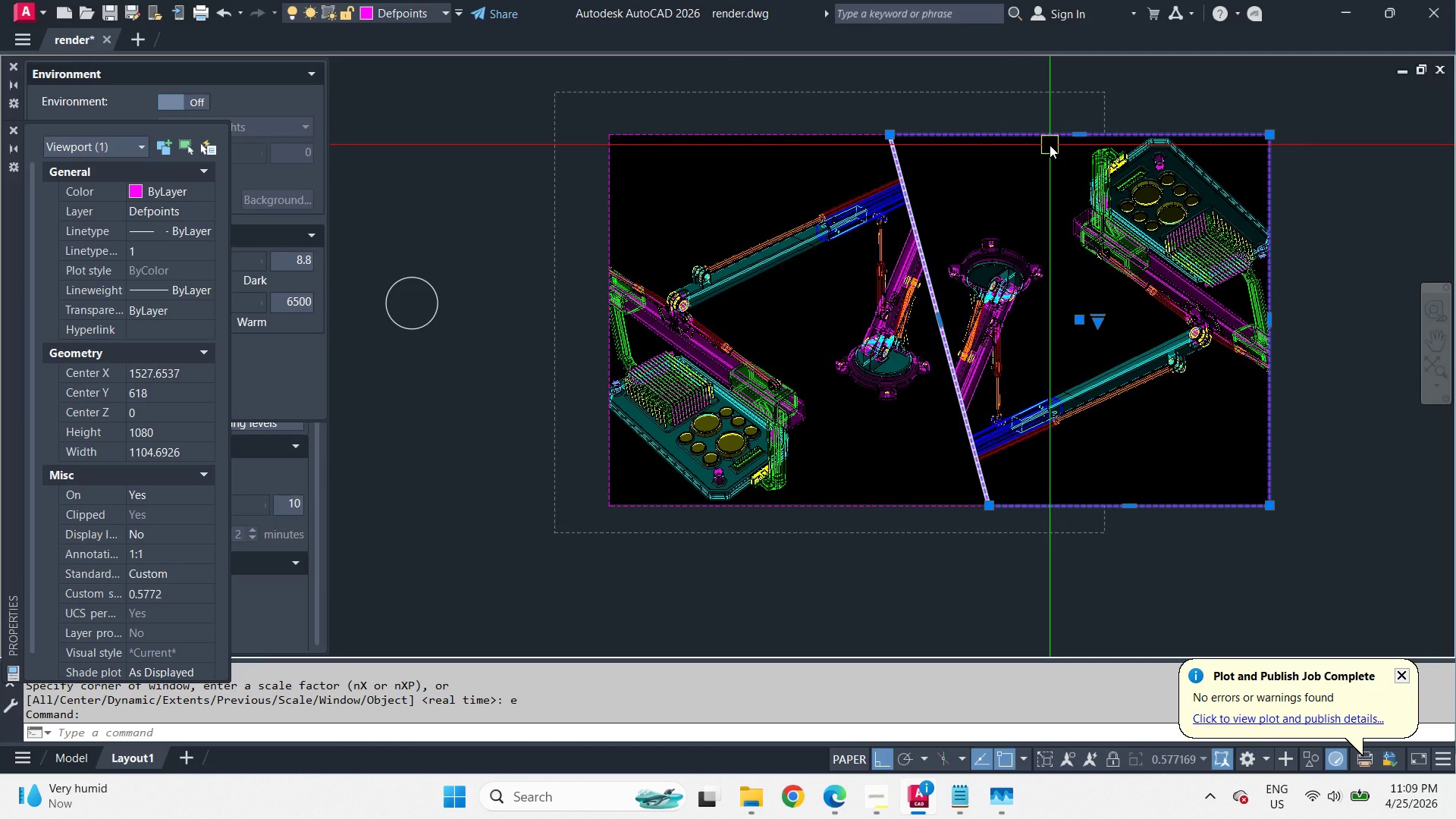 
scroll: coordinate [995, 259], scroll_direction: down, amount: 1.0
 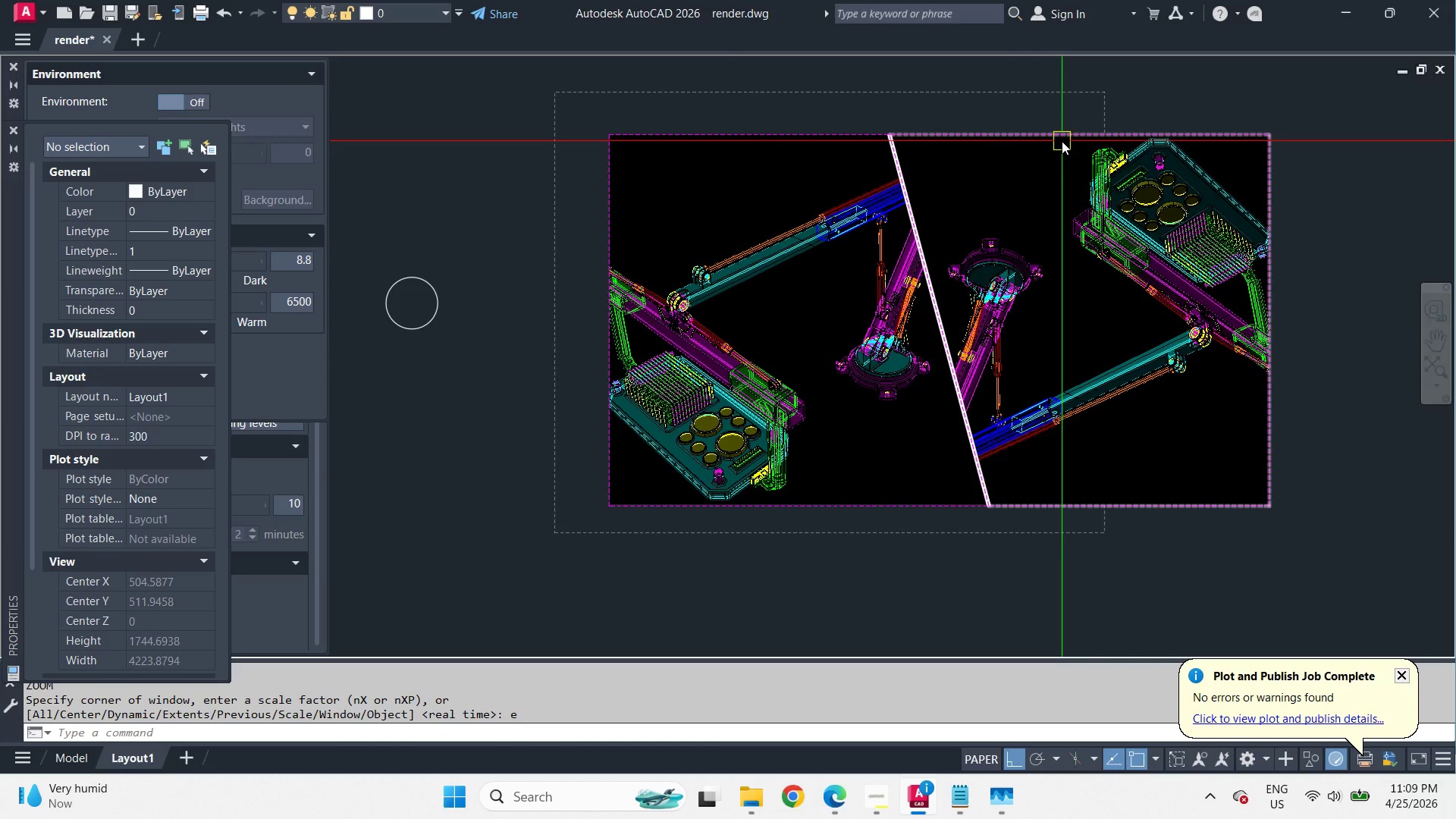 
key(E)
 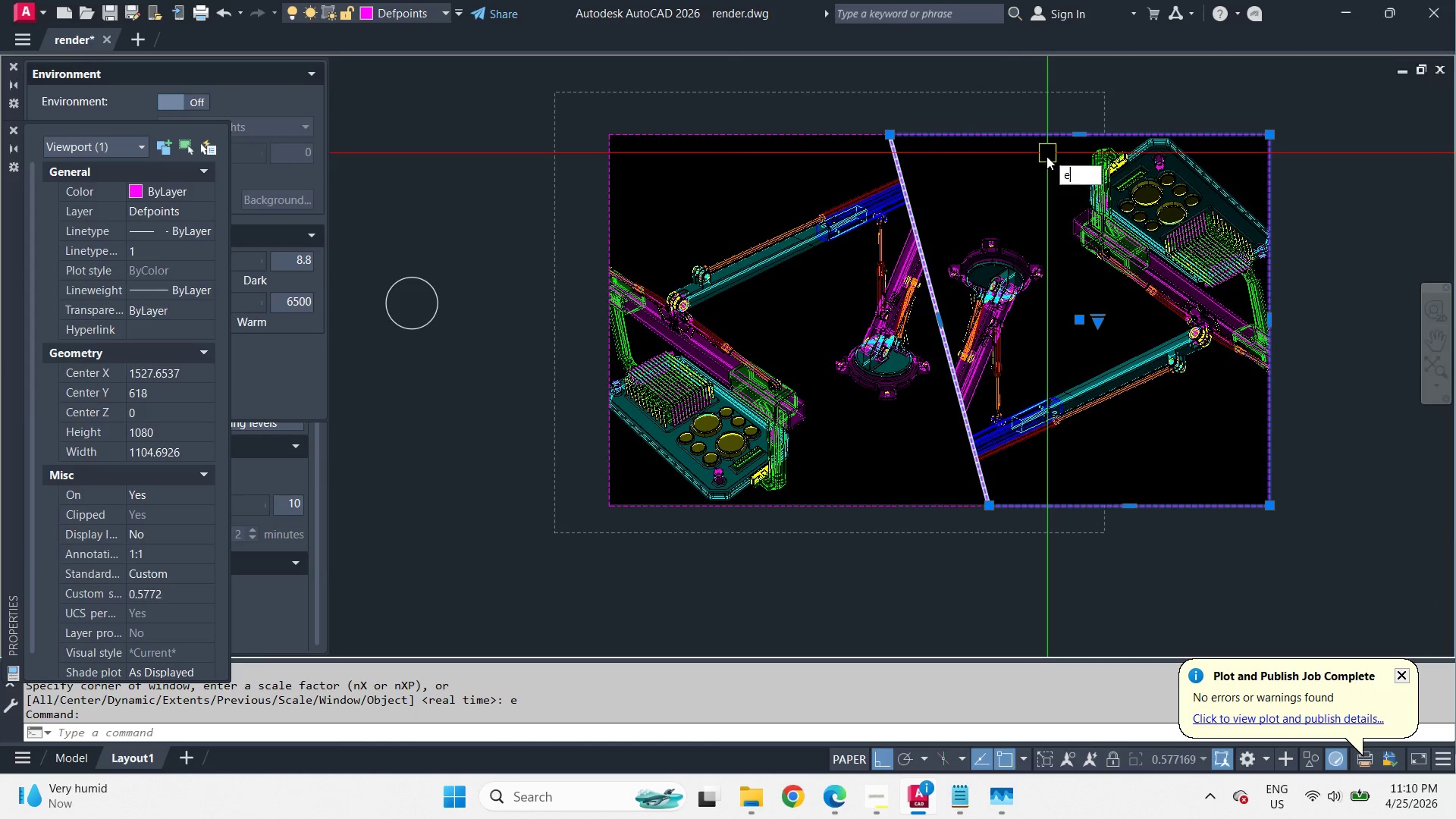 
key(Space)
 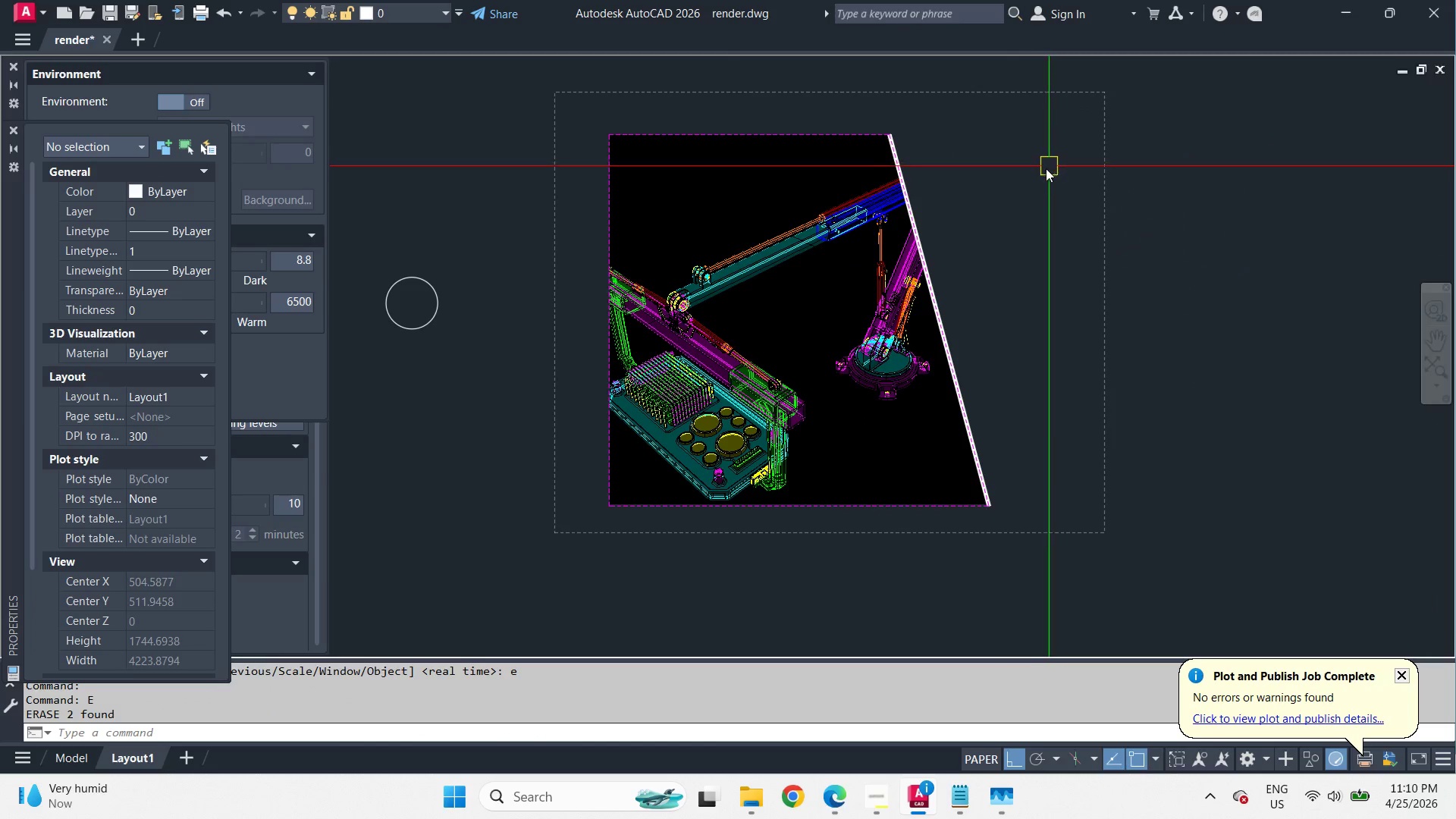 
key(Control+W)
 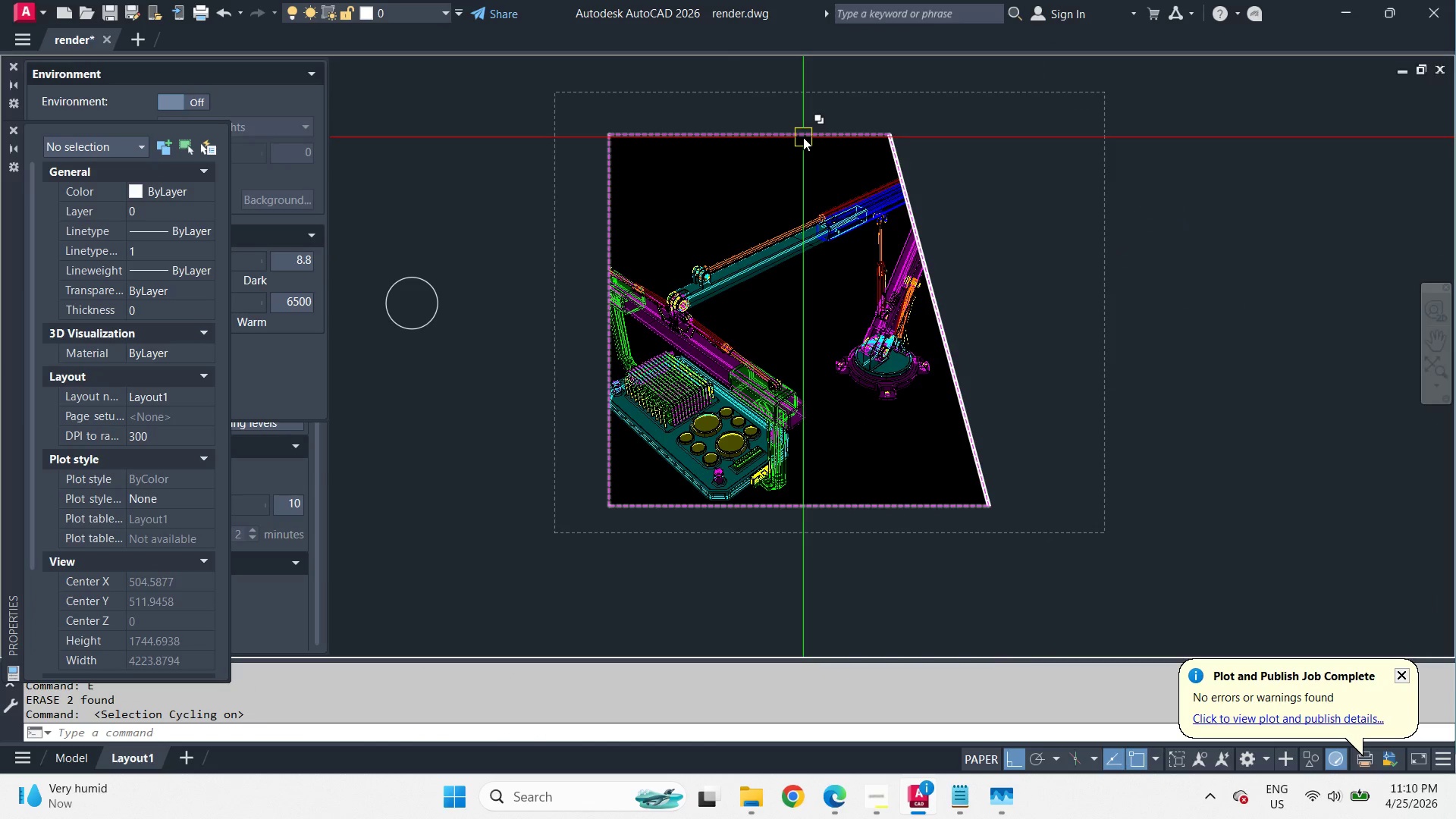 
left_click([803, 137])
 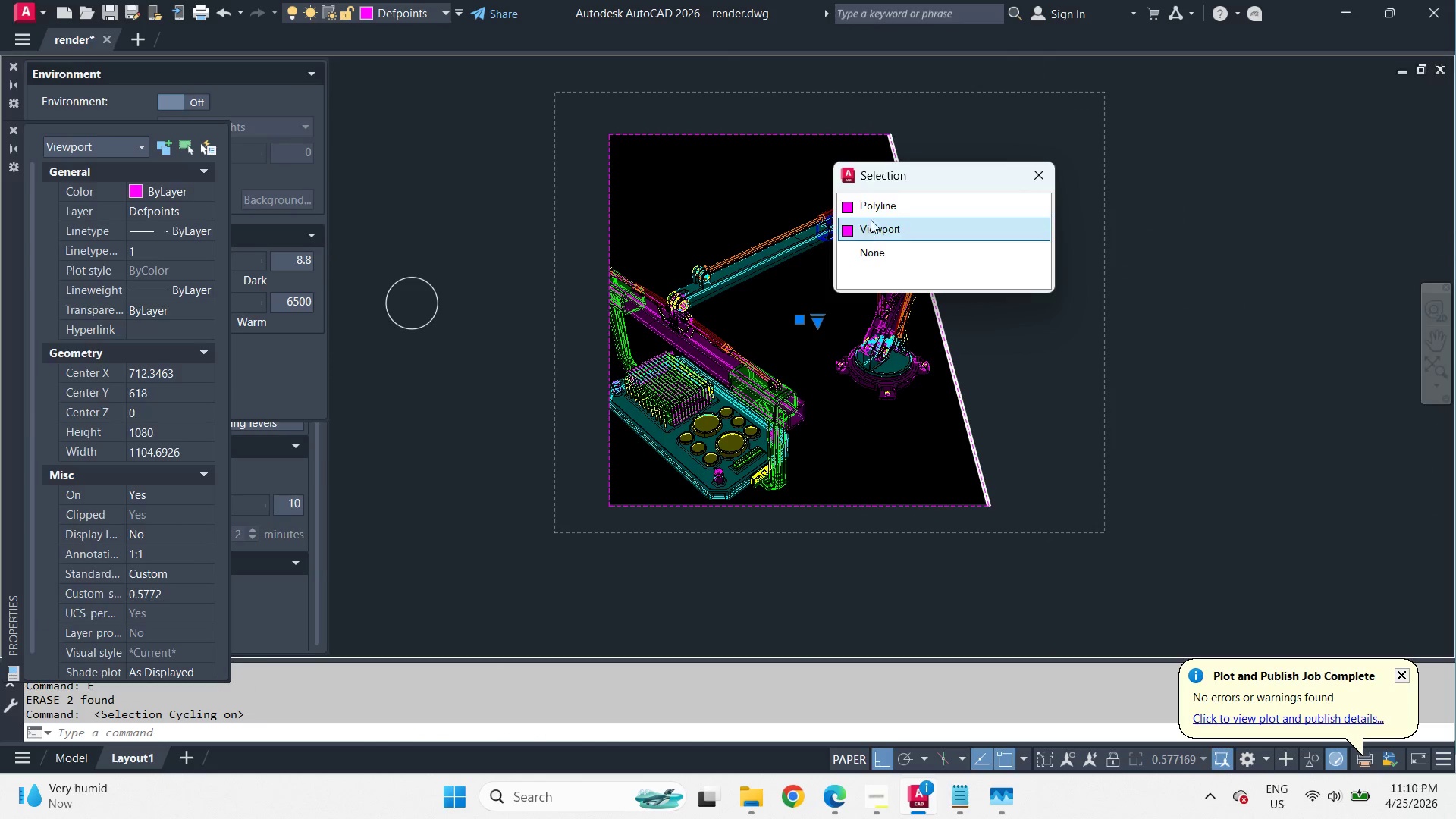 
left_click([876, 206])
 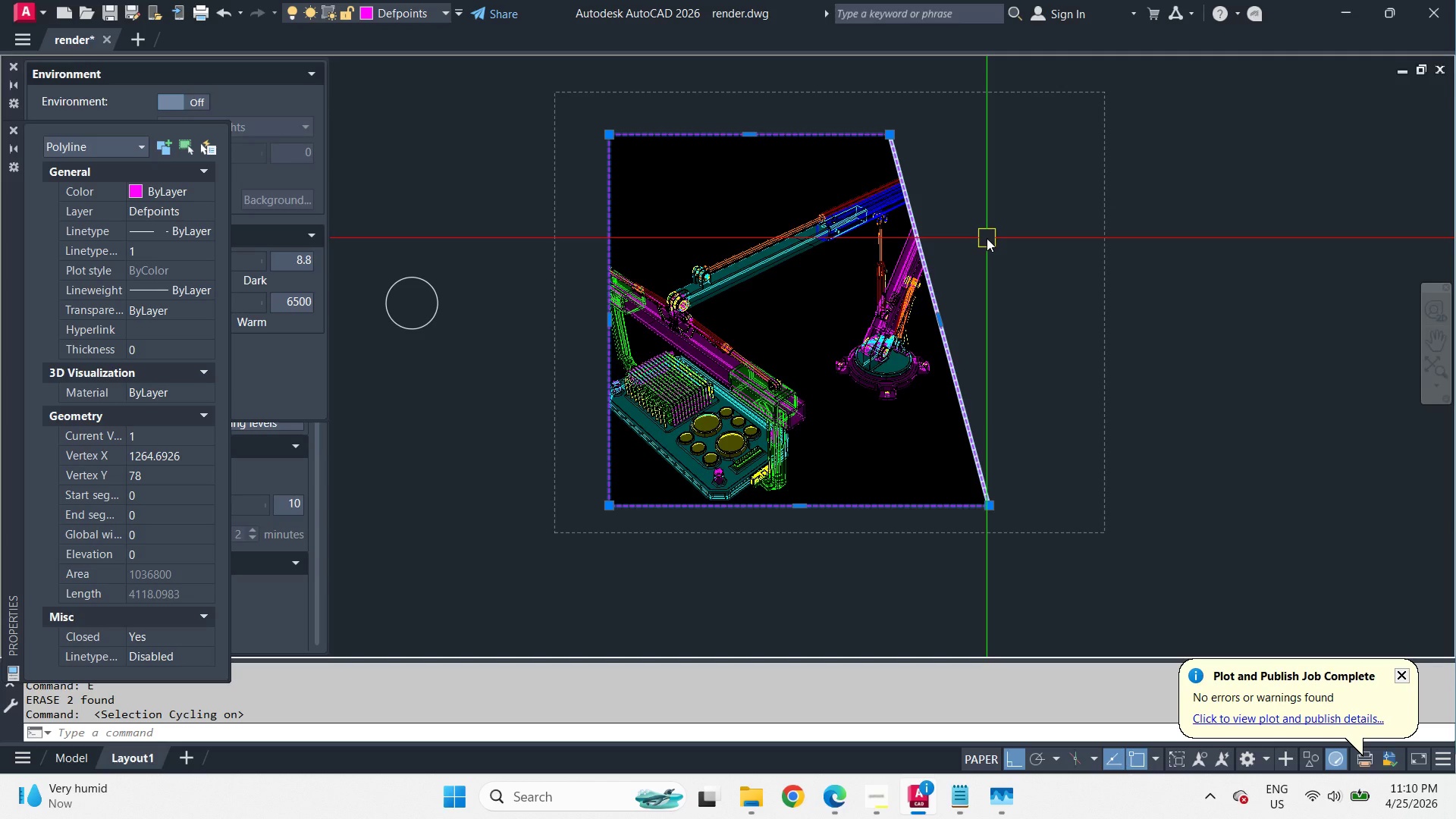 
type(ro )
 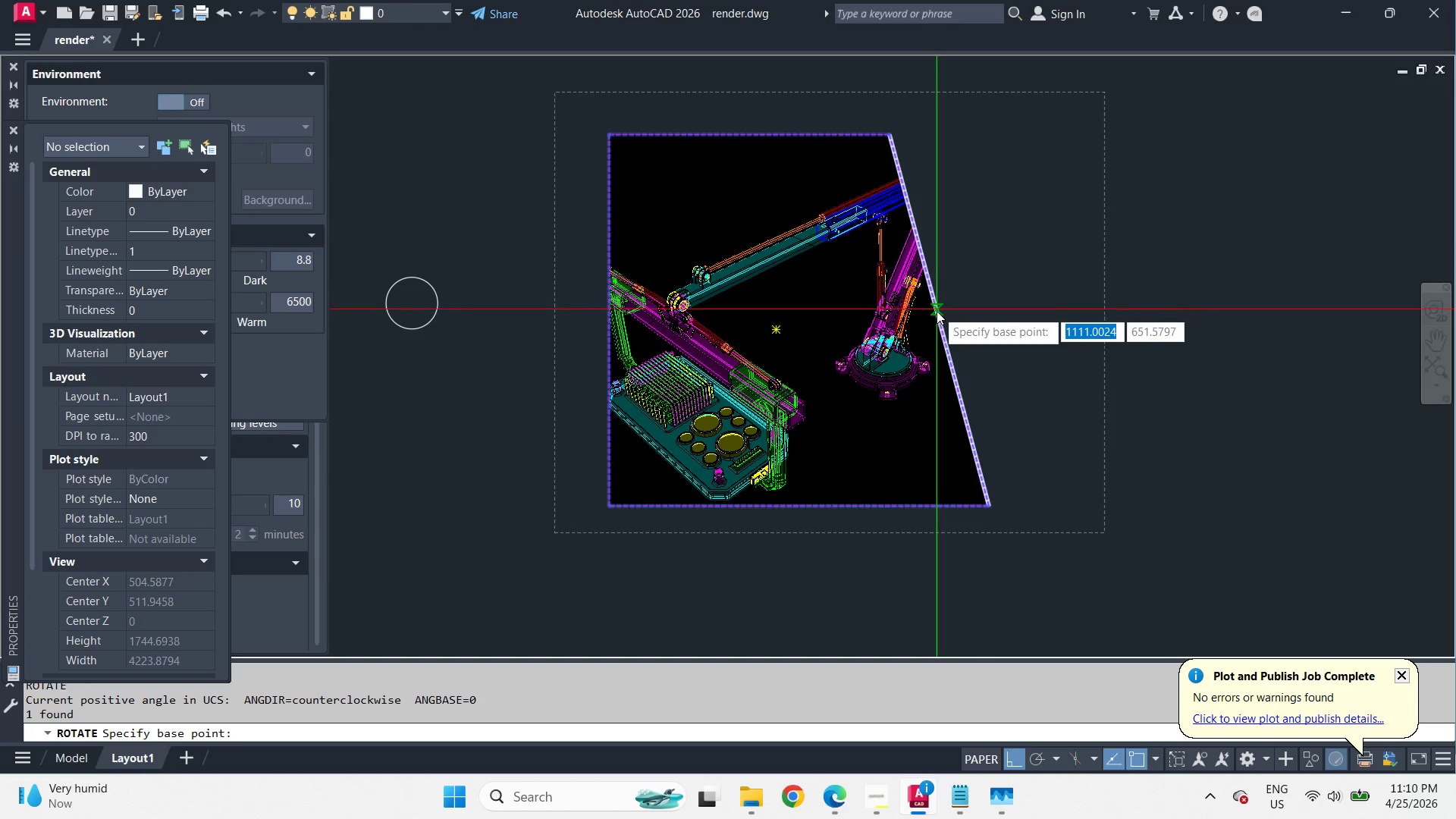 
left_click([937, 313])
 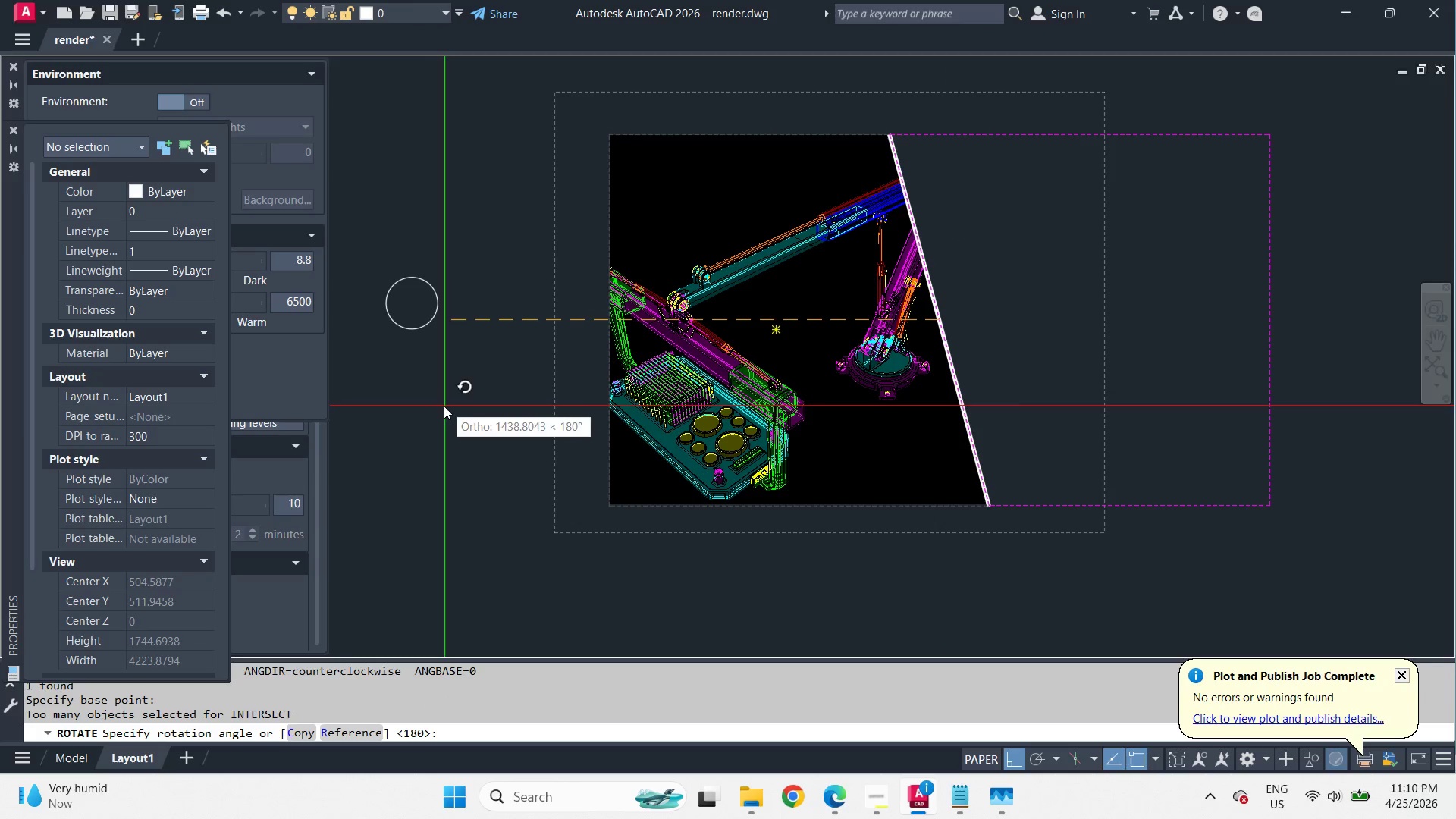 
key(C)
 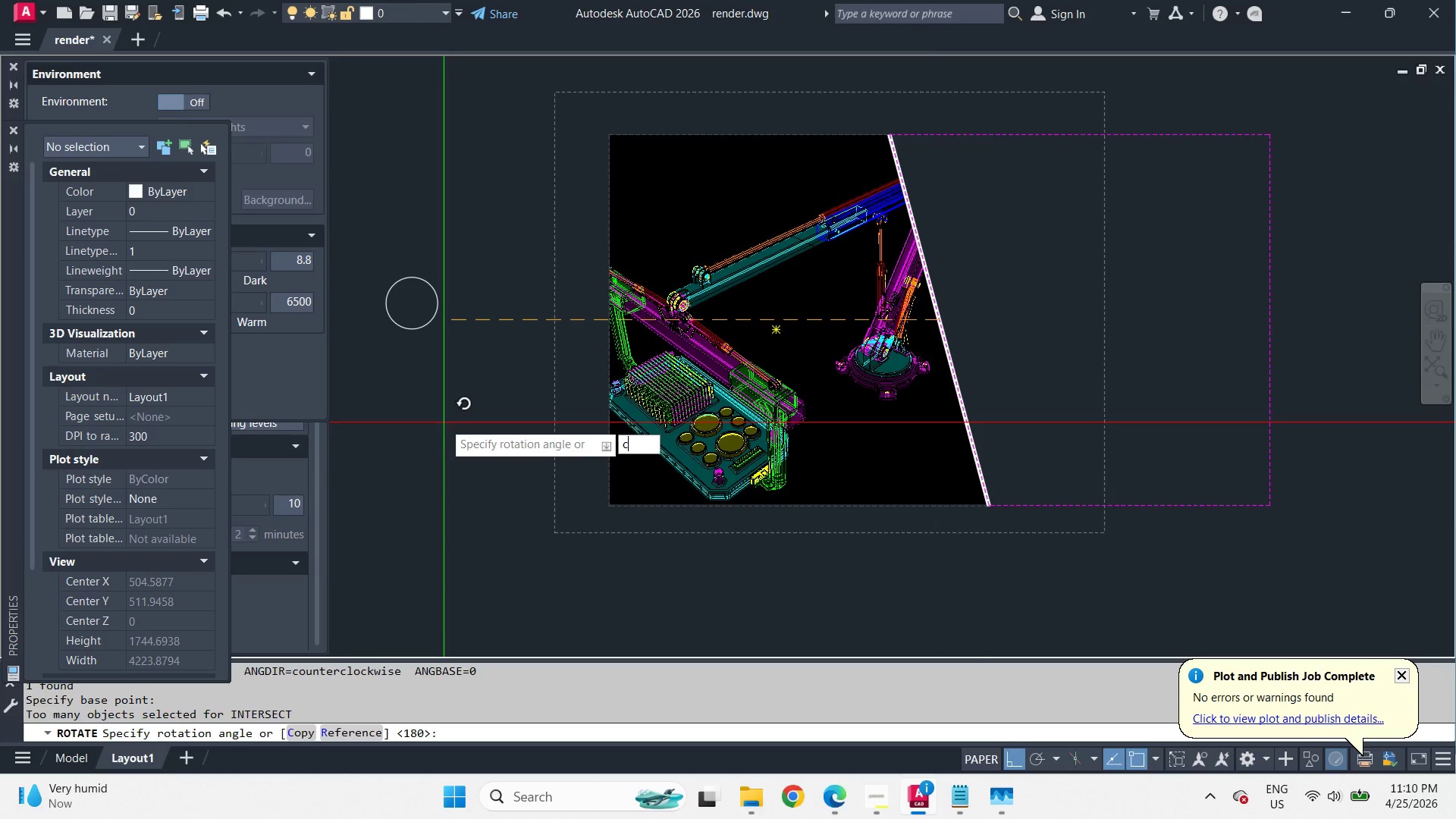 
key(Space)
 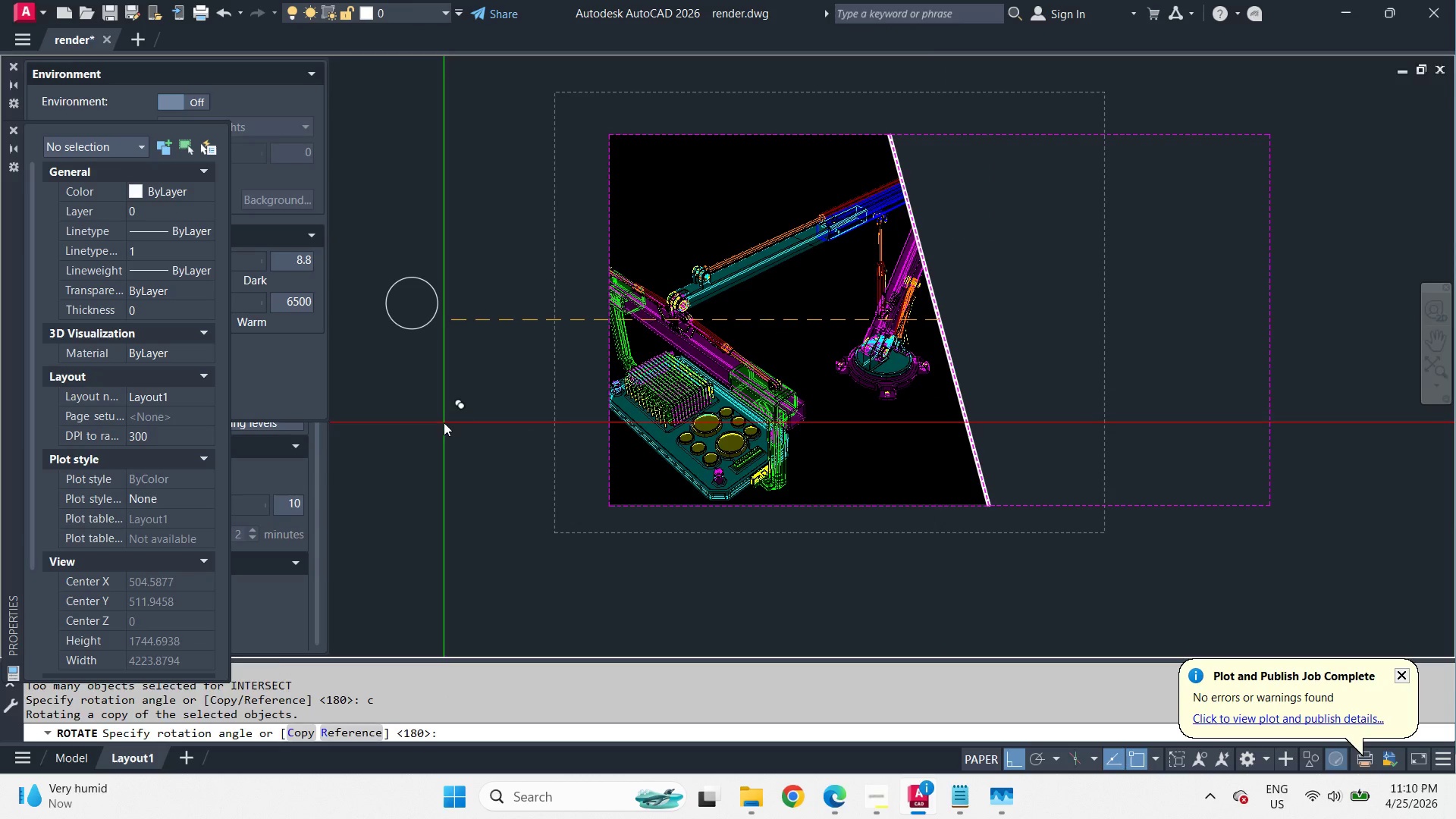 
left_click([444, 422])
 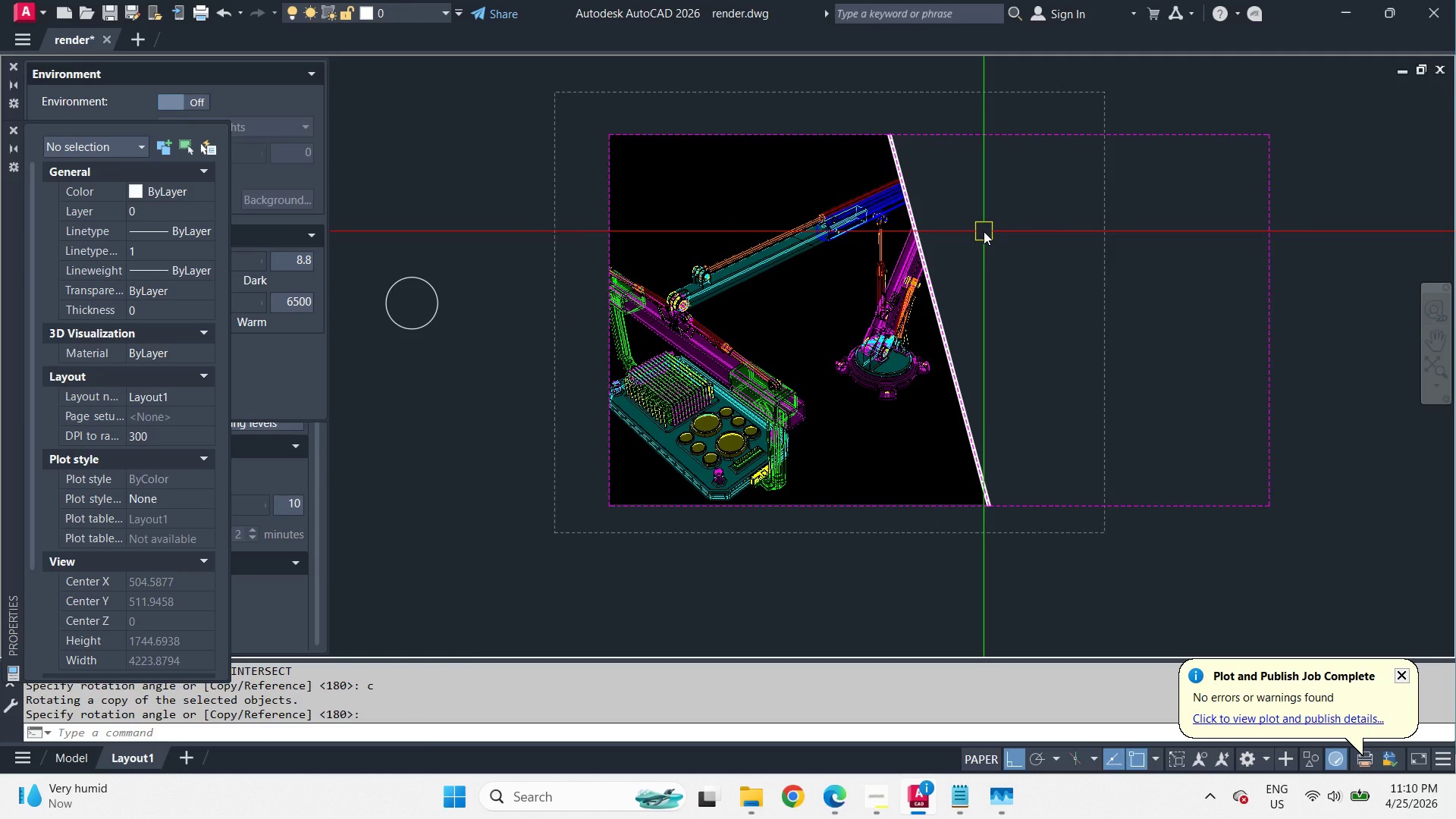 
type(mv )
 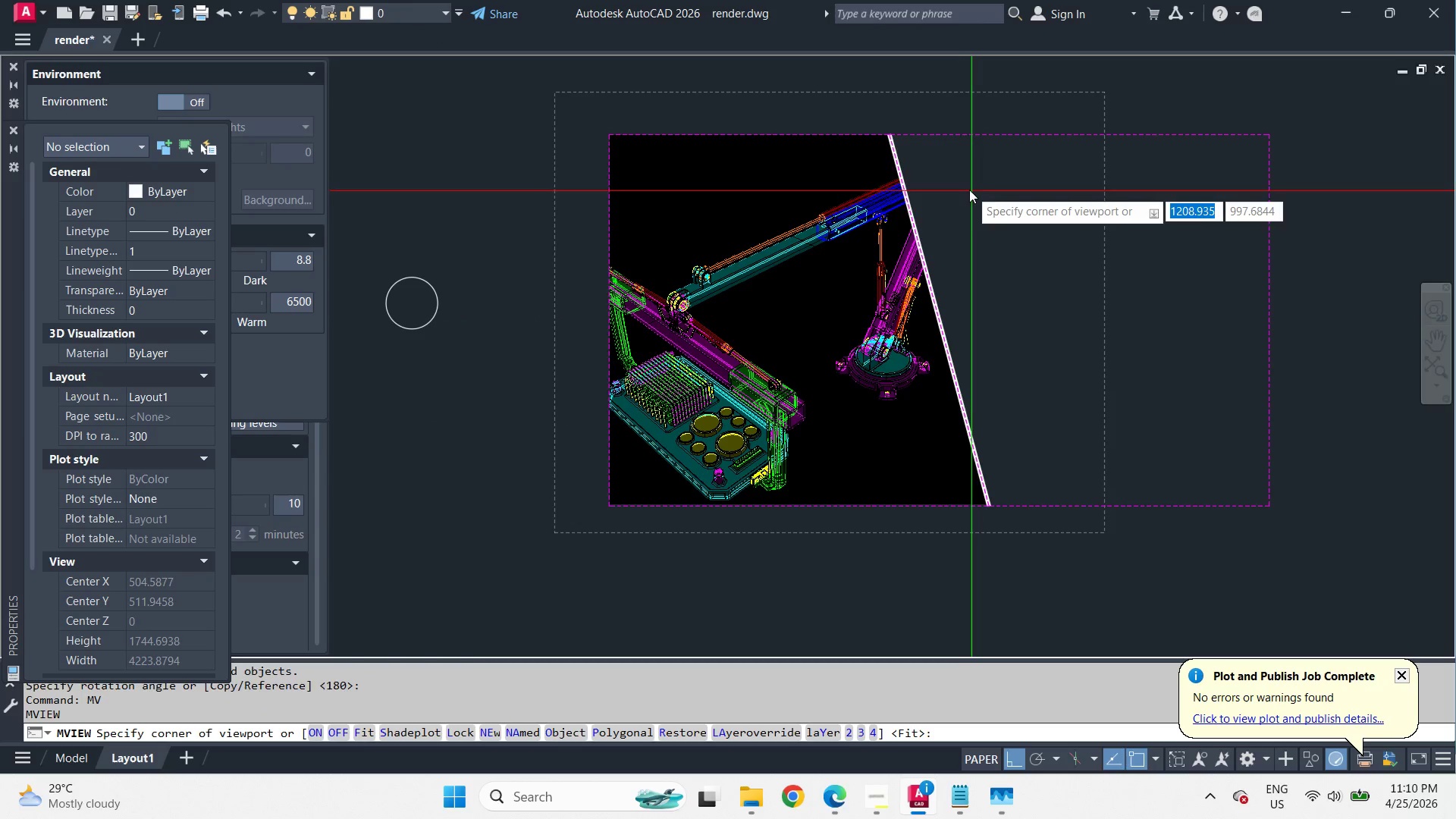 
left_click_drag(start_coordinate=[969, 189], to_coordinate=[1037, 261])
 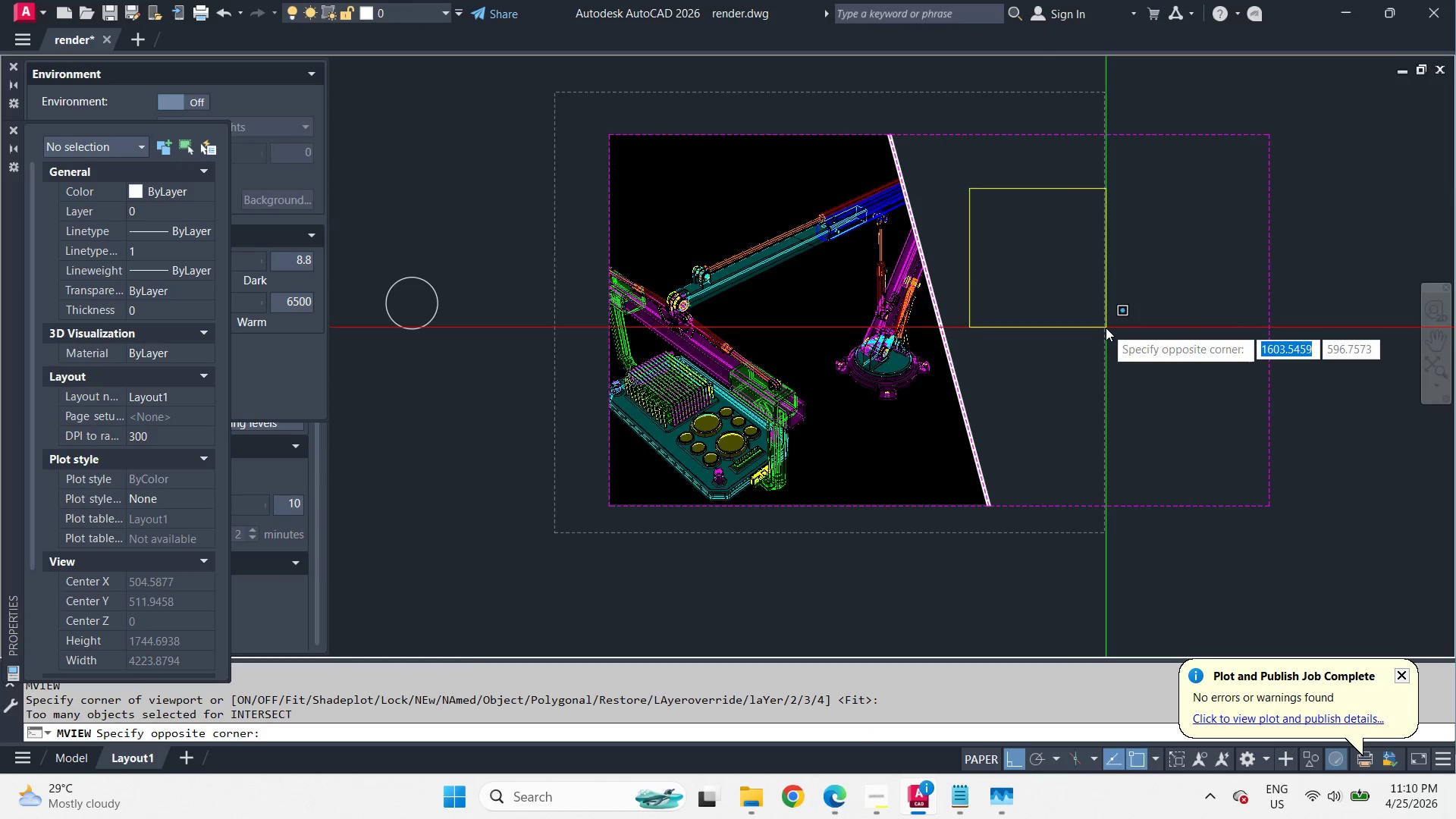 
double_click([1106, 328])
 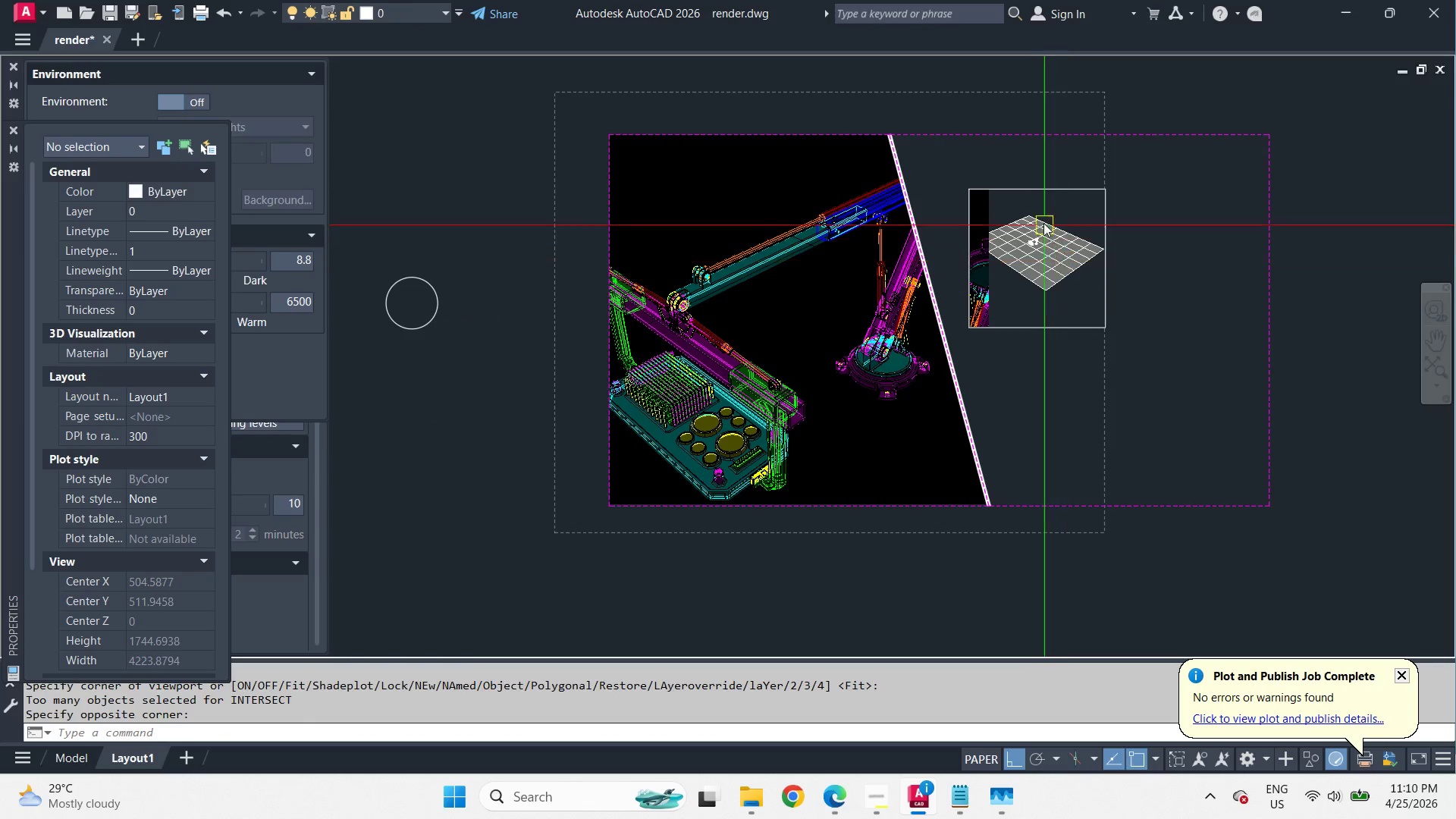 
key(Z)
 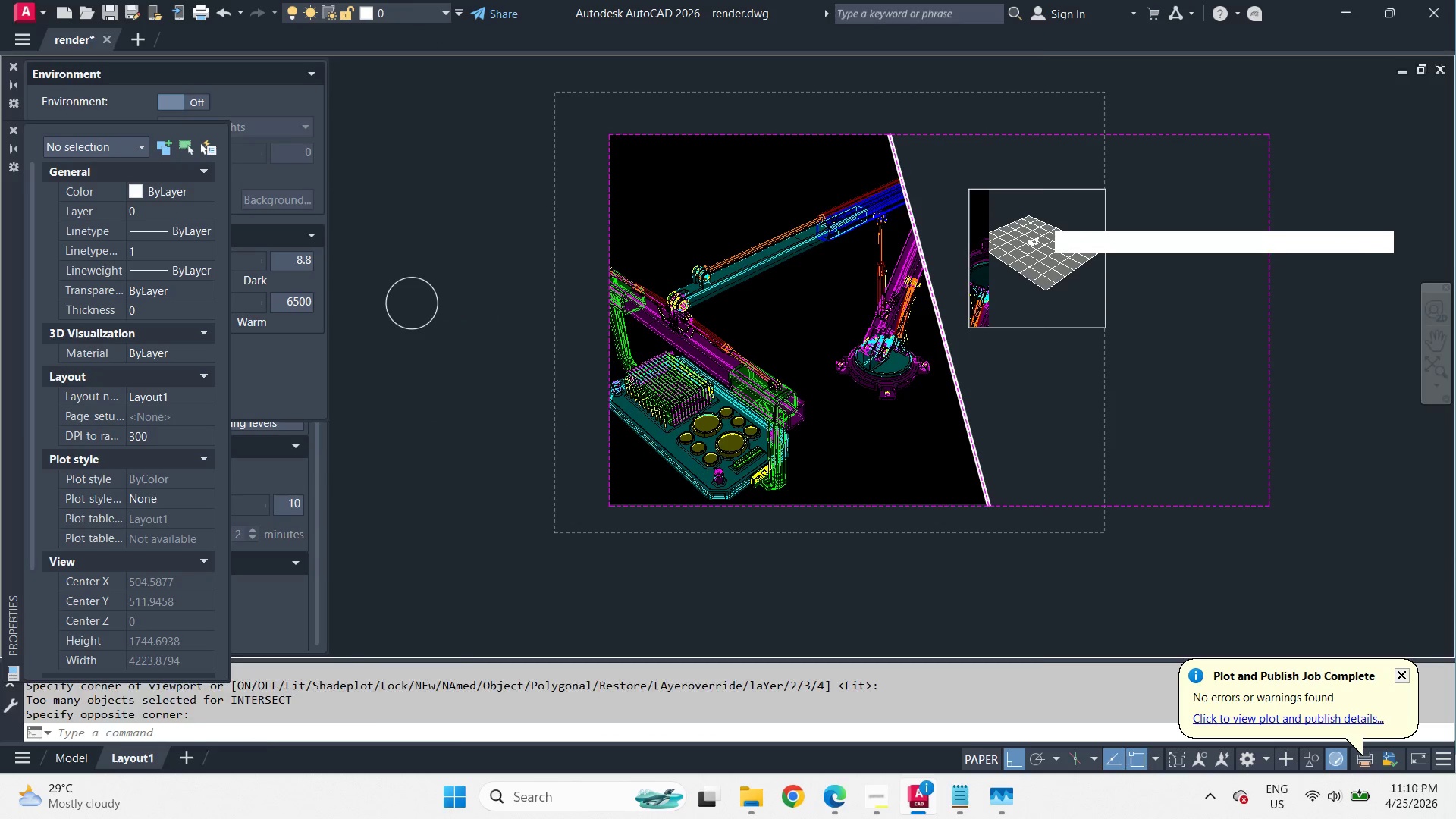 
key(Space)
 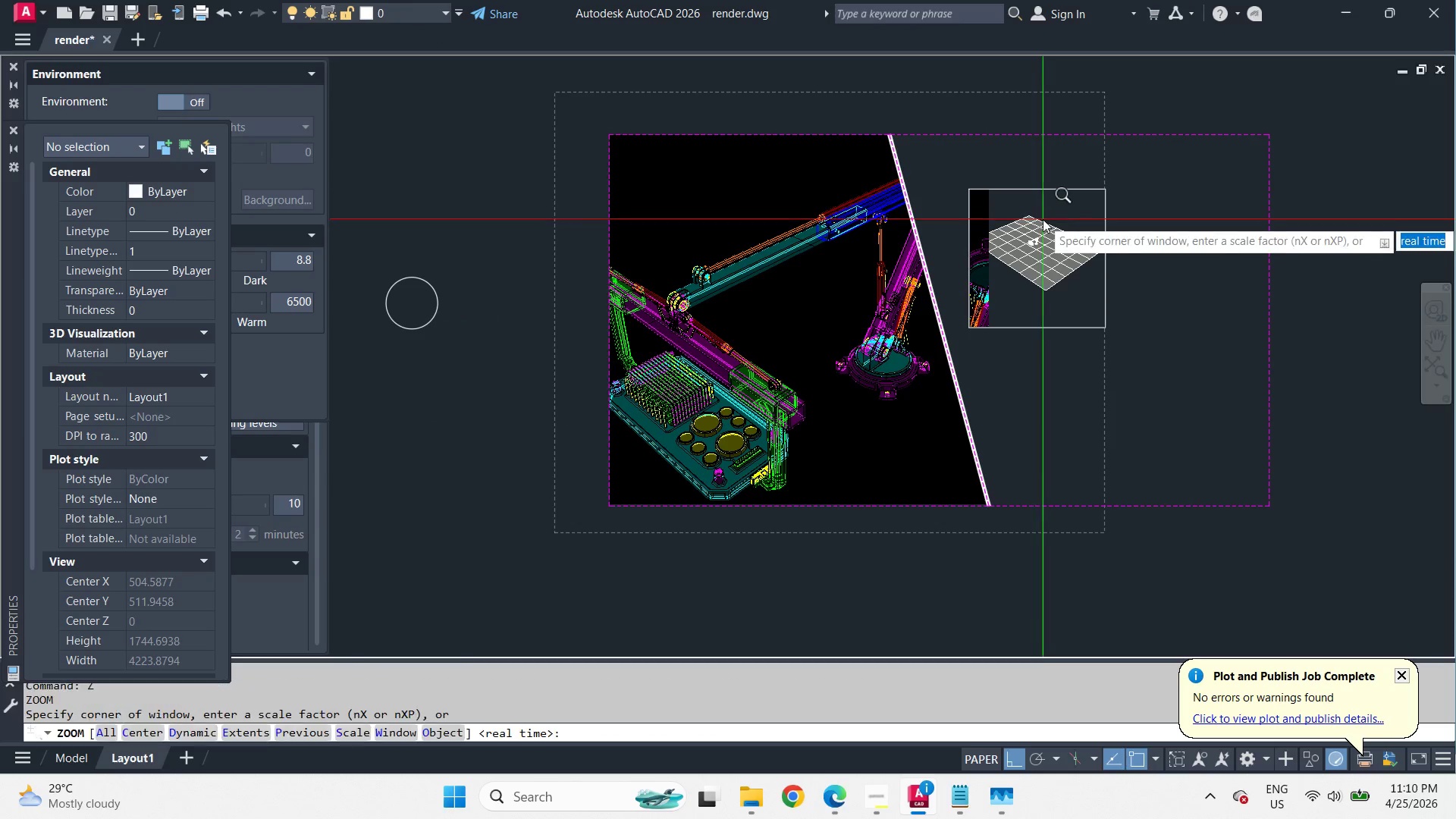 
key(E)
 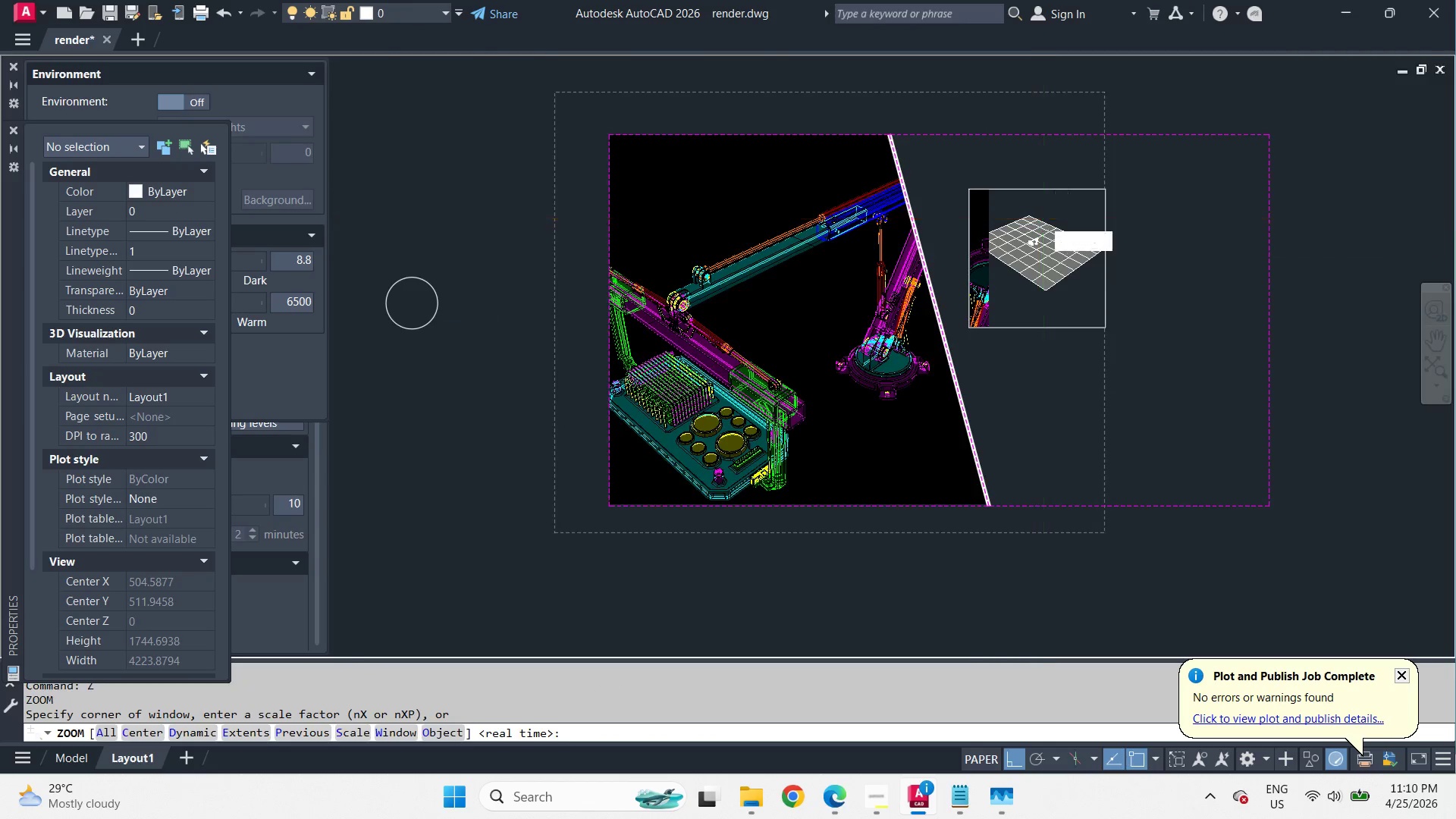 
key(Space)
 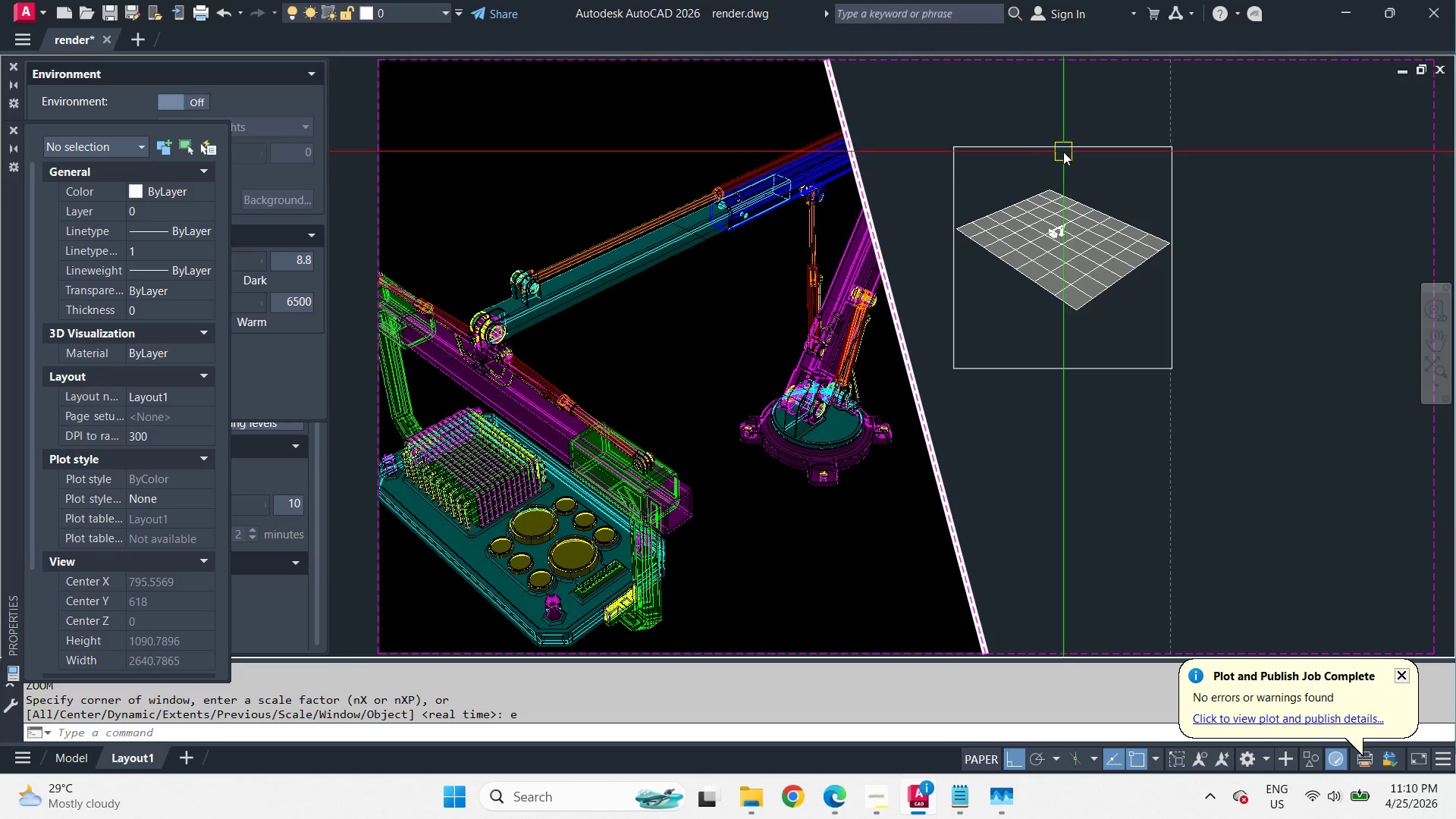 
left_click([1062, 146])
 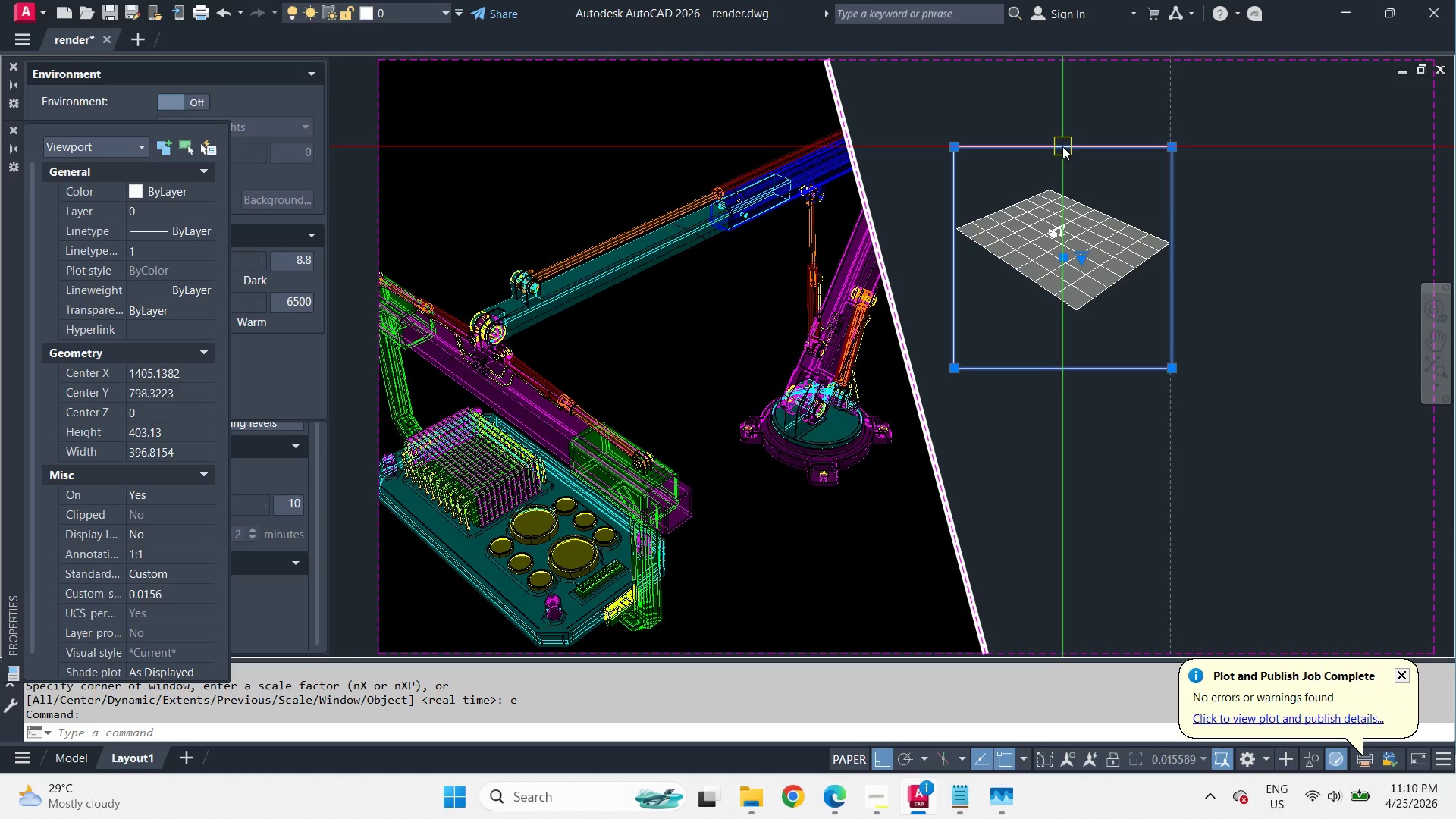 
right_click([1062, 146])
 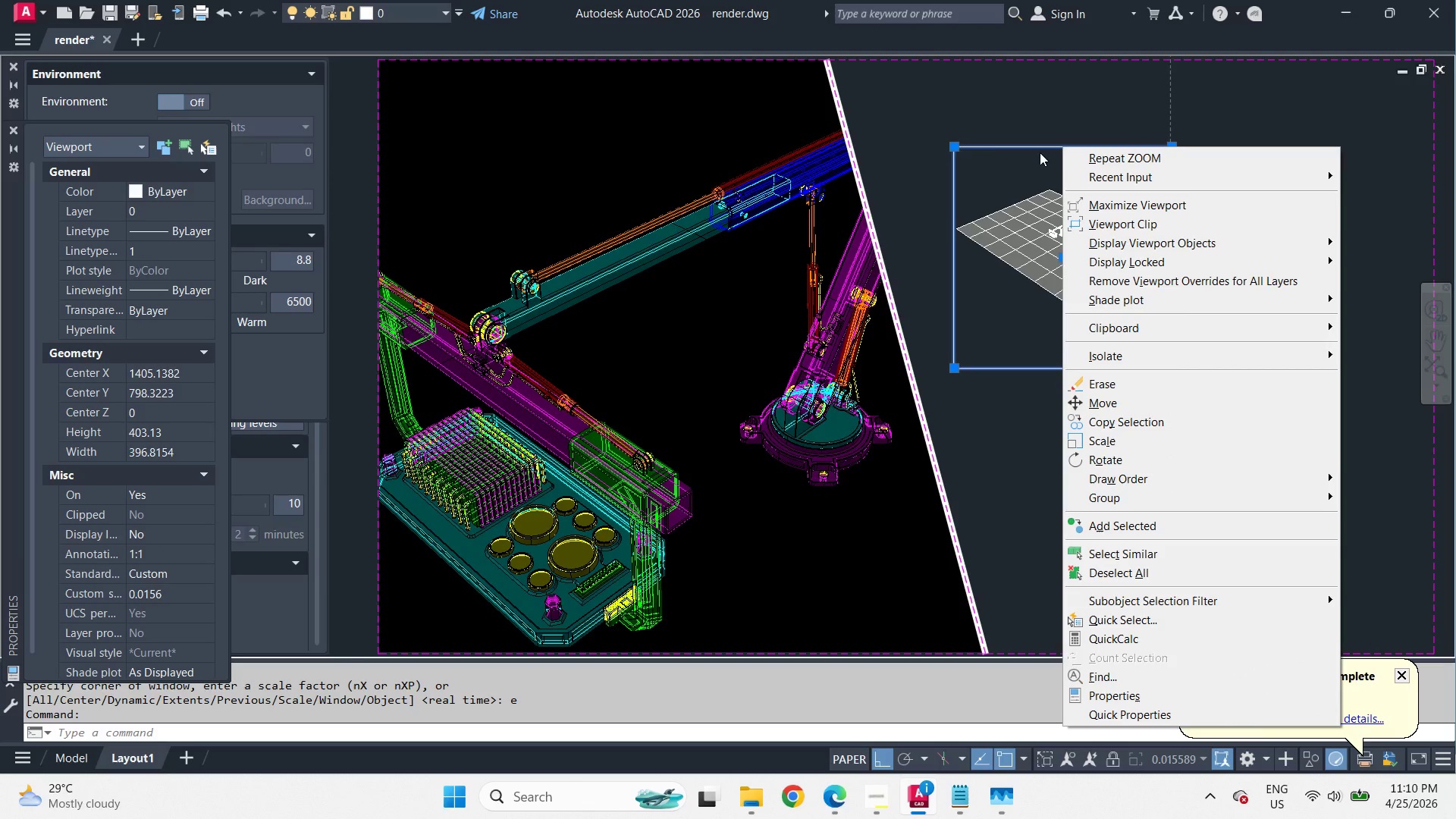 
key(Escape)
 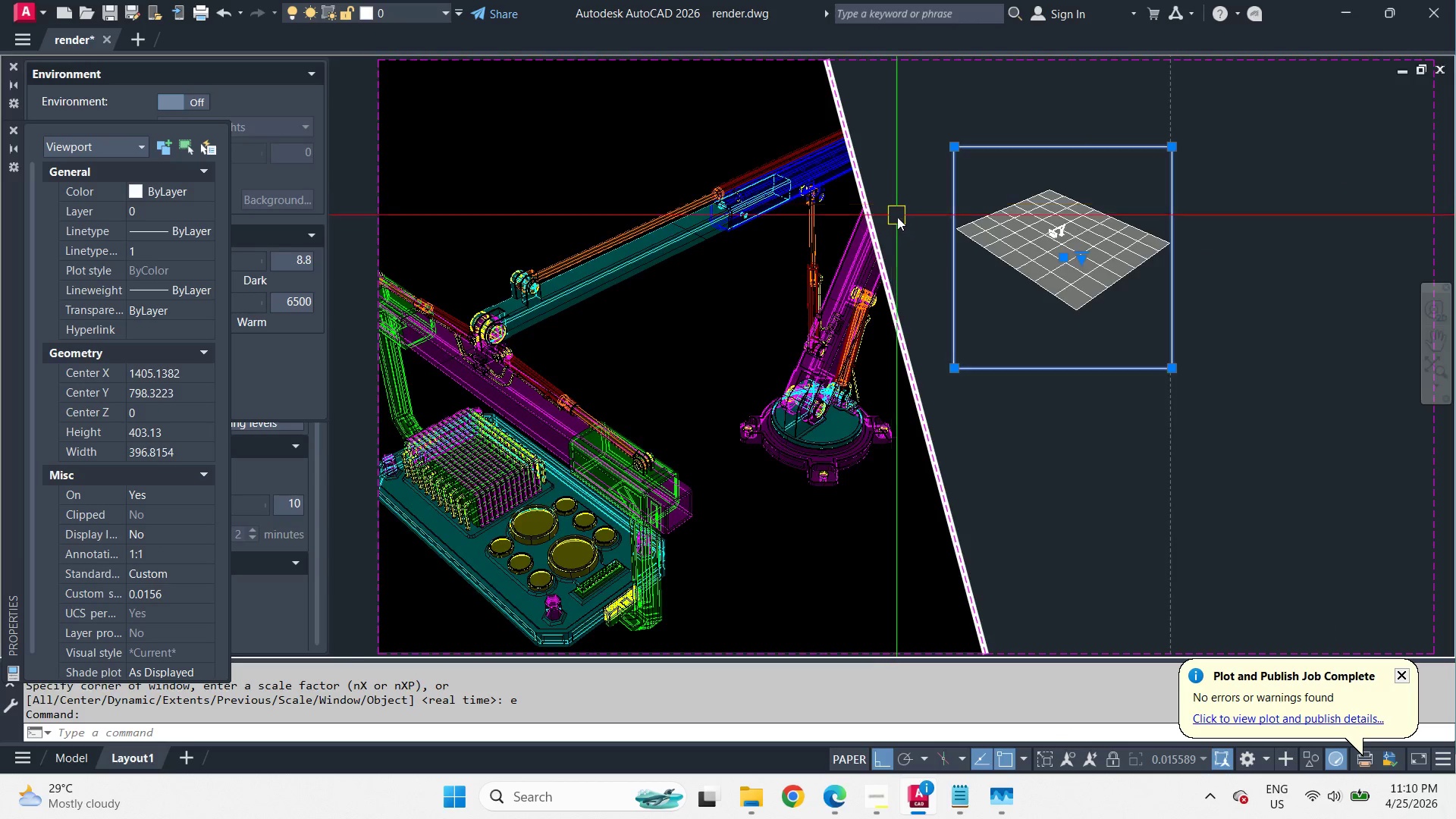 
key(Escape)
 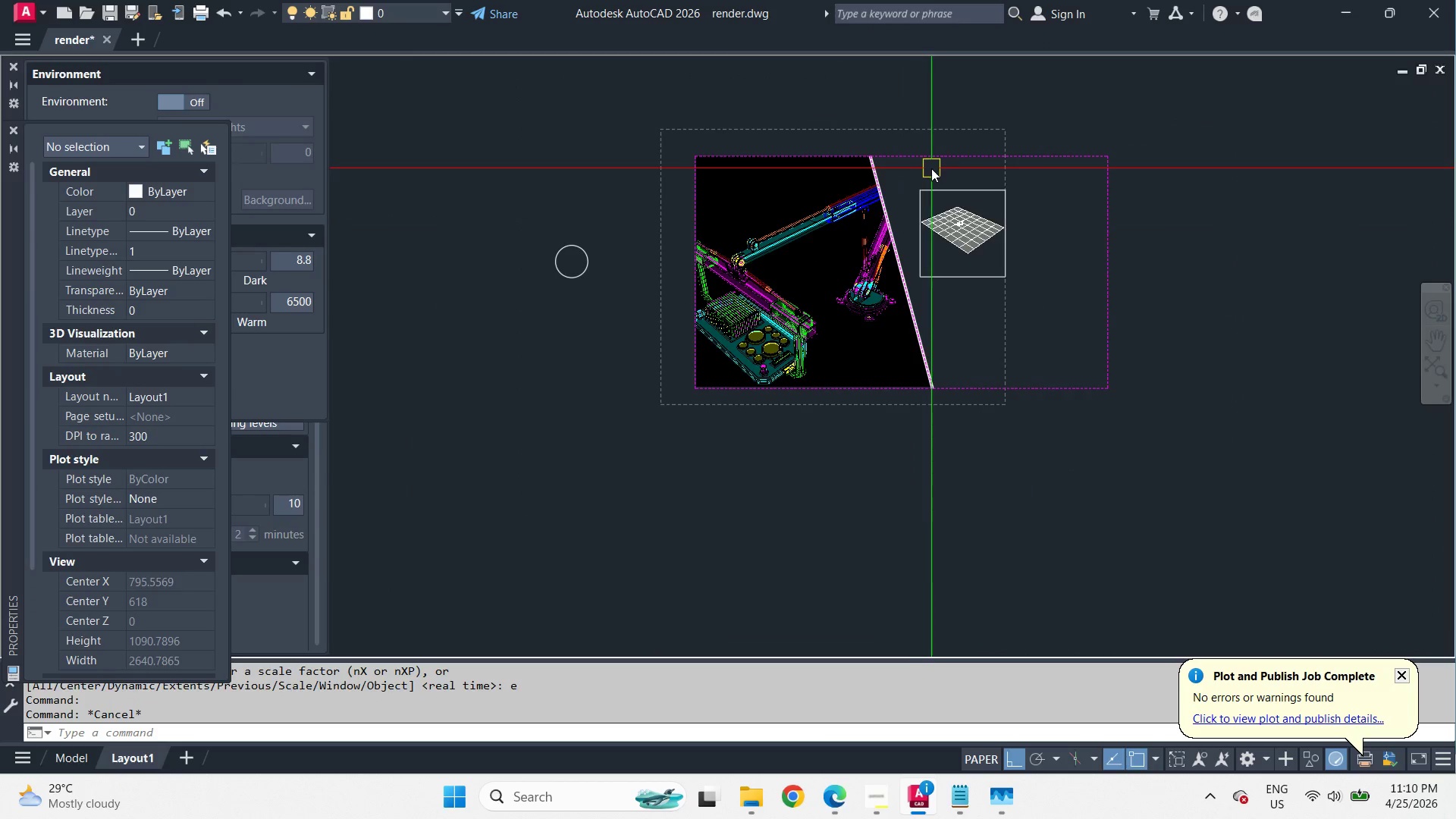 
type(ma )
 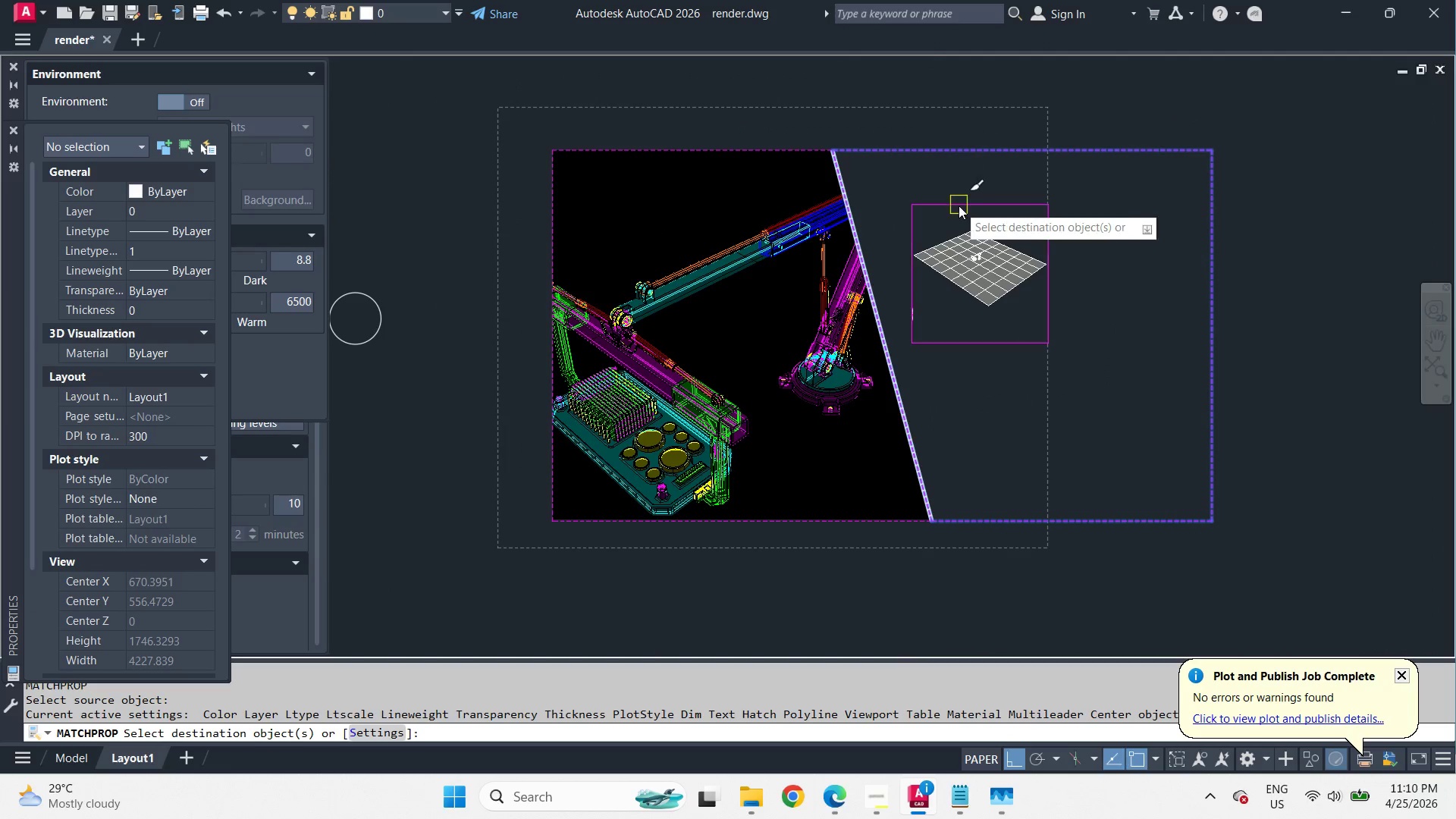 
scroll: coordinate [898, 218], scroll_direction: down, amount: 2.0
 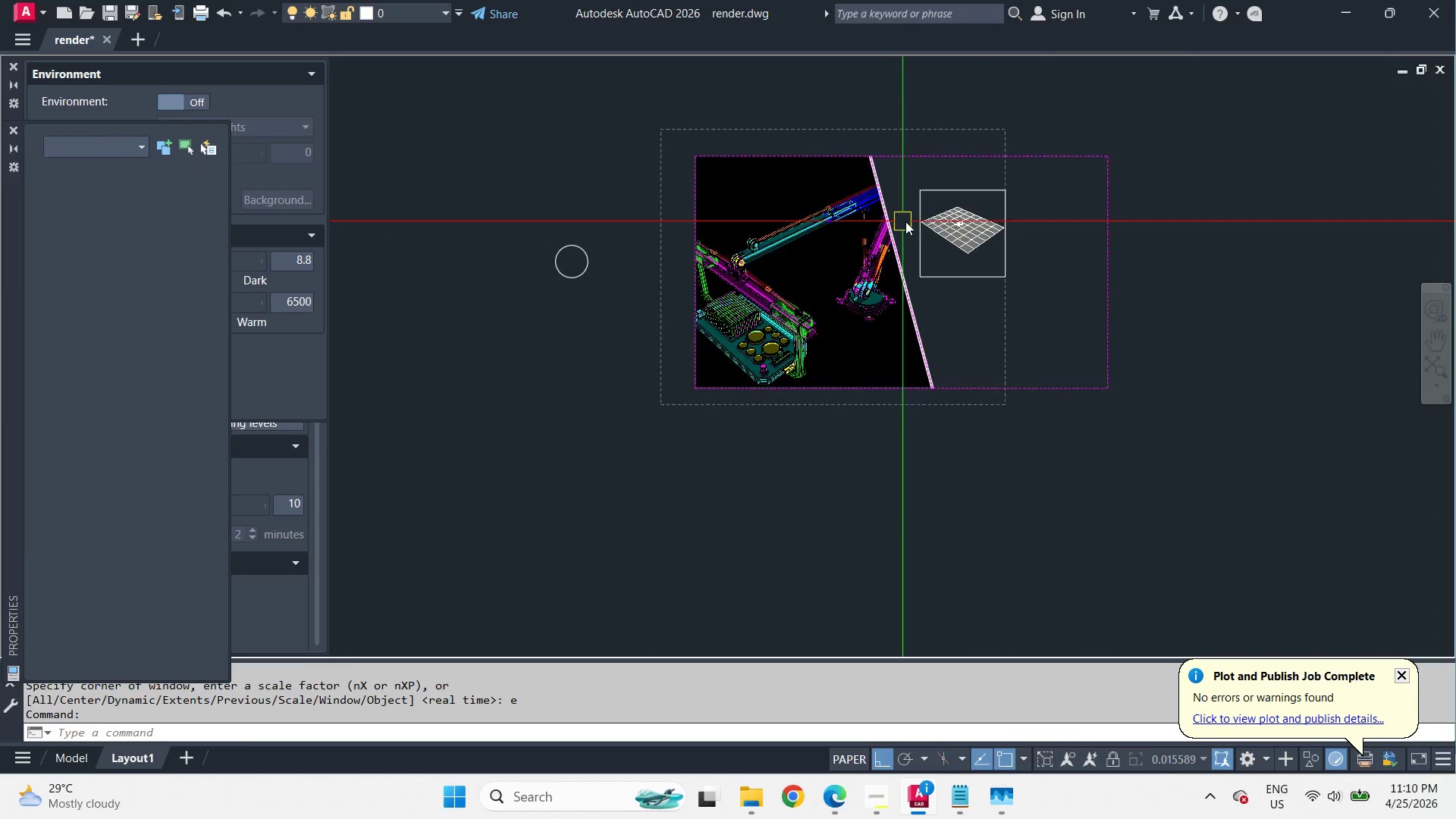 
double_click([959, 206])
 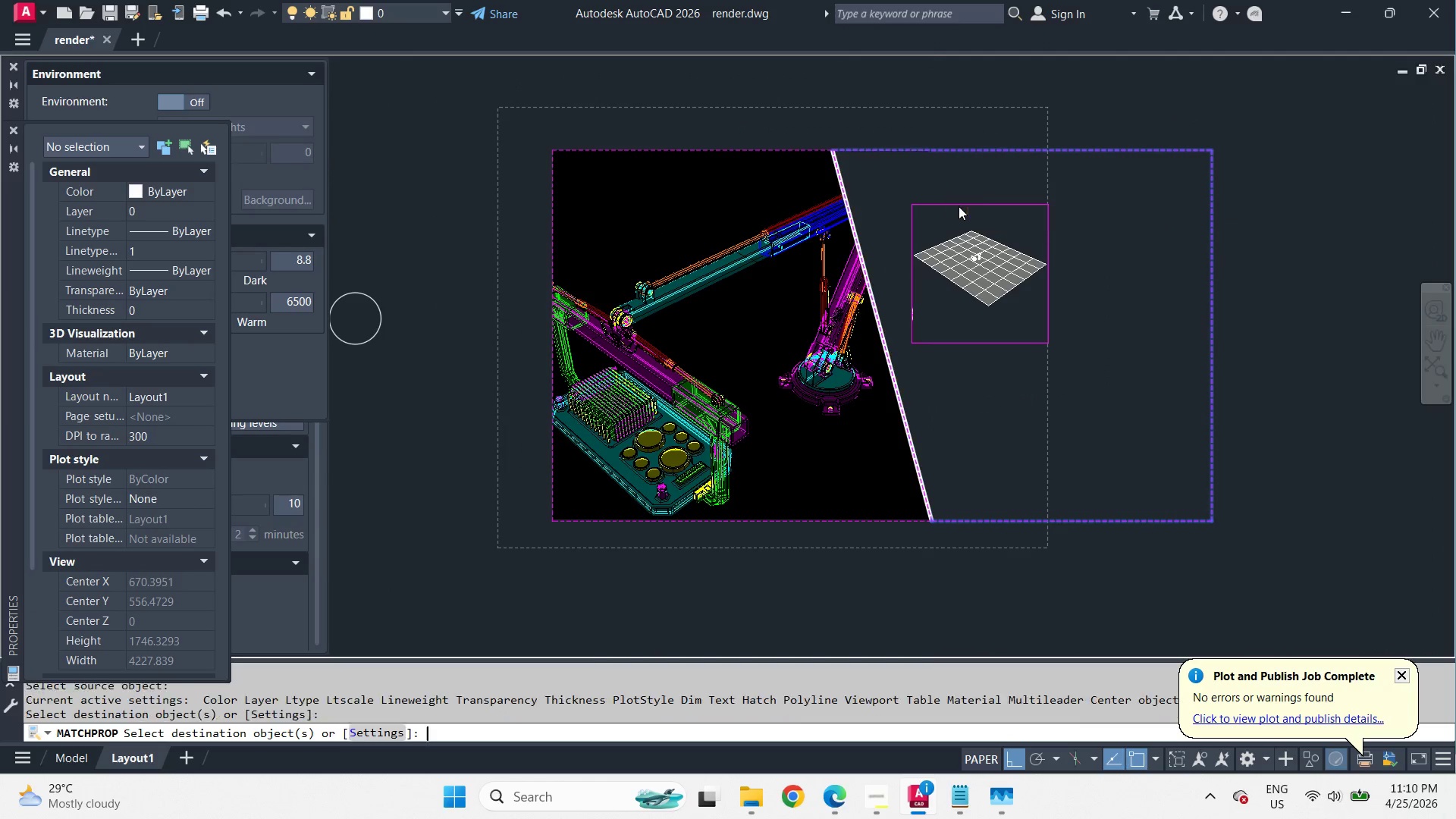 
key(Space)
 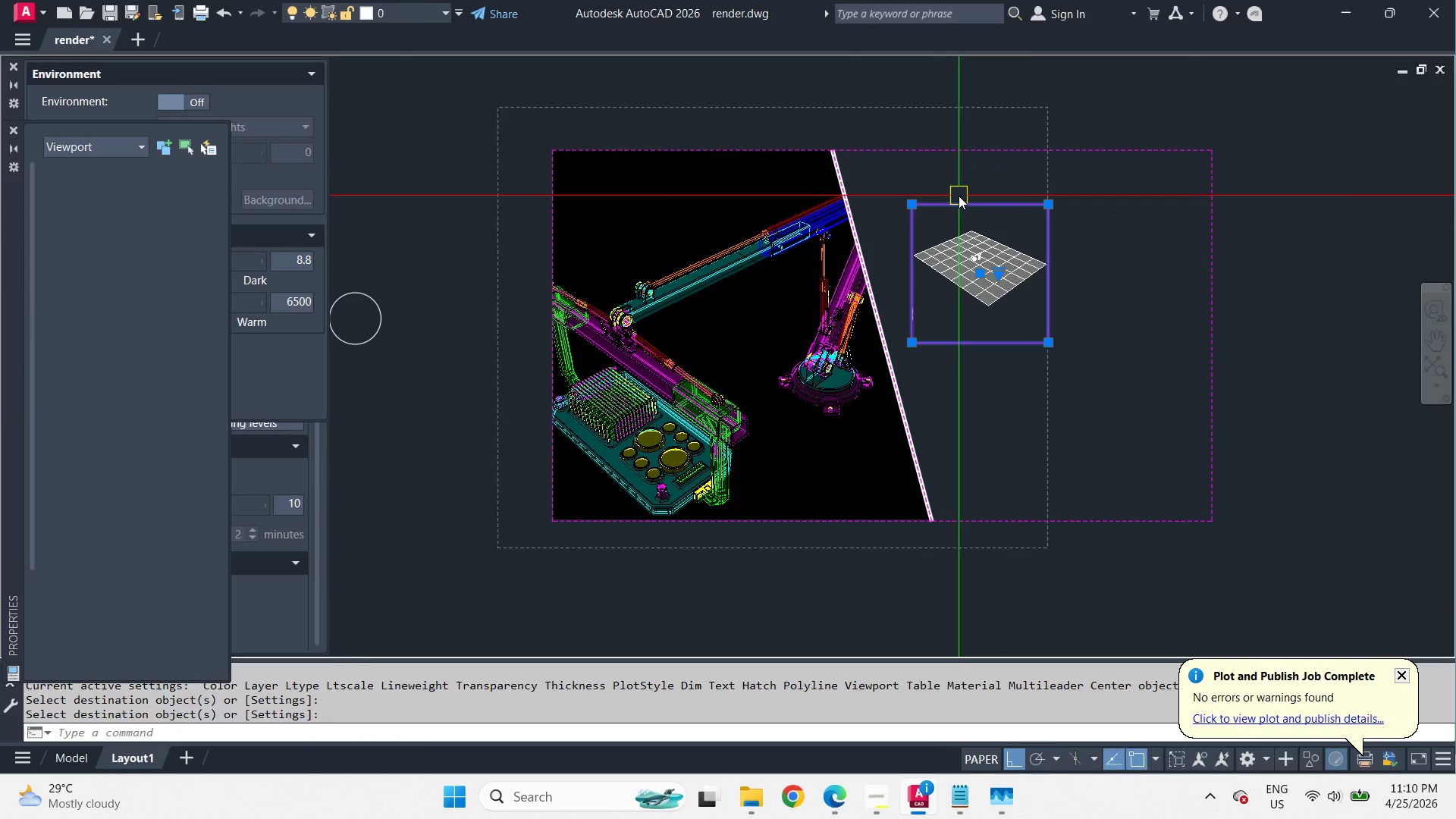 
right_click([959, 196])
 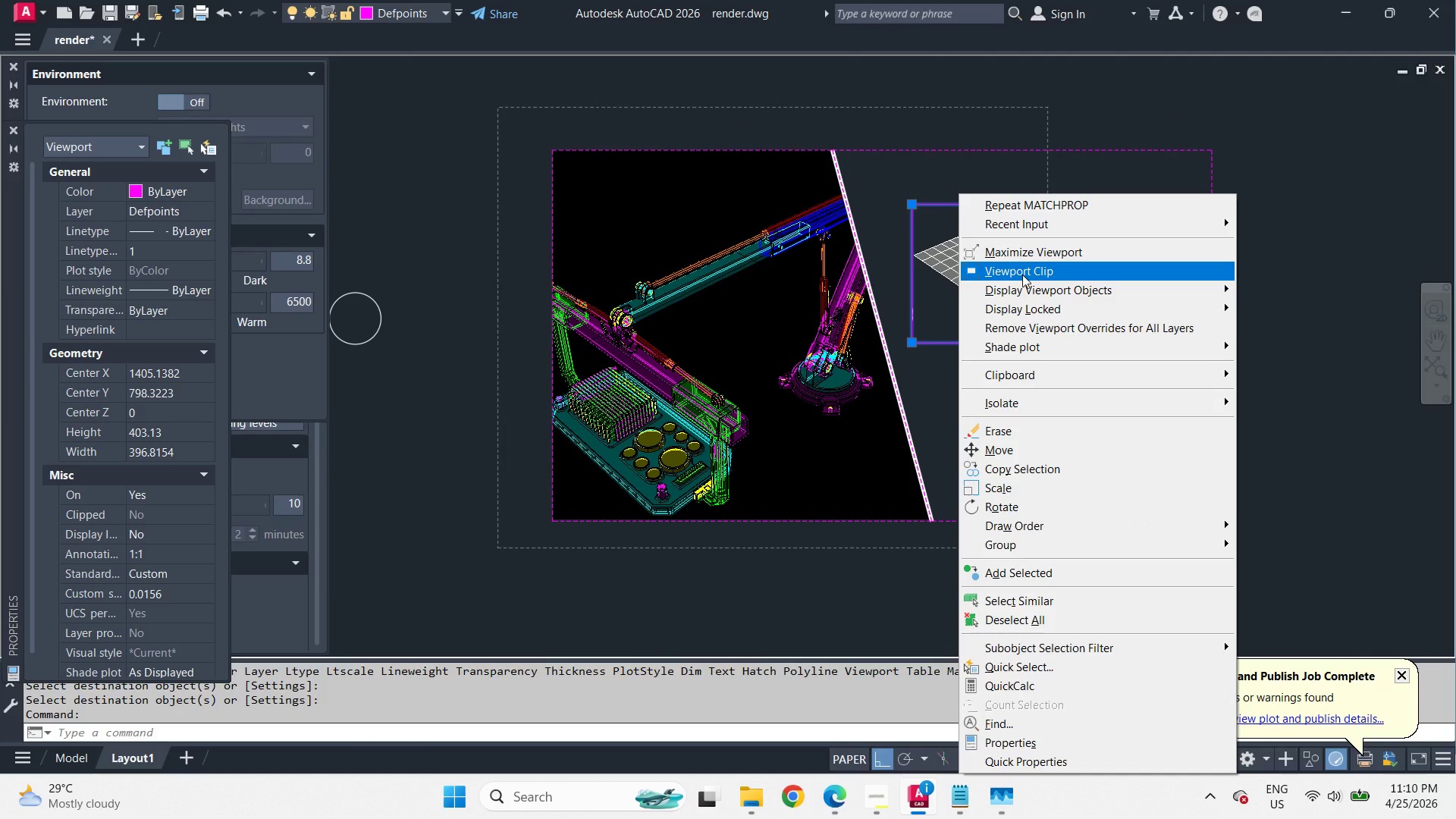 
left_click([959, 196])
 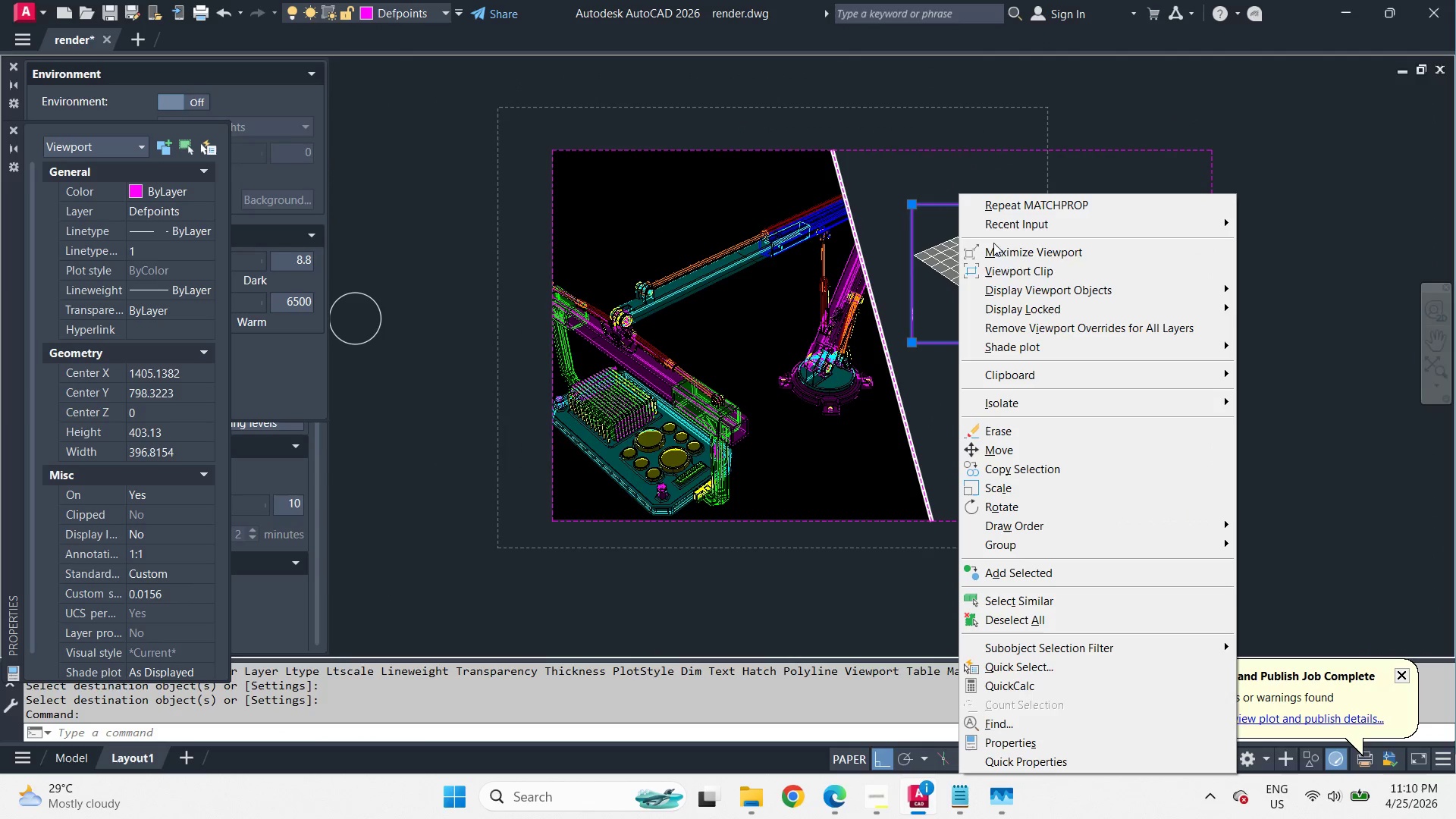 
scroll: coordinate [933, 166], scroll_direction: up, amount: 1.0
 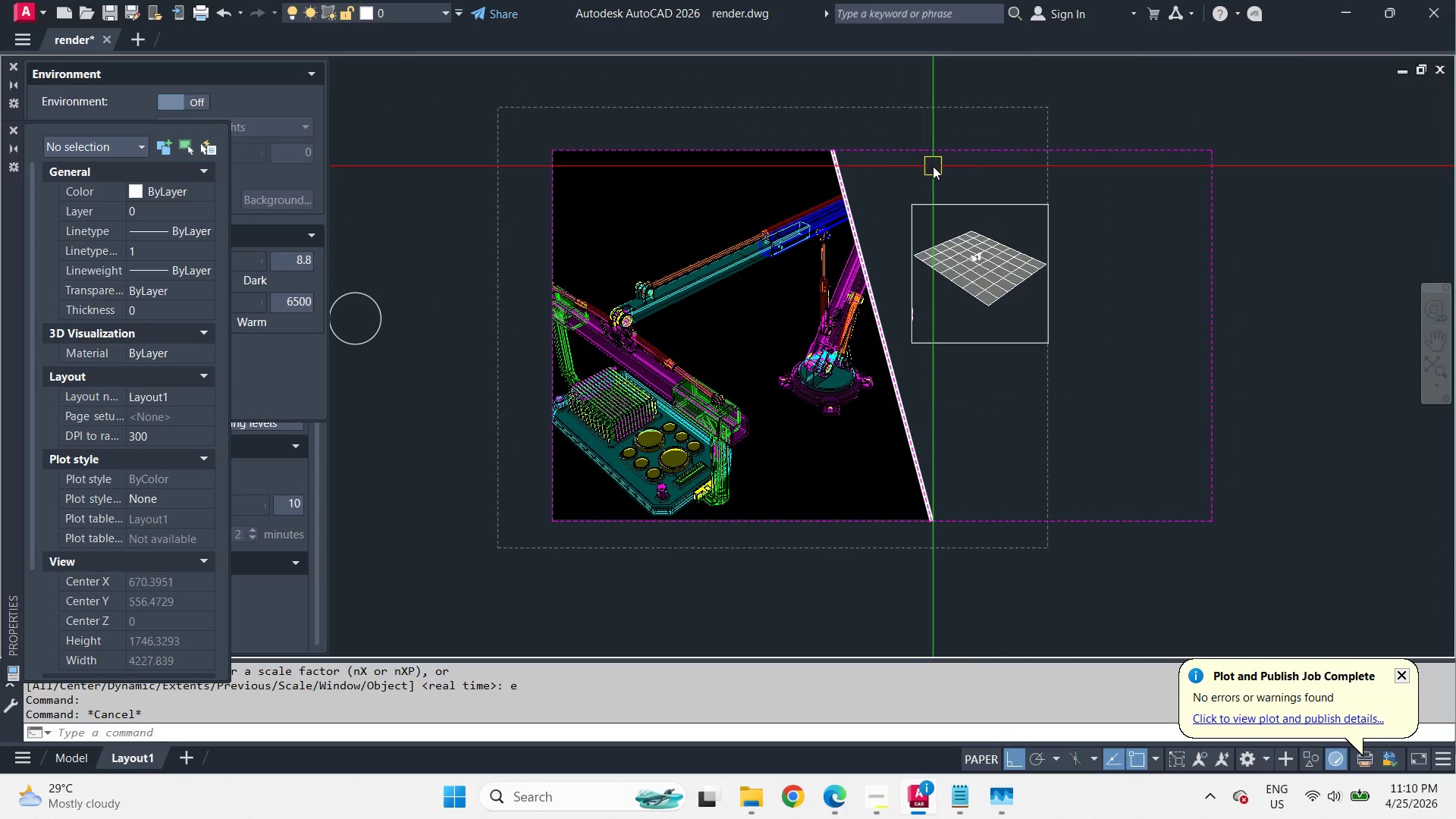 
left_click([1022, 275])
 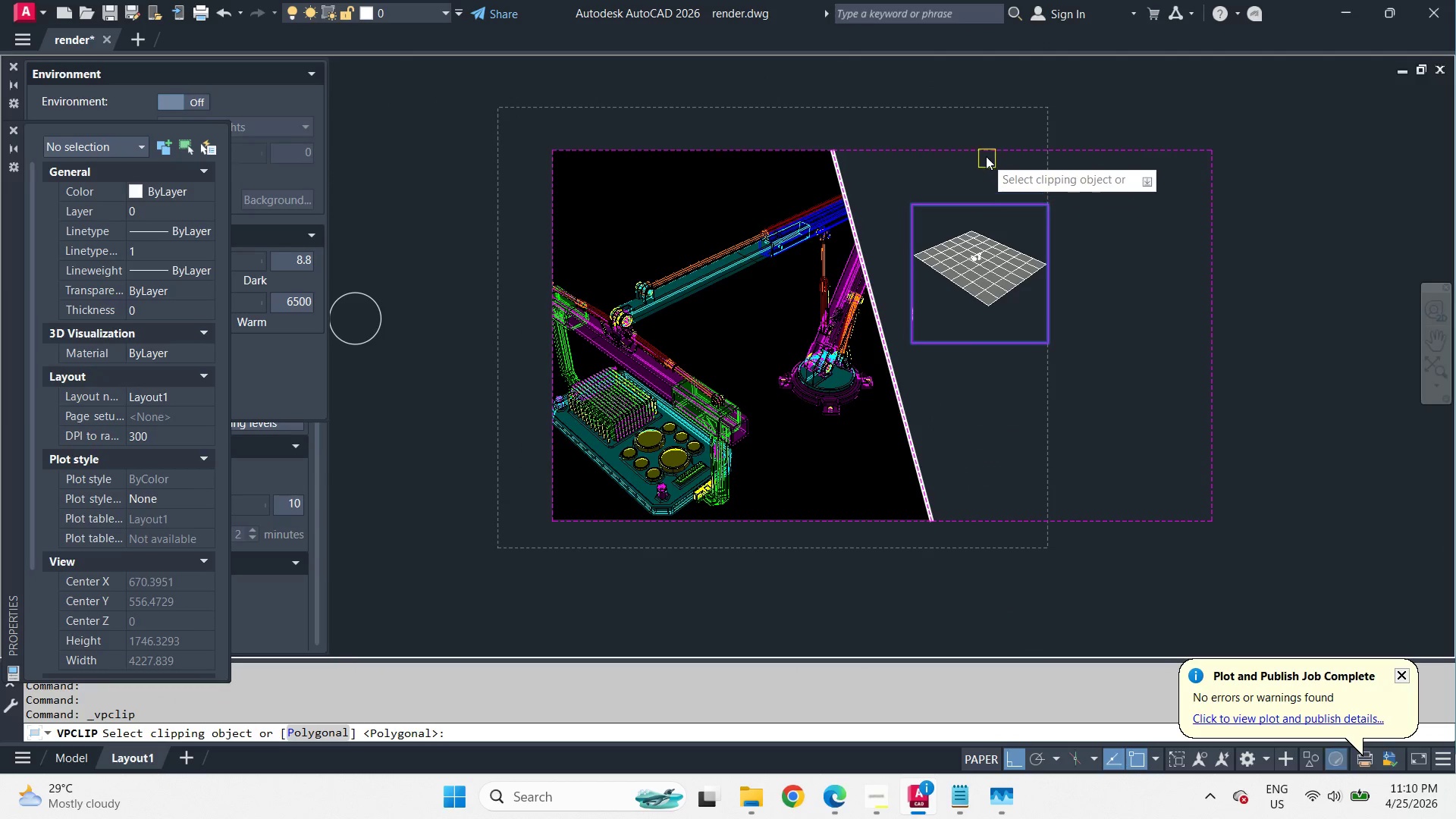 
left_click([984, 152])
 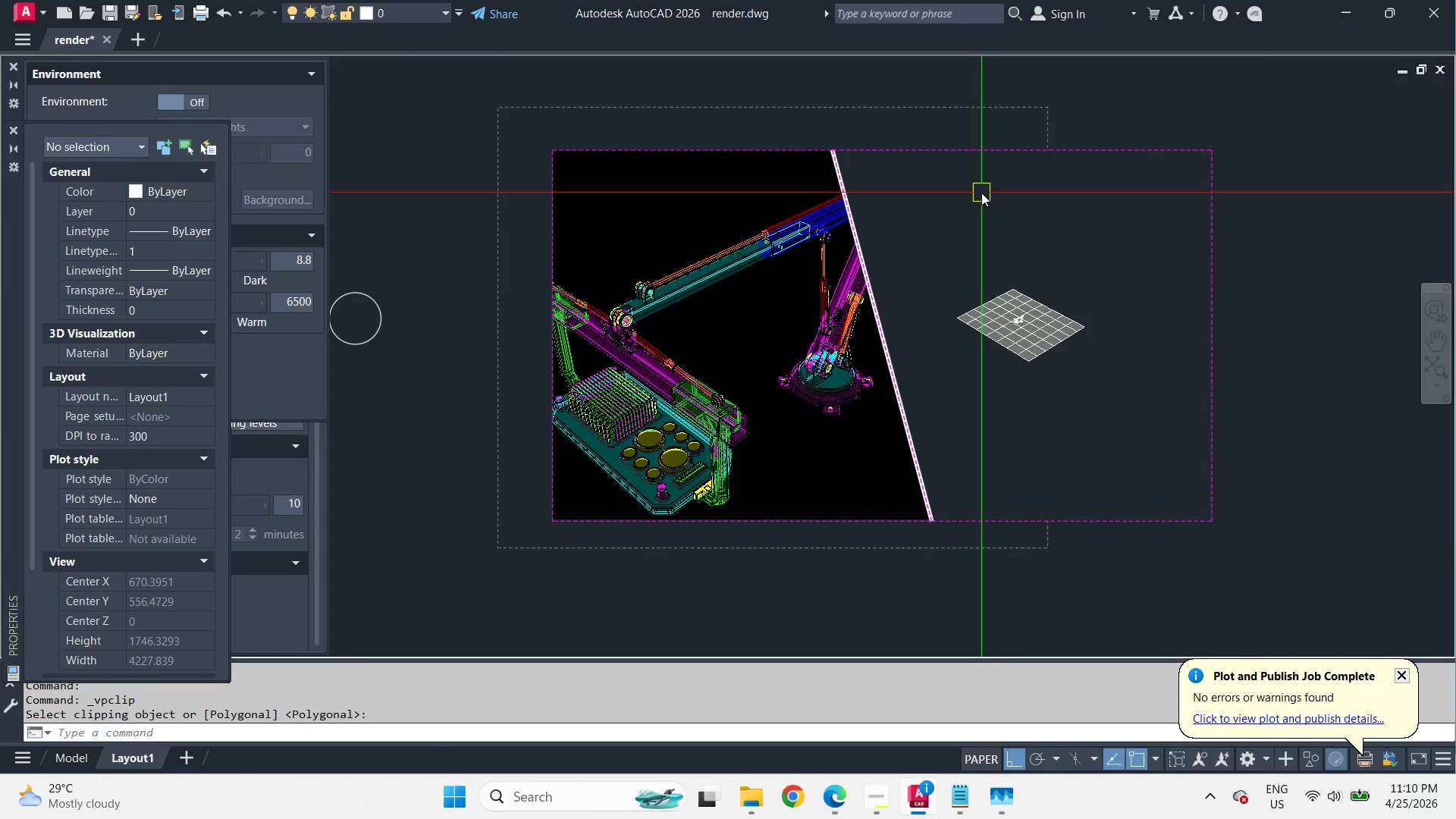 
key(Z)
 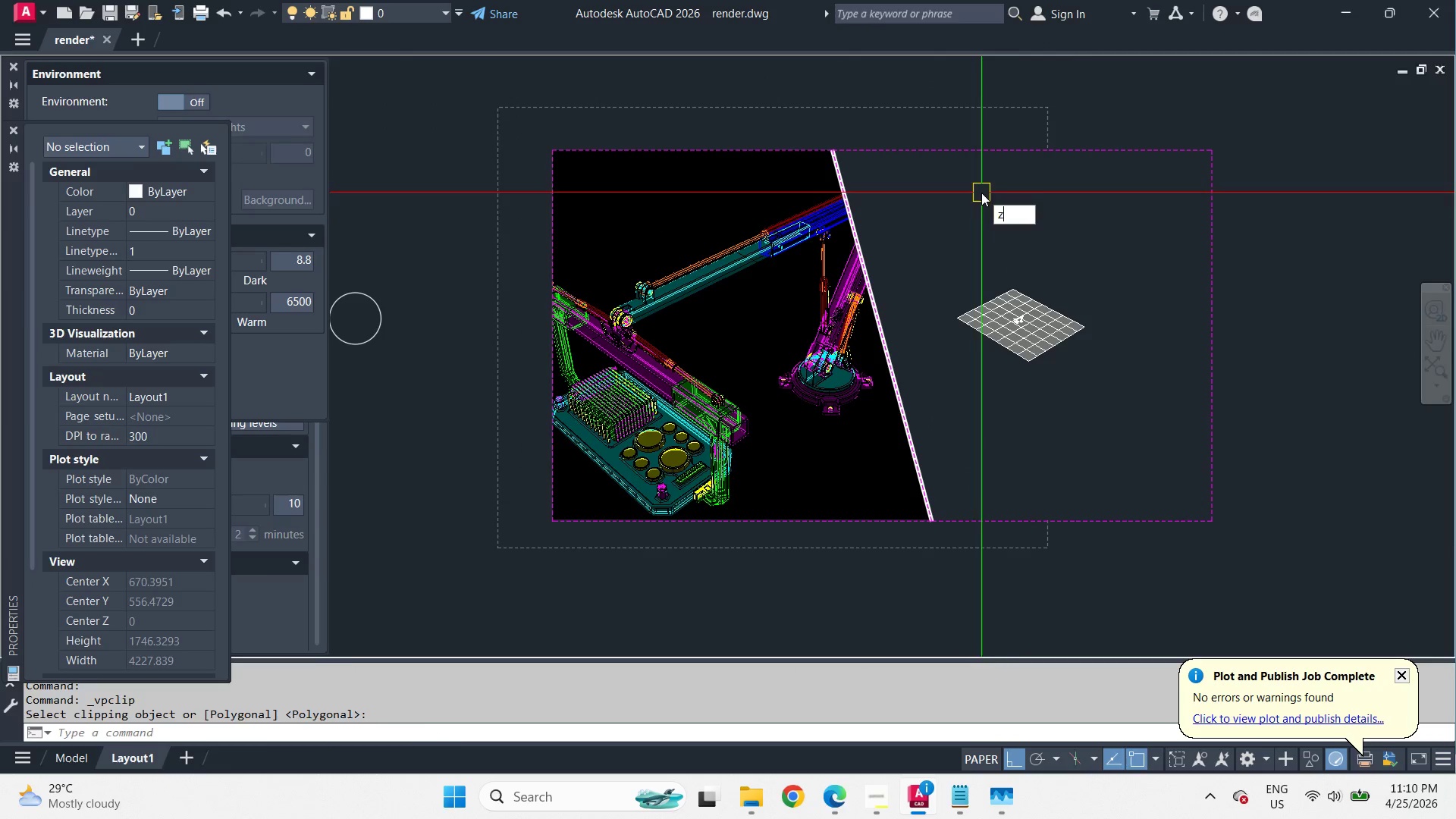 
key(Space)
 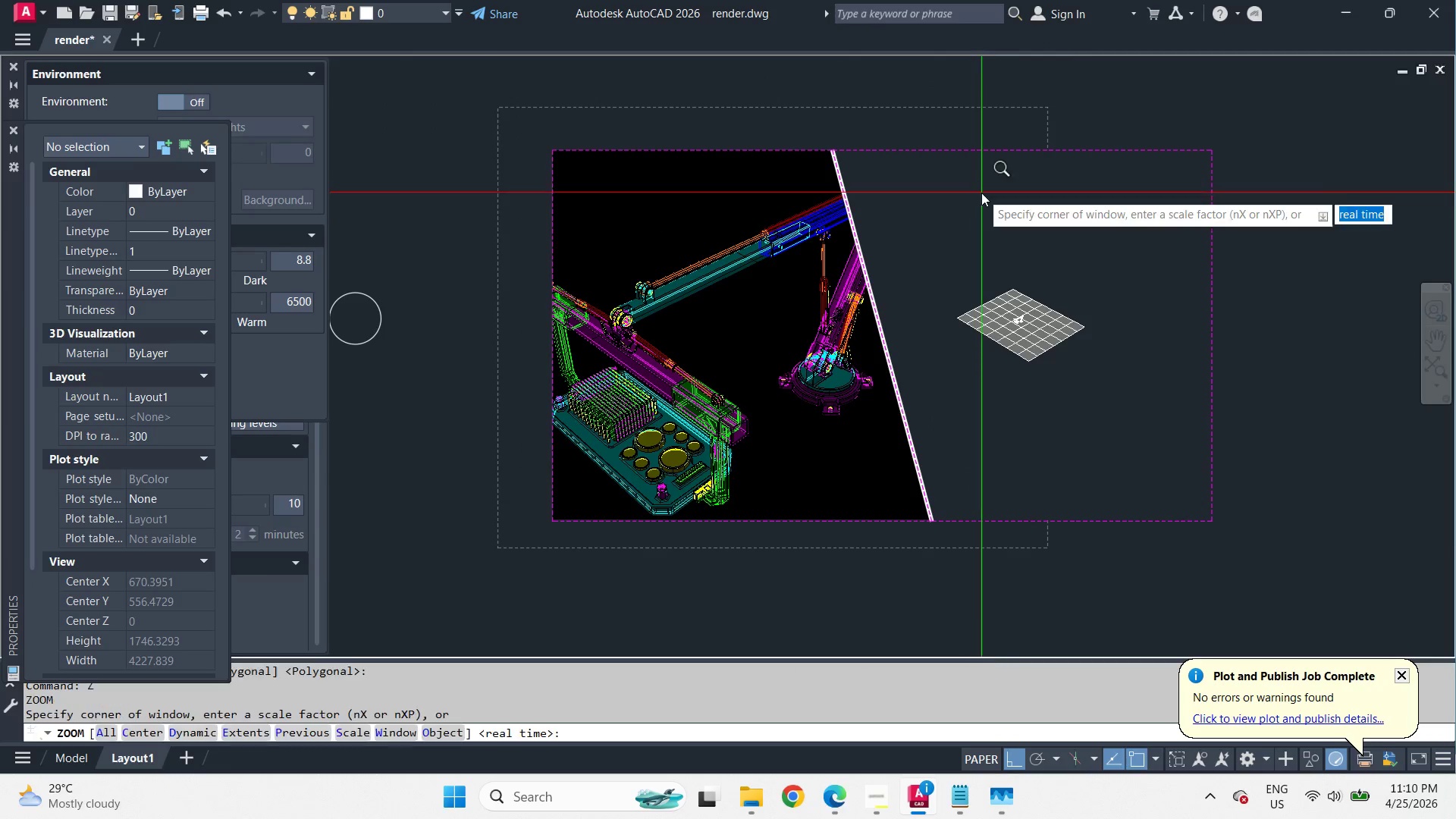 
key(E)
 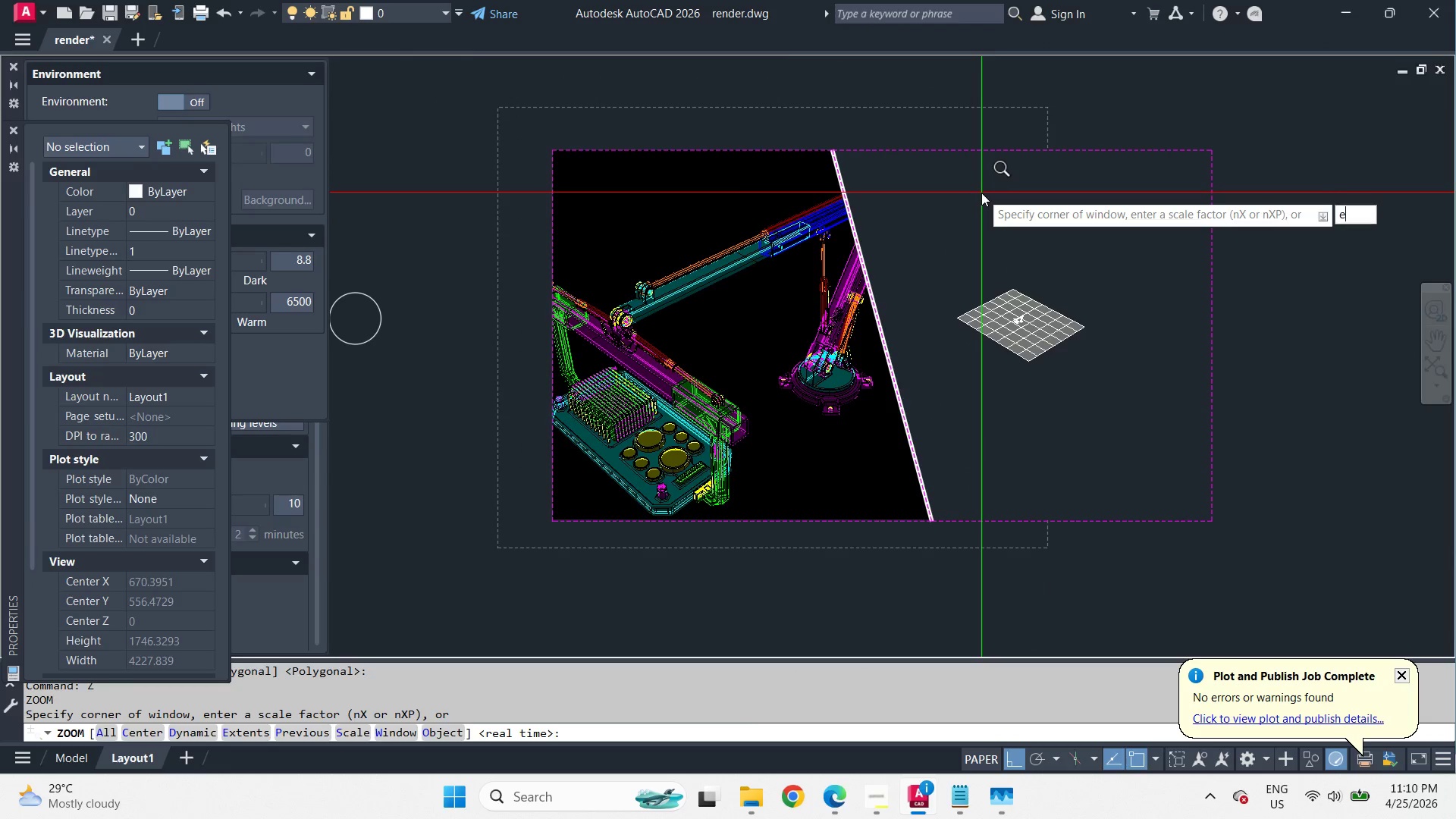 
key(Space)
 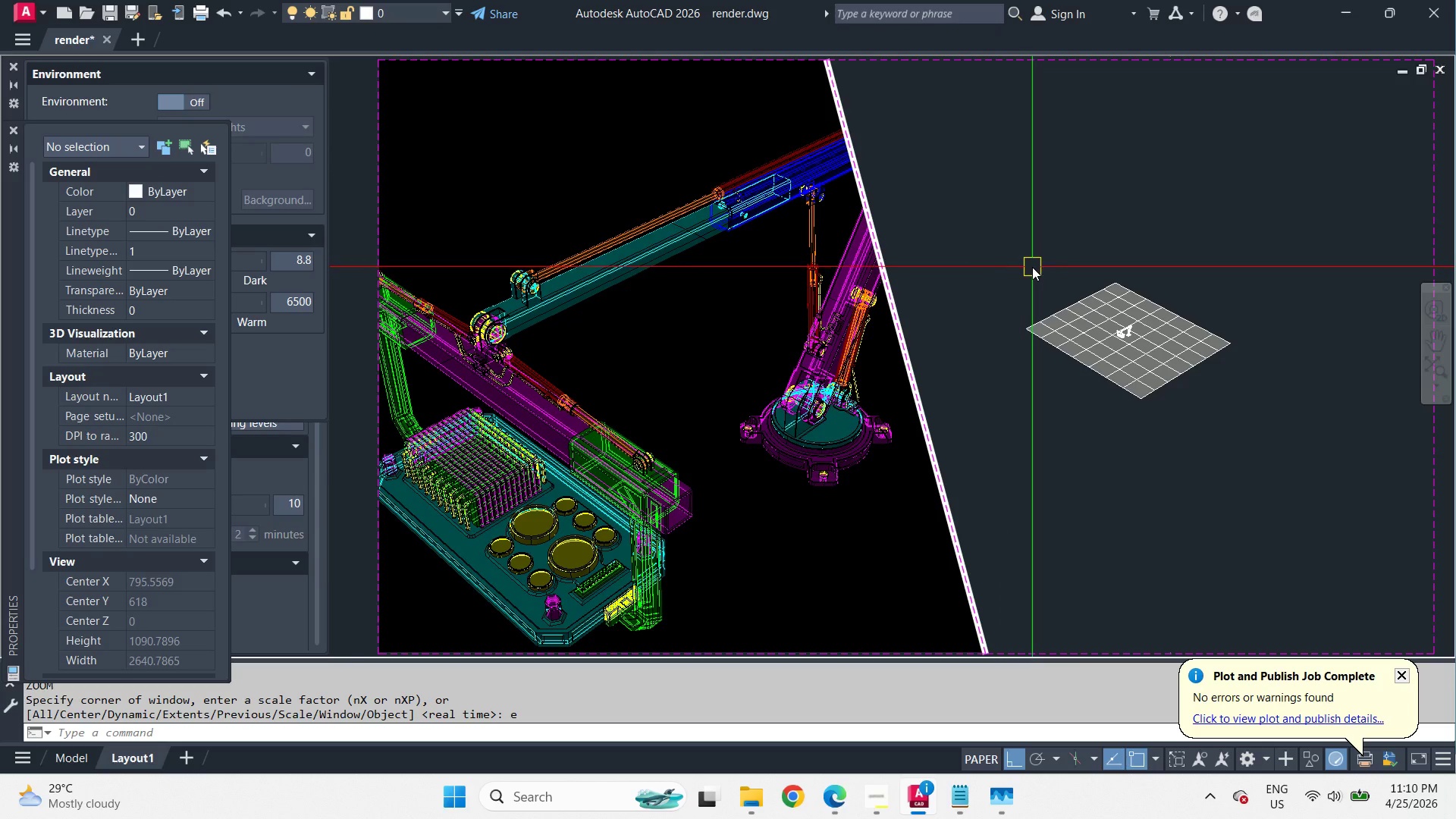 
type(ma )
 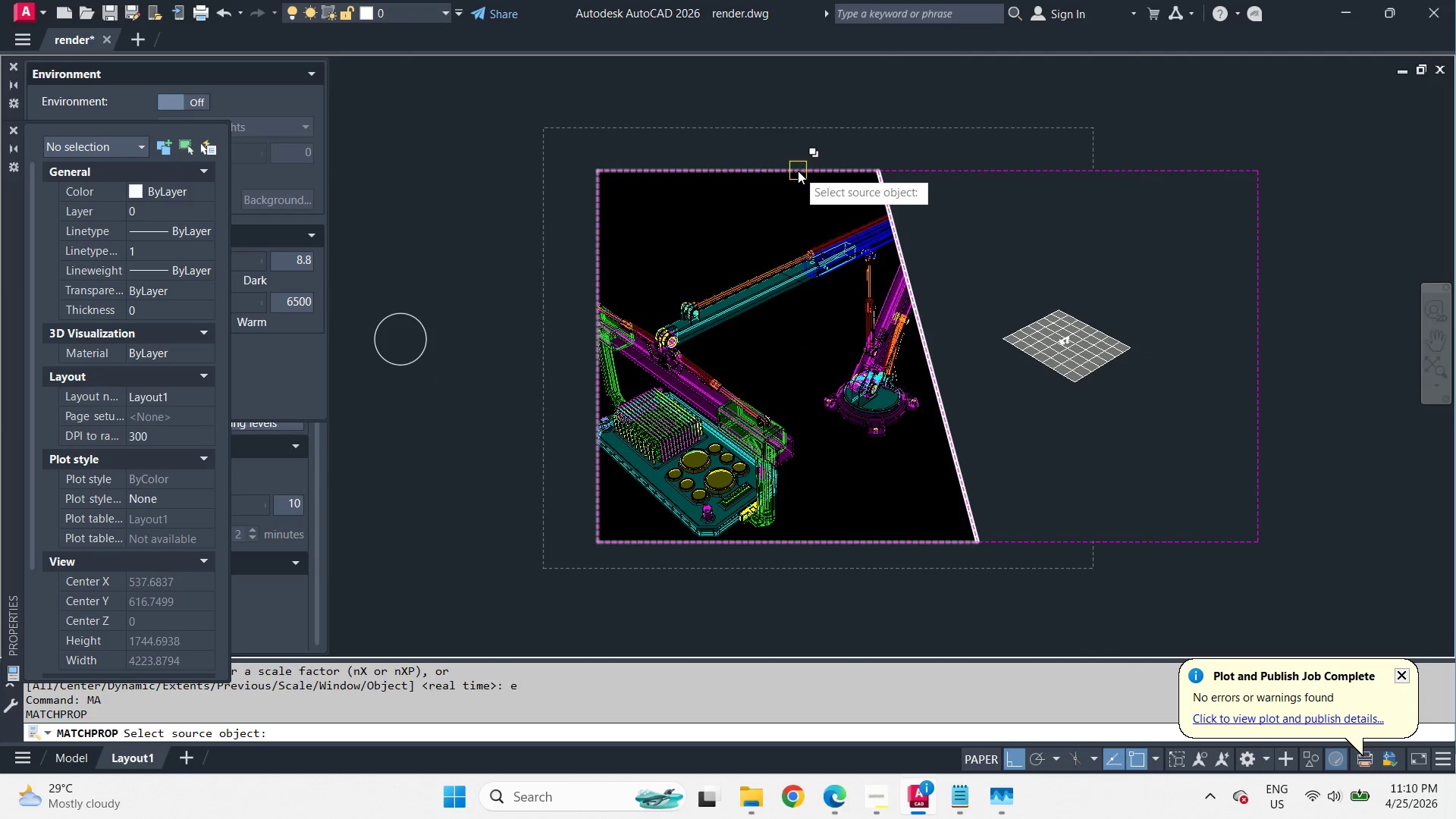 
left_click([798, 171])
 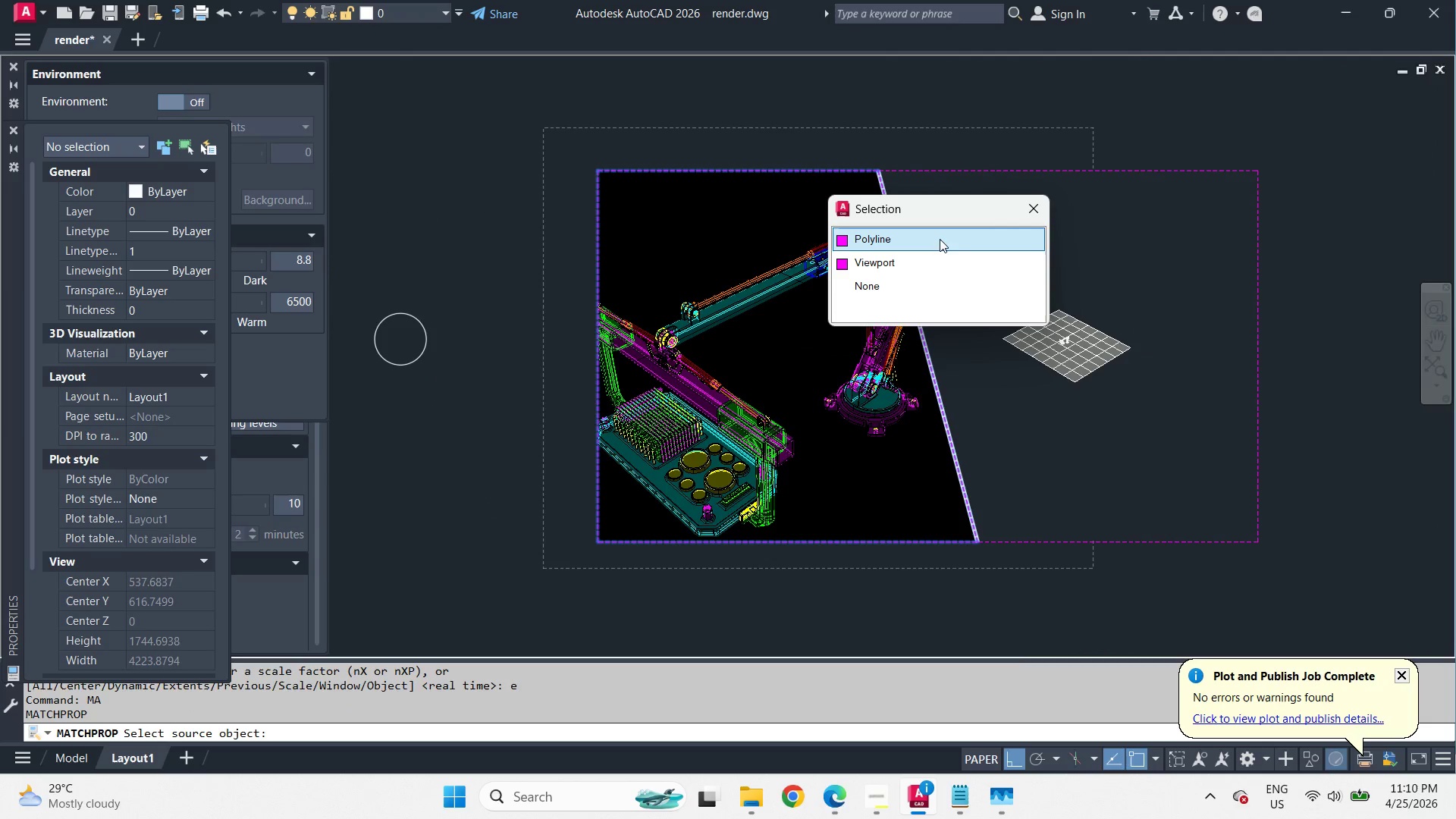 
scroll: coordinate [964, 356], scroll_direction: down, amount: 1.0
 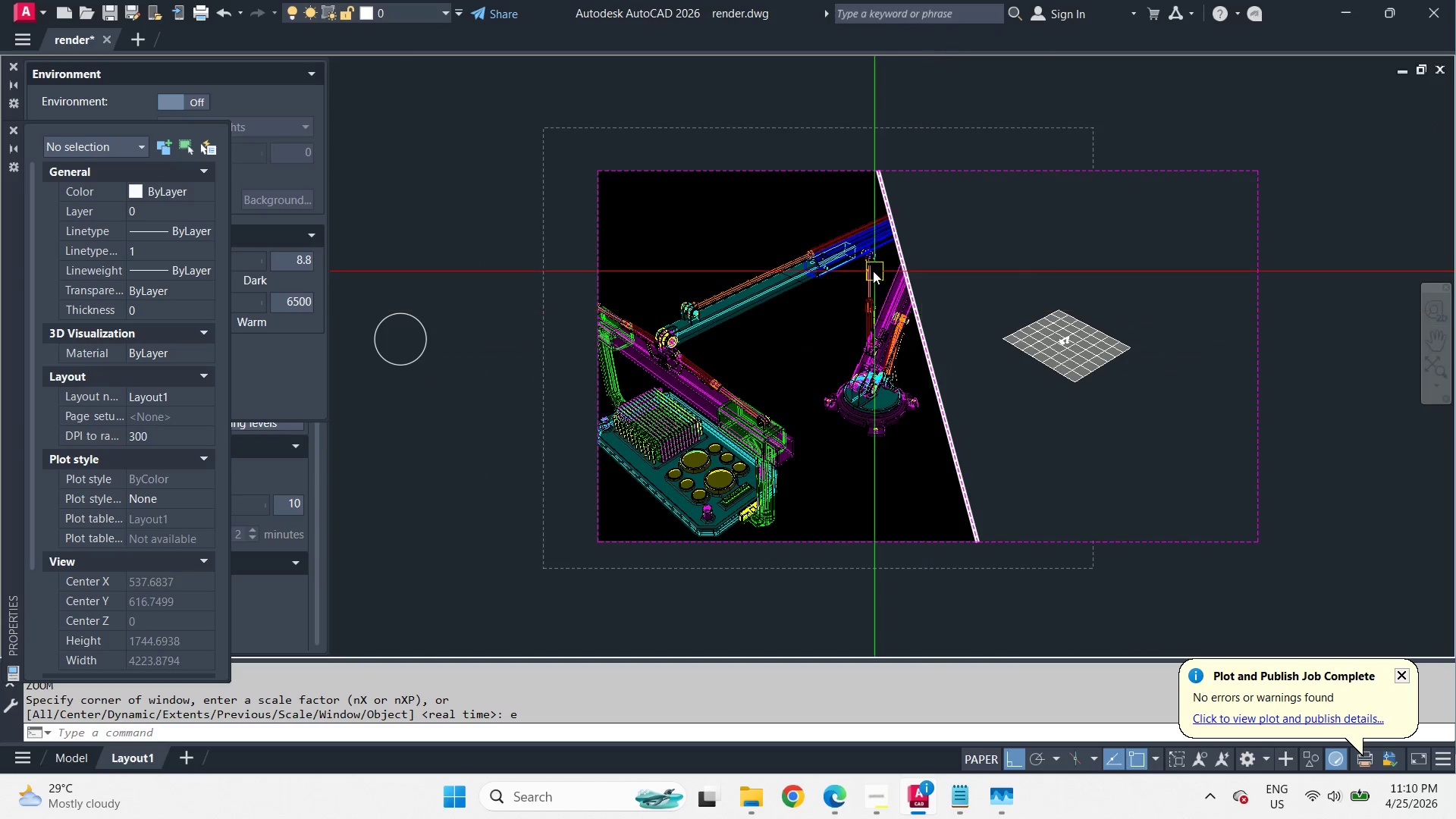 
left_click([936, 269])
 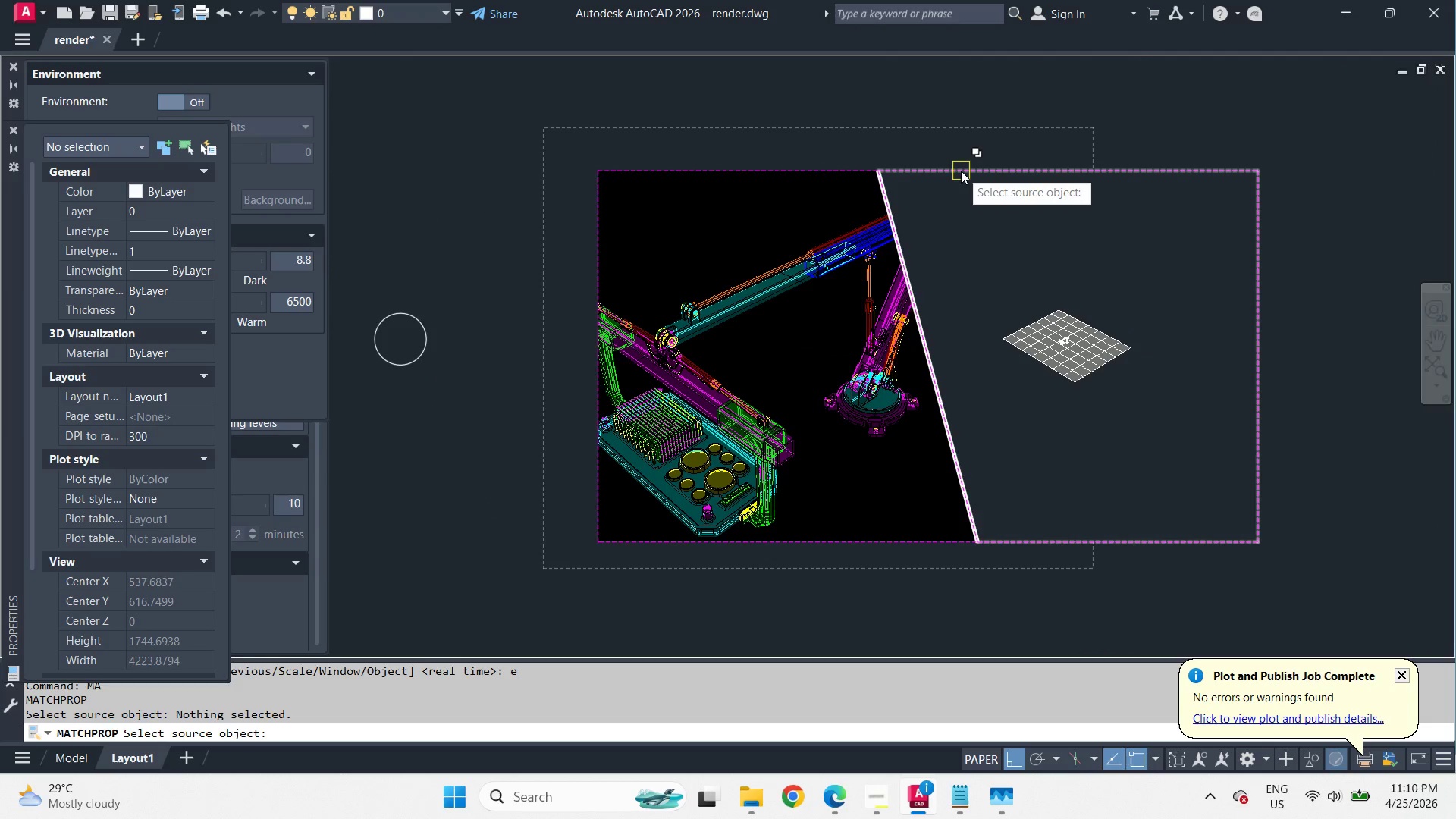 
left_click([961, 171])
 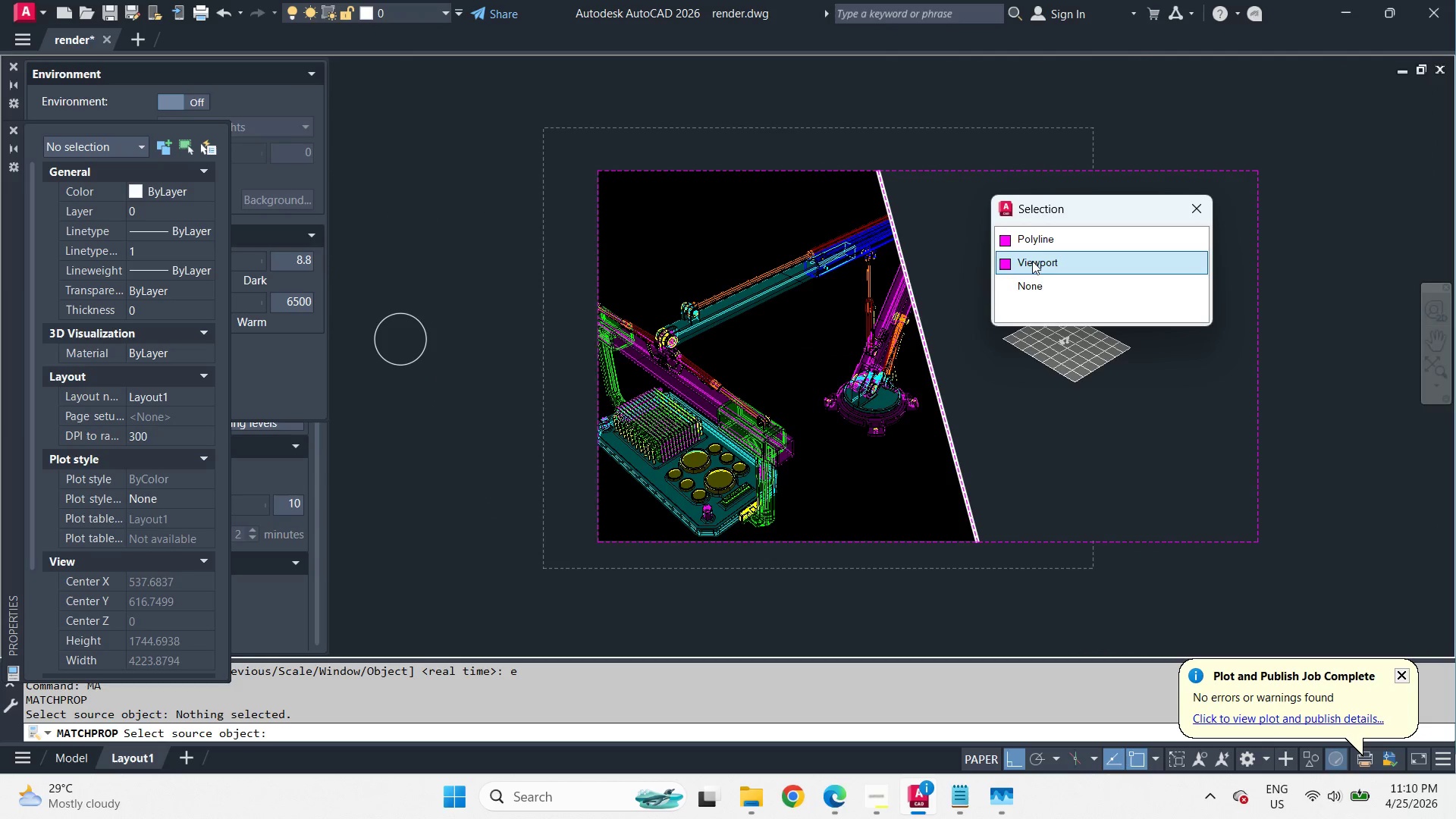 
left_click([1032, 262])
 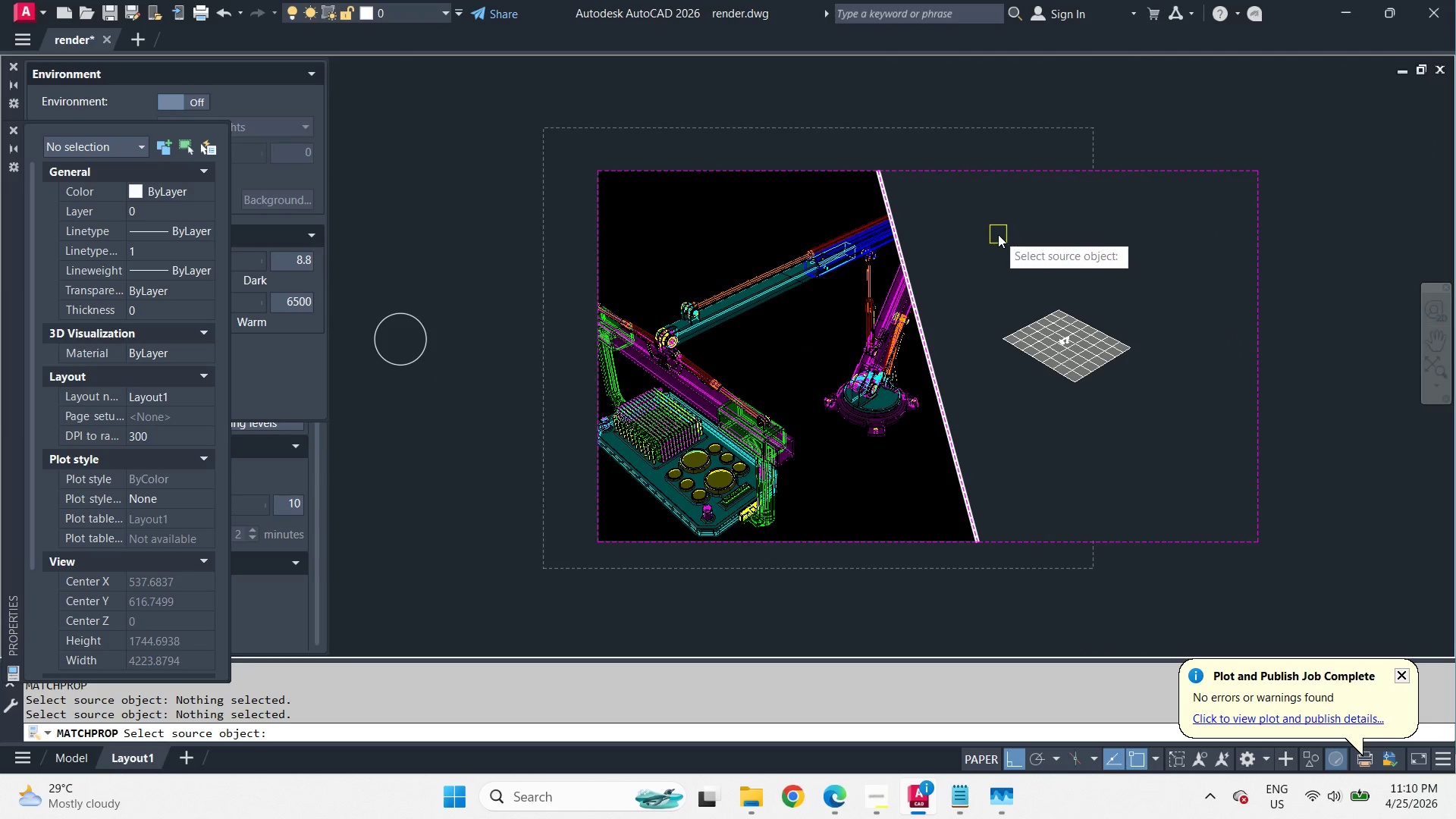 
type( re z e )
 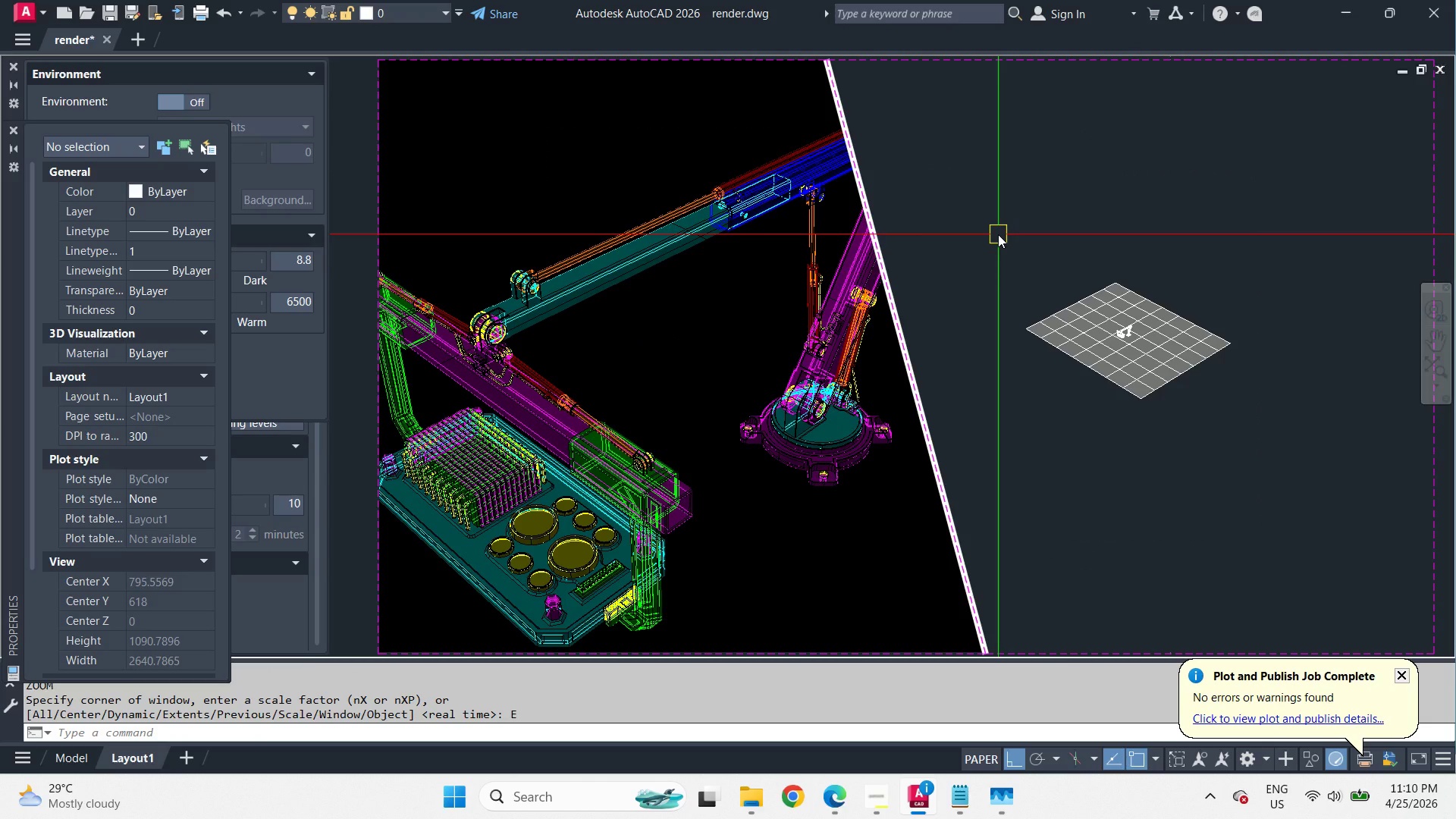 
double_click([998, 234])
 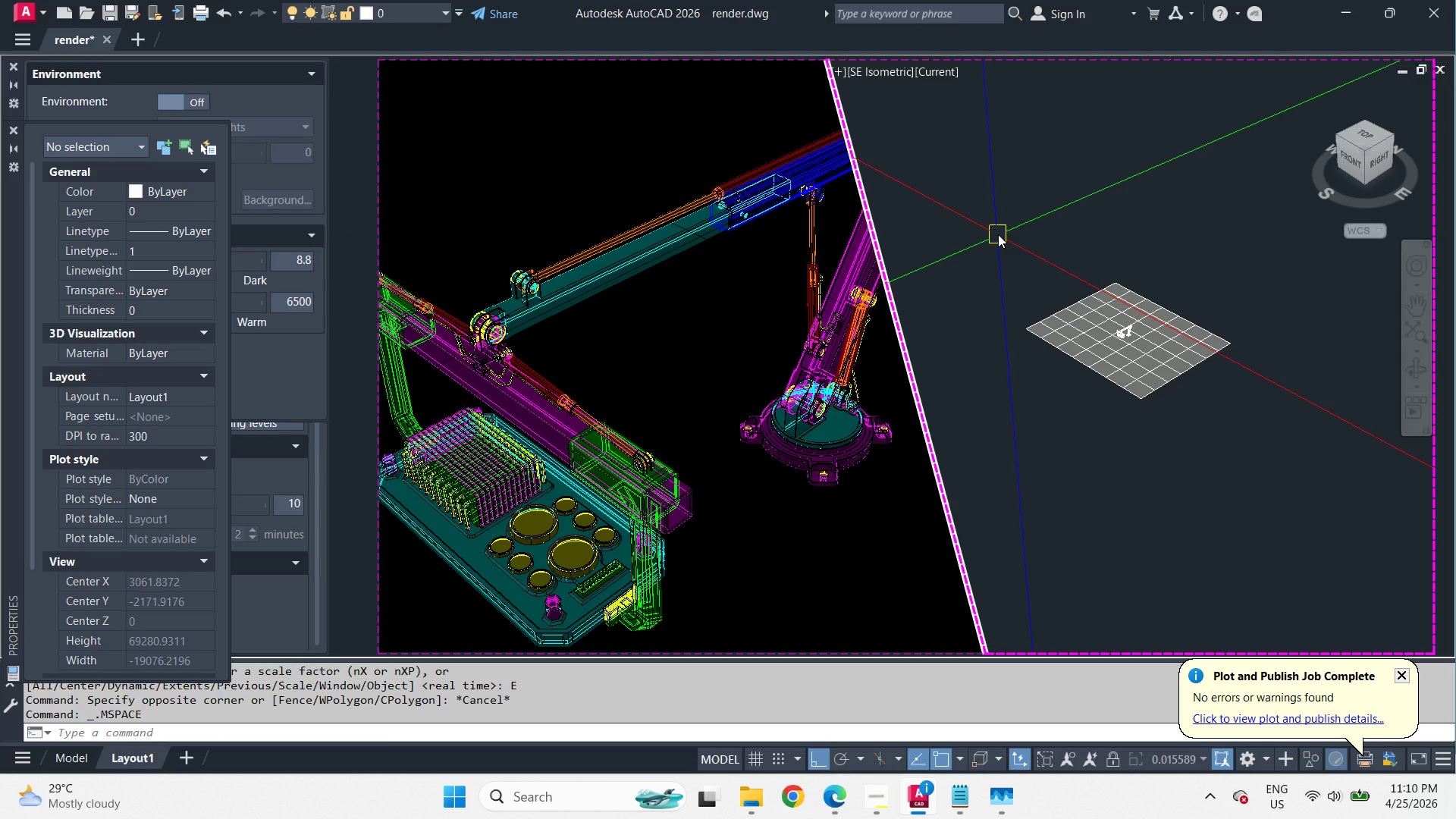 
type(vss 2 )
 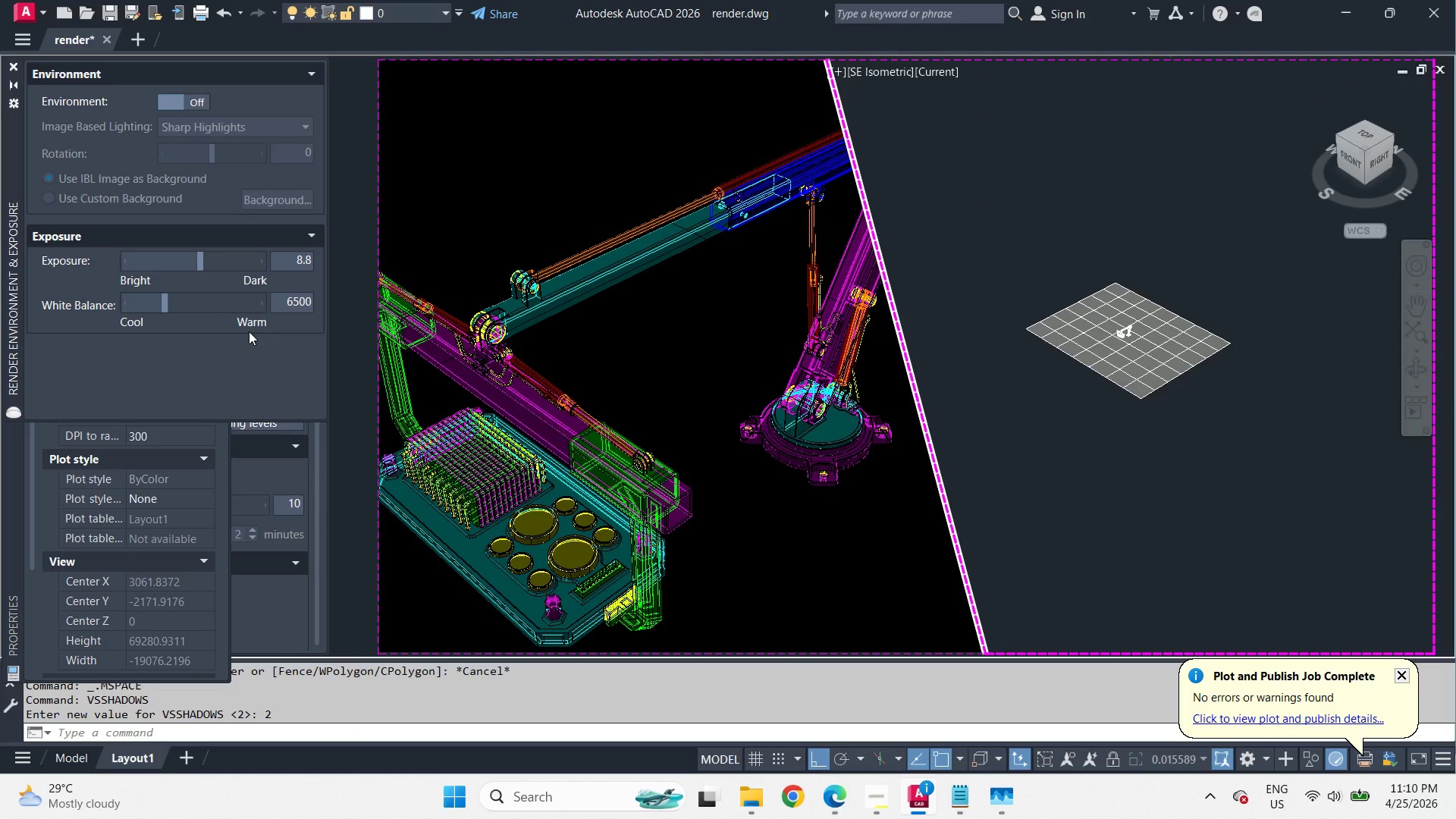 
left_click([188, 103])
 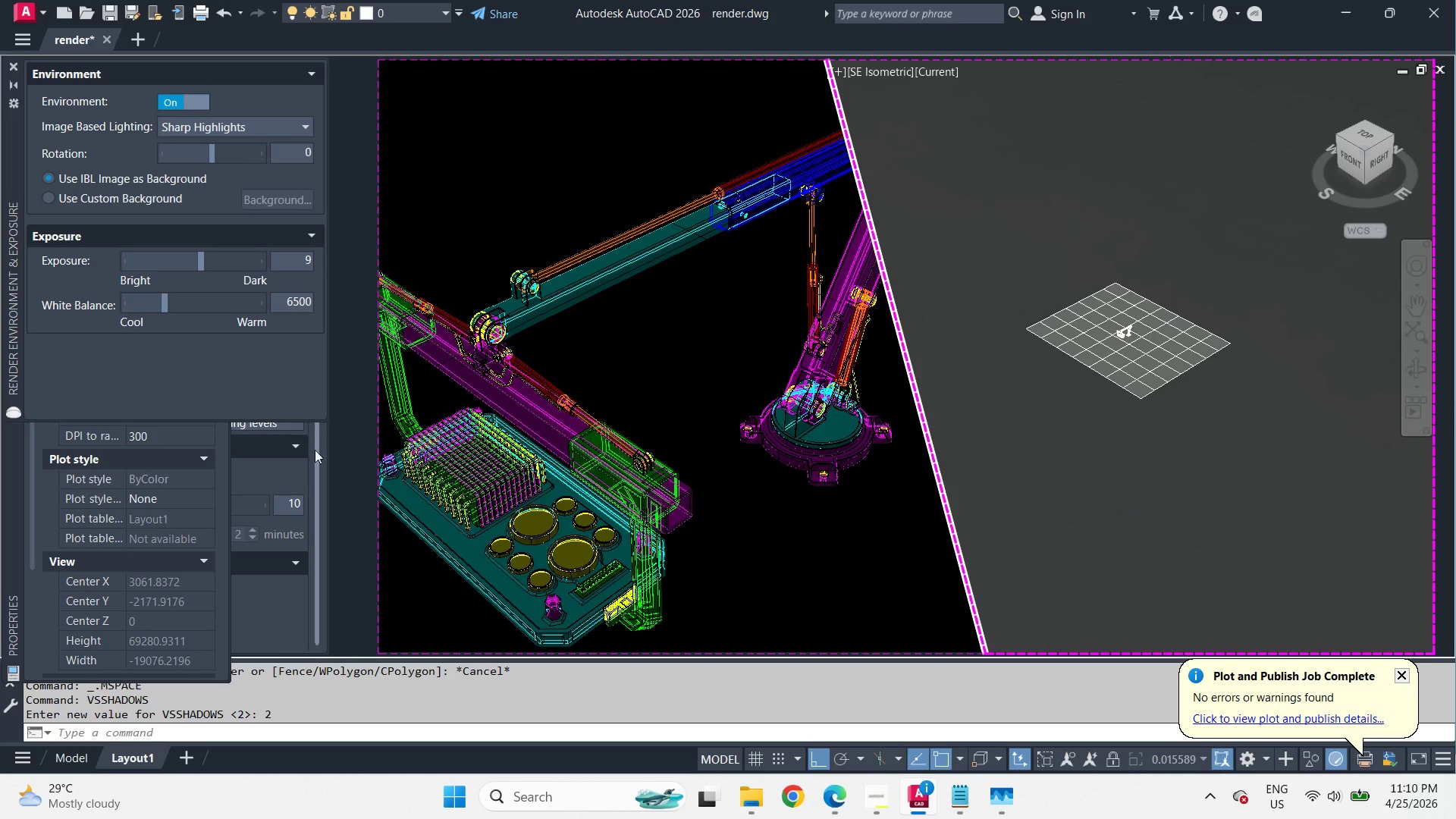 
left_click([264, 621])
 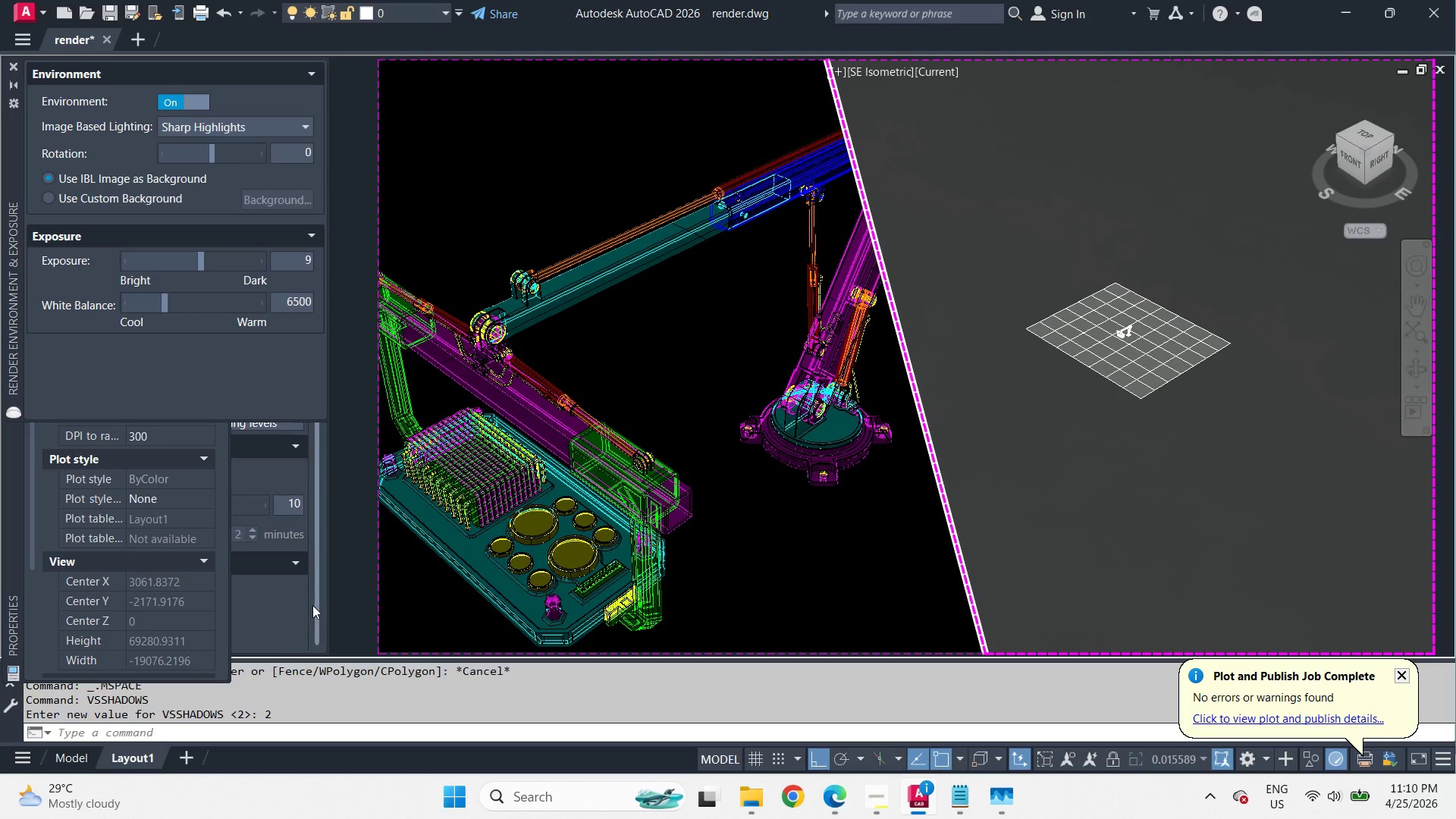 
left_click([322, 605])
 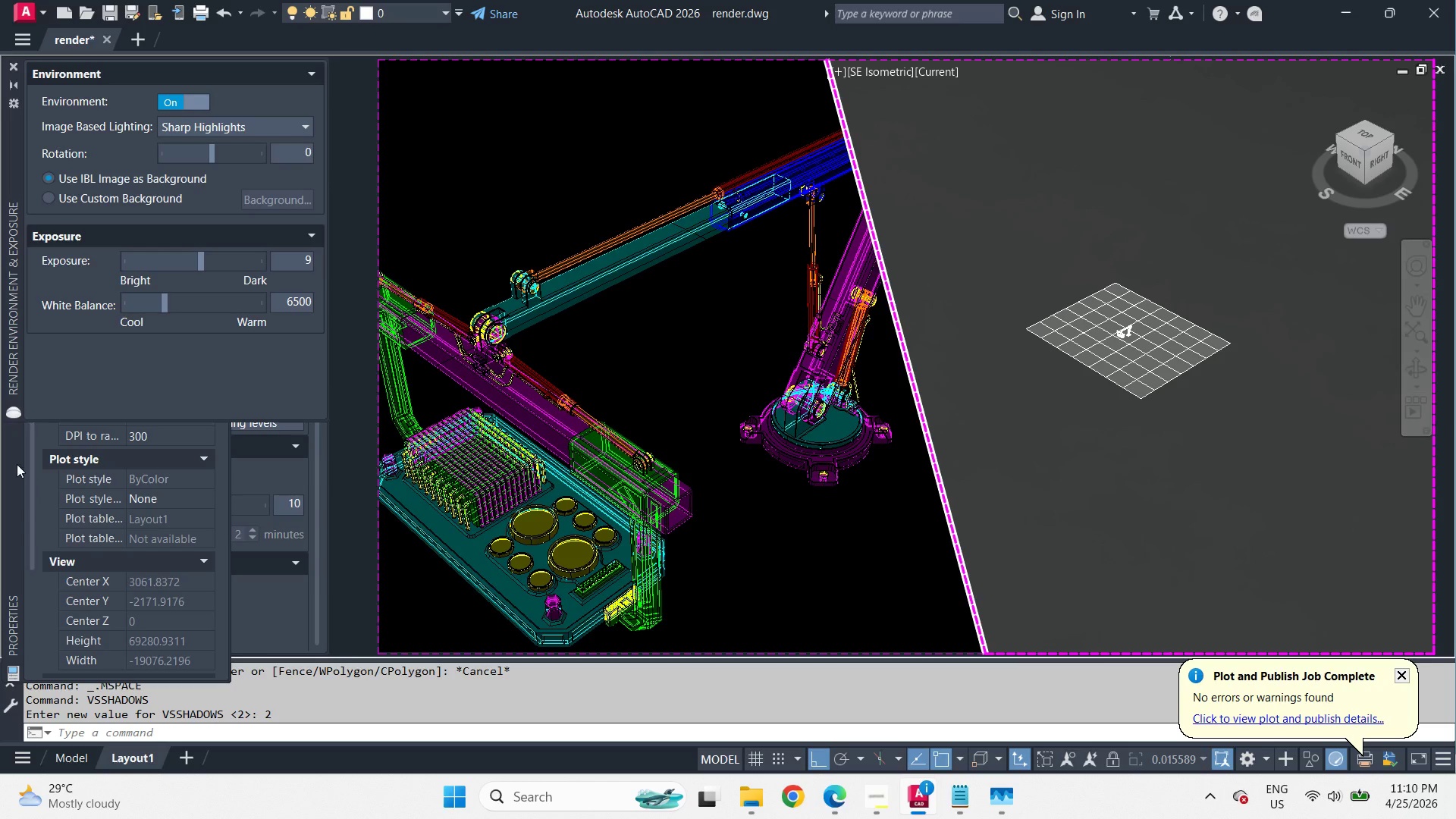 
left_click([17, 464])
 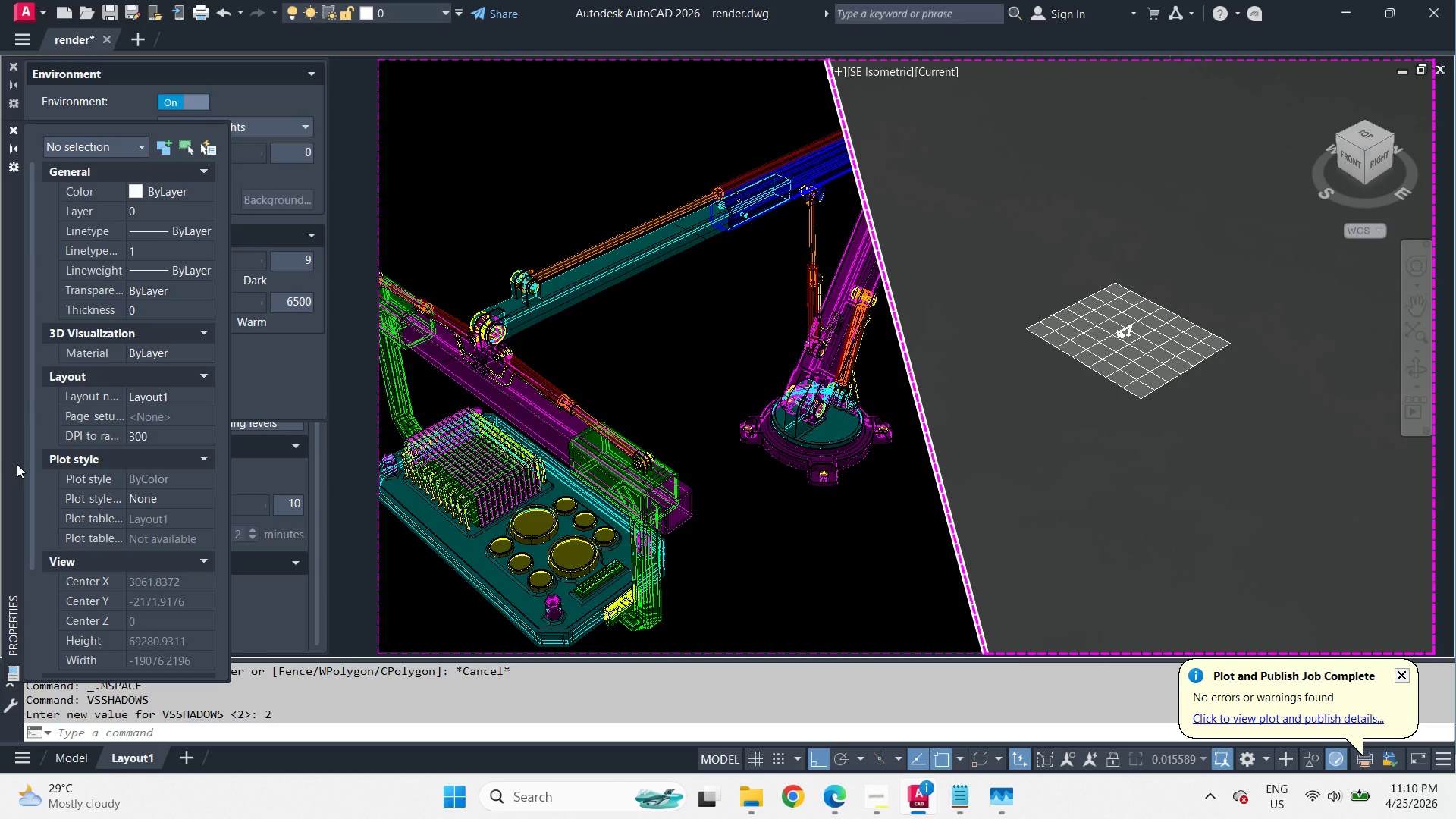 
left_click_drag(start_coordinate=[17, 464], to_coordinate=[46, 438])
 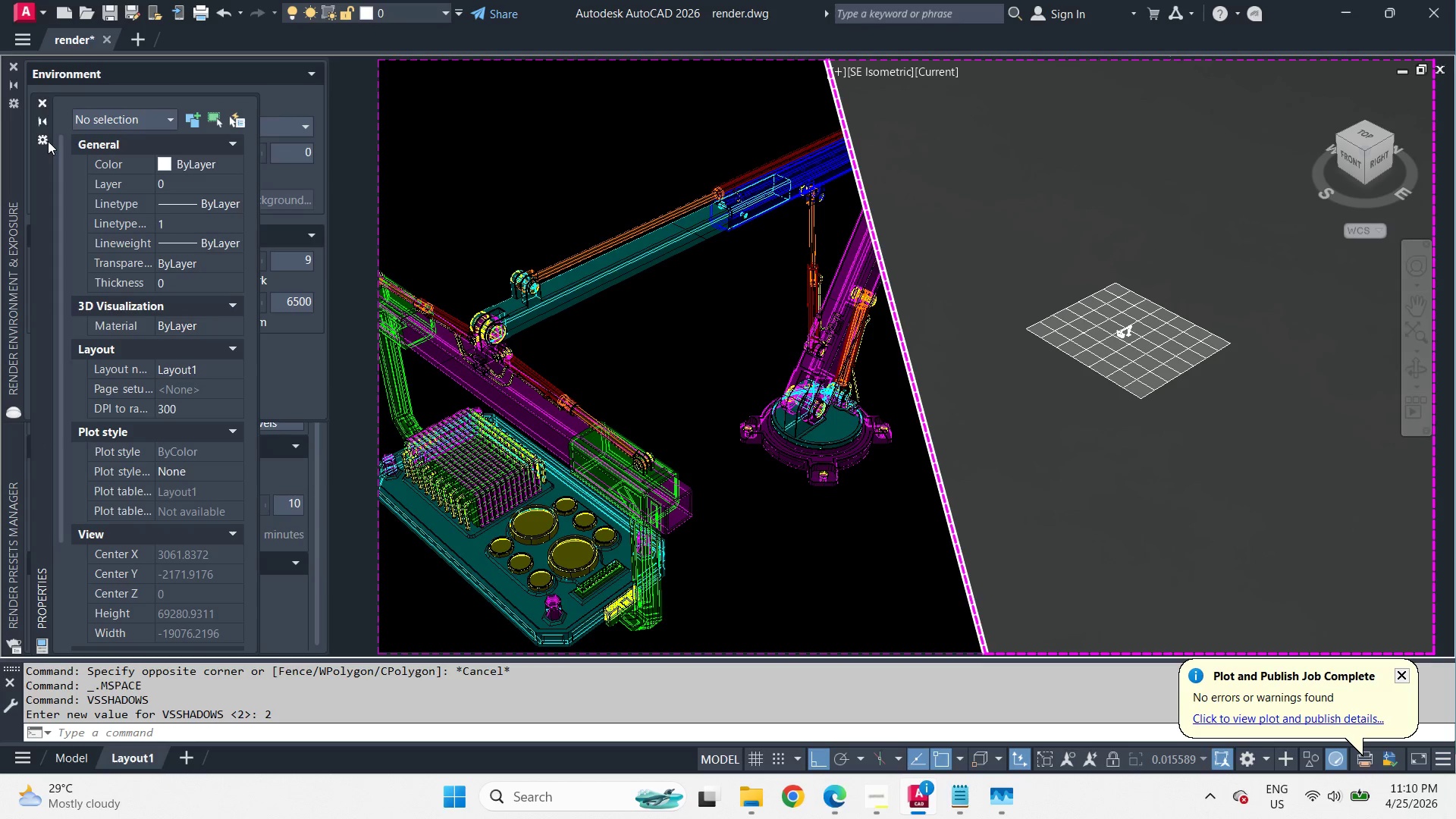 
left_click([48, 141])
 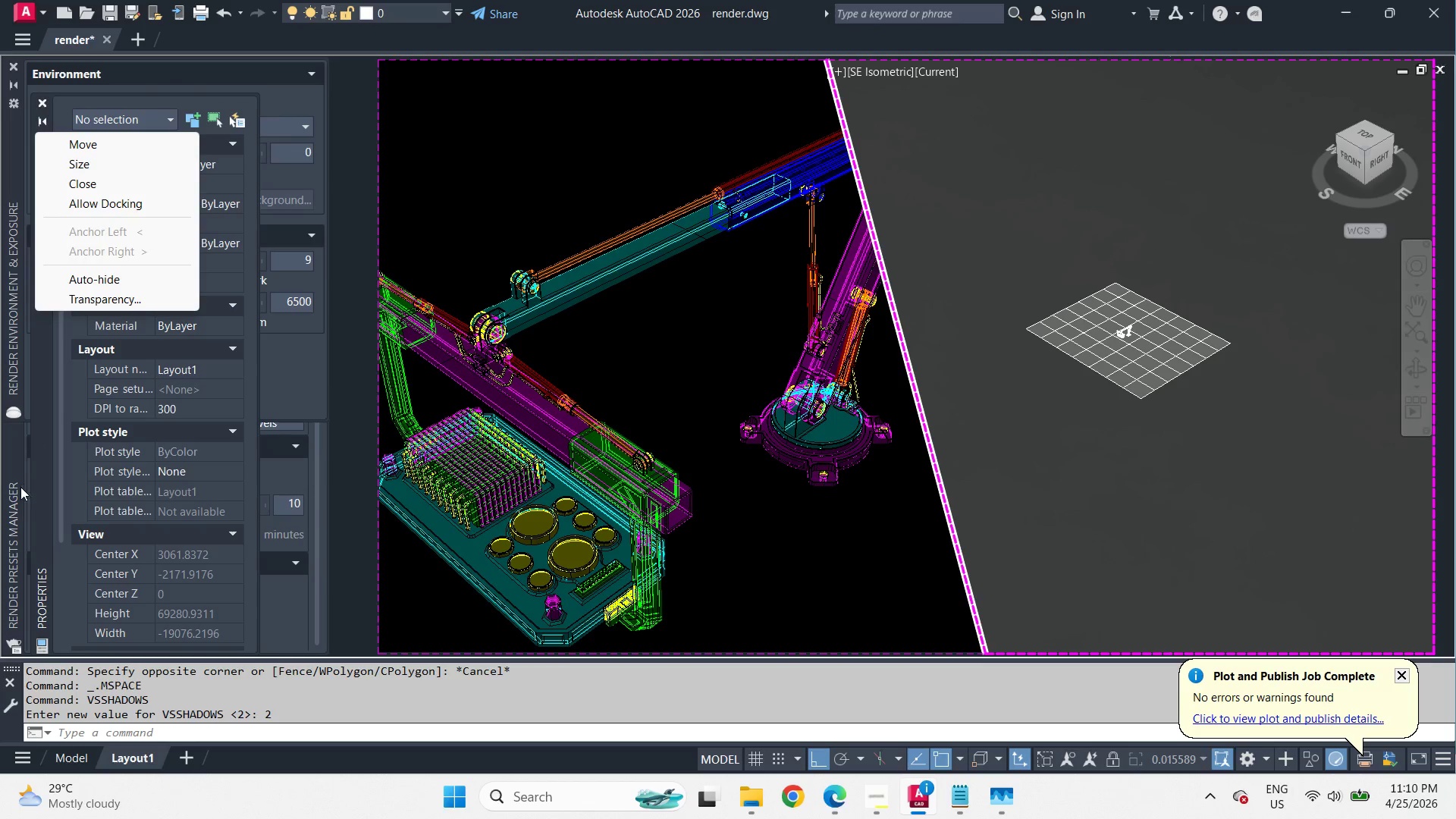 
left_click([8, 516])
 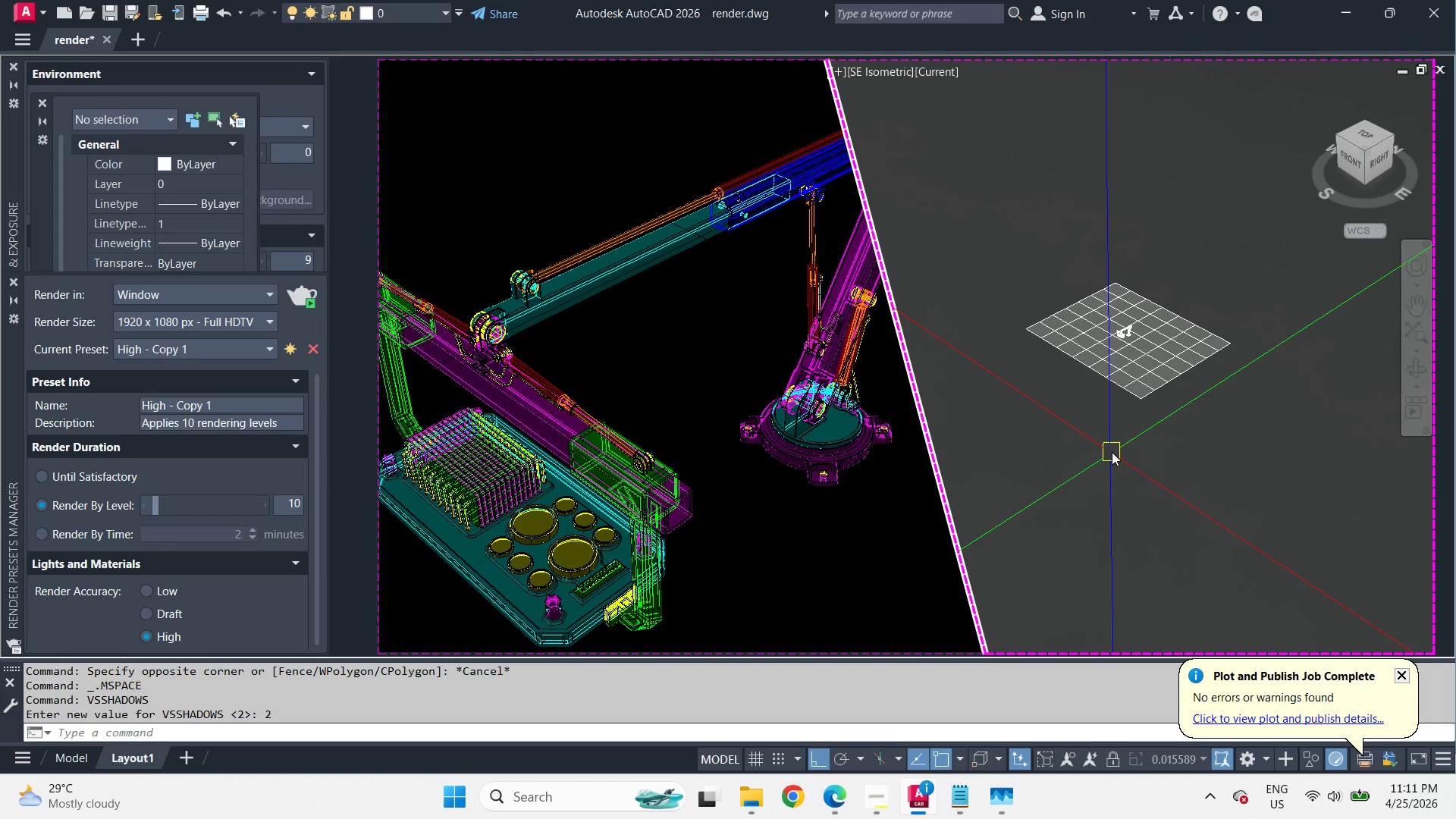 
wait(14.0)
 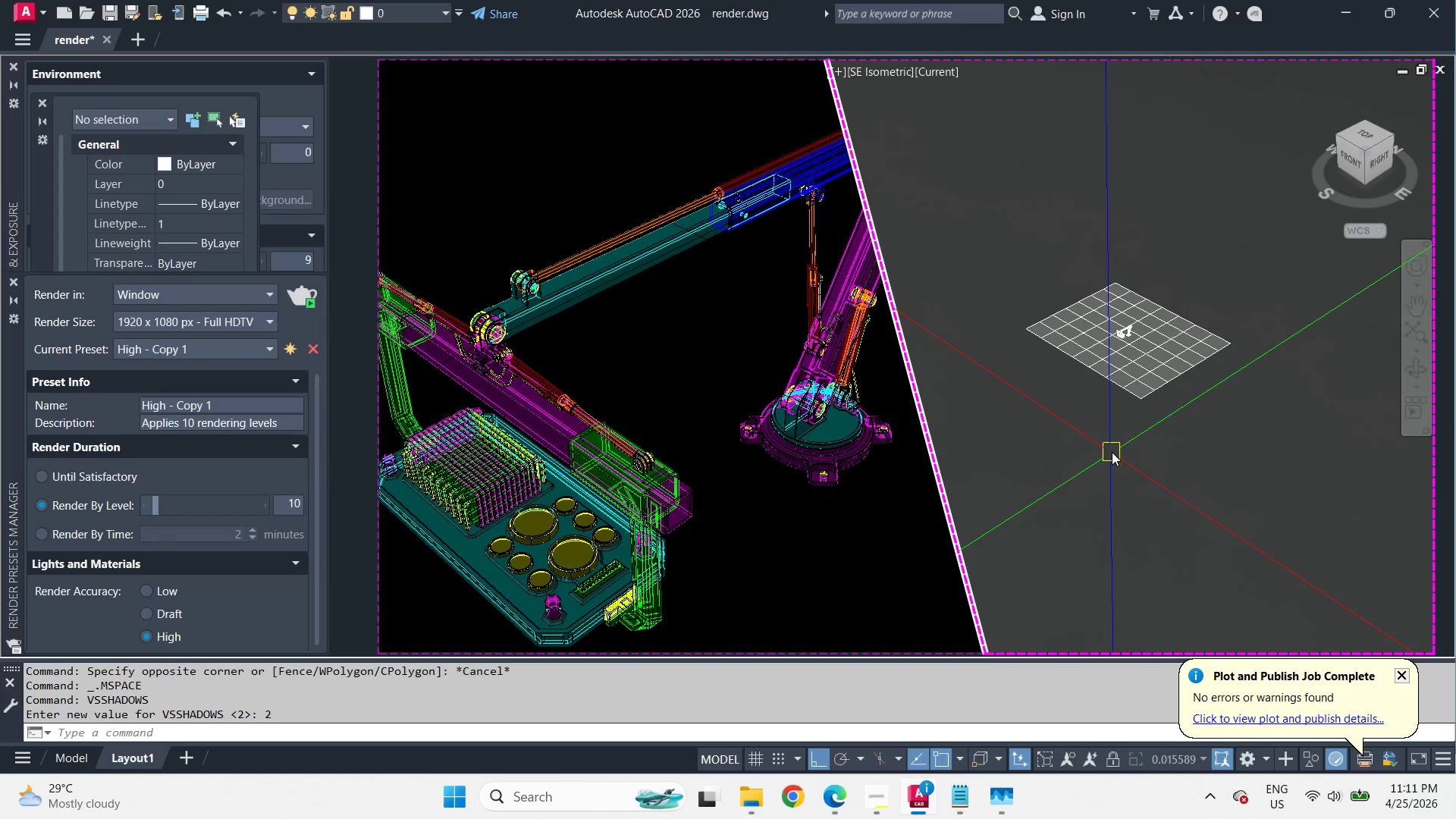 
key(Control+Z)
 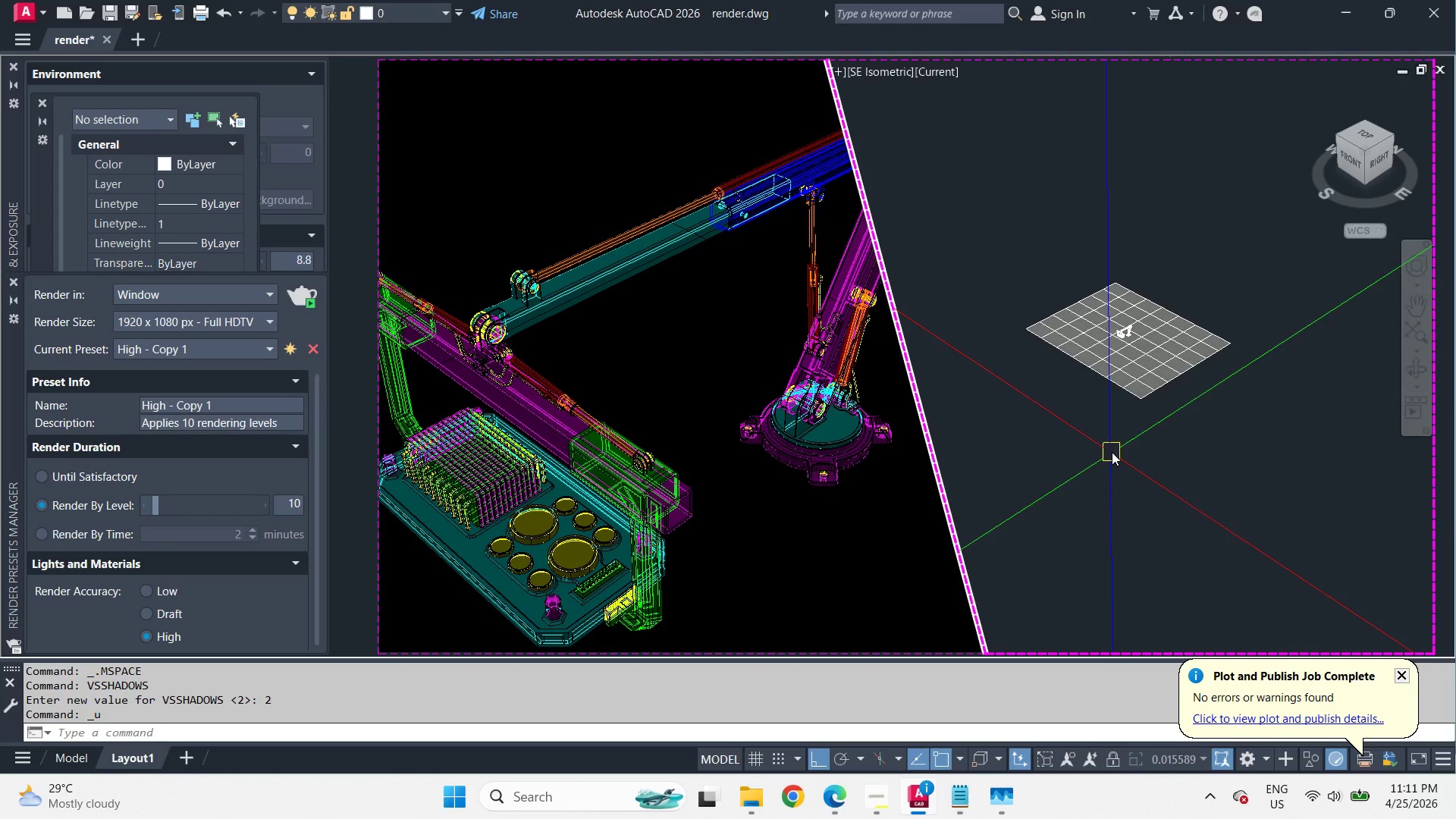 
key(Control+Z)
 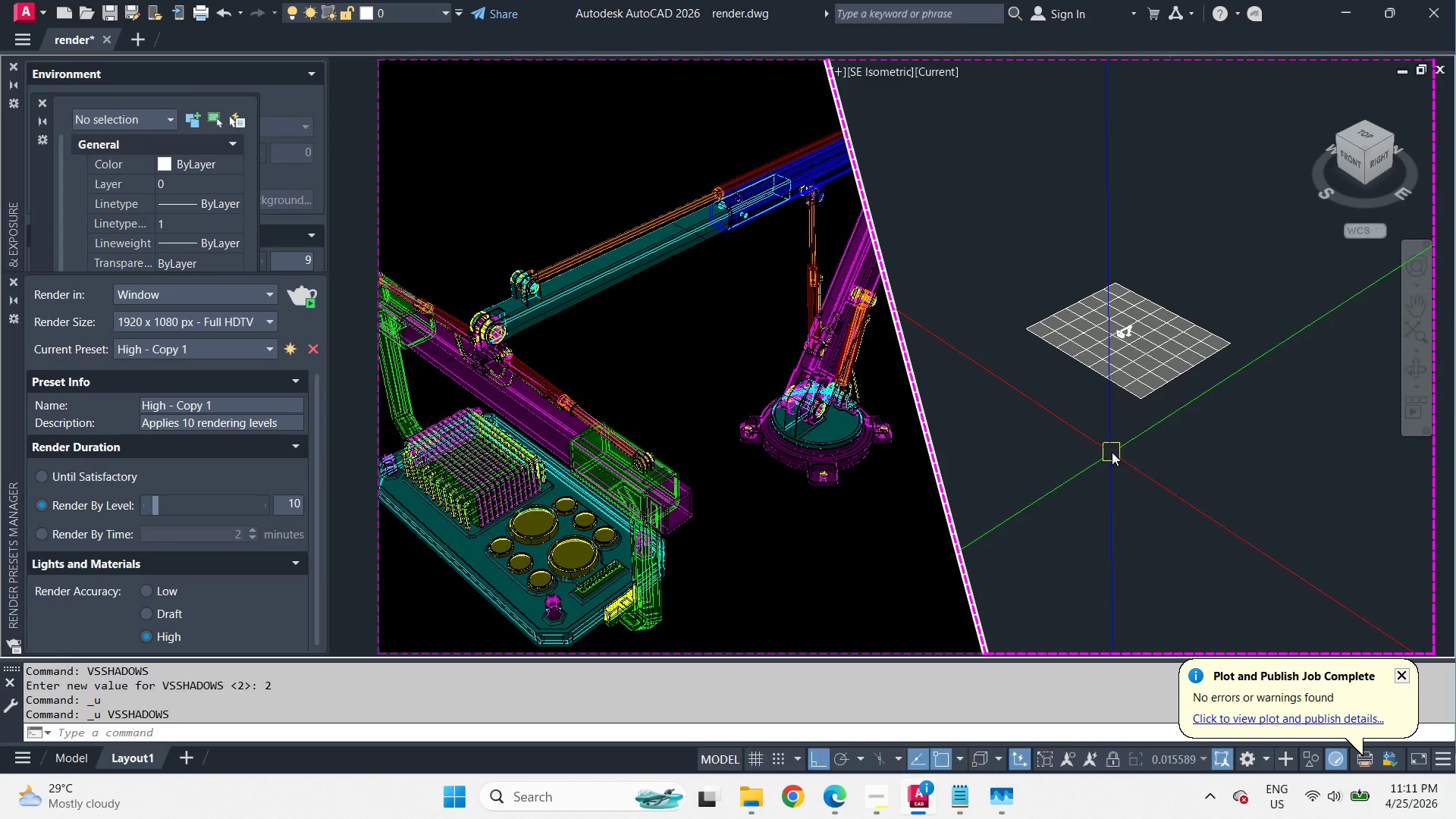 
key(Control+Z)
 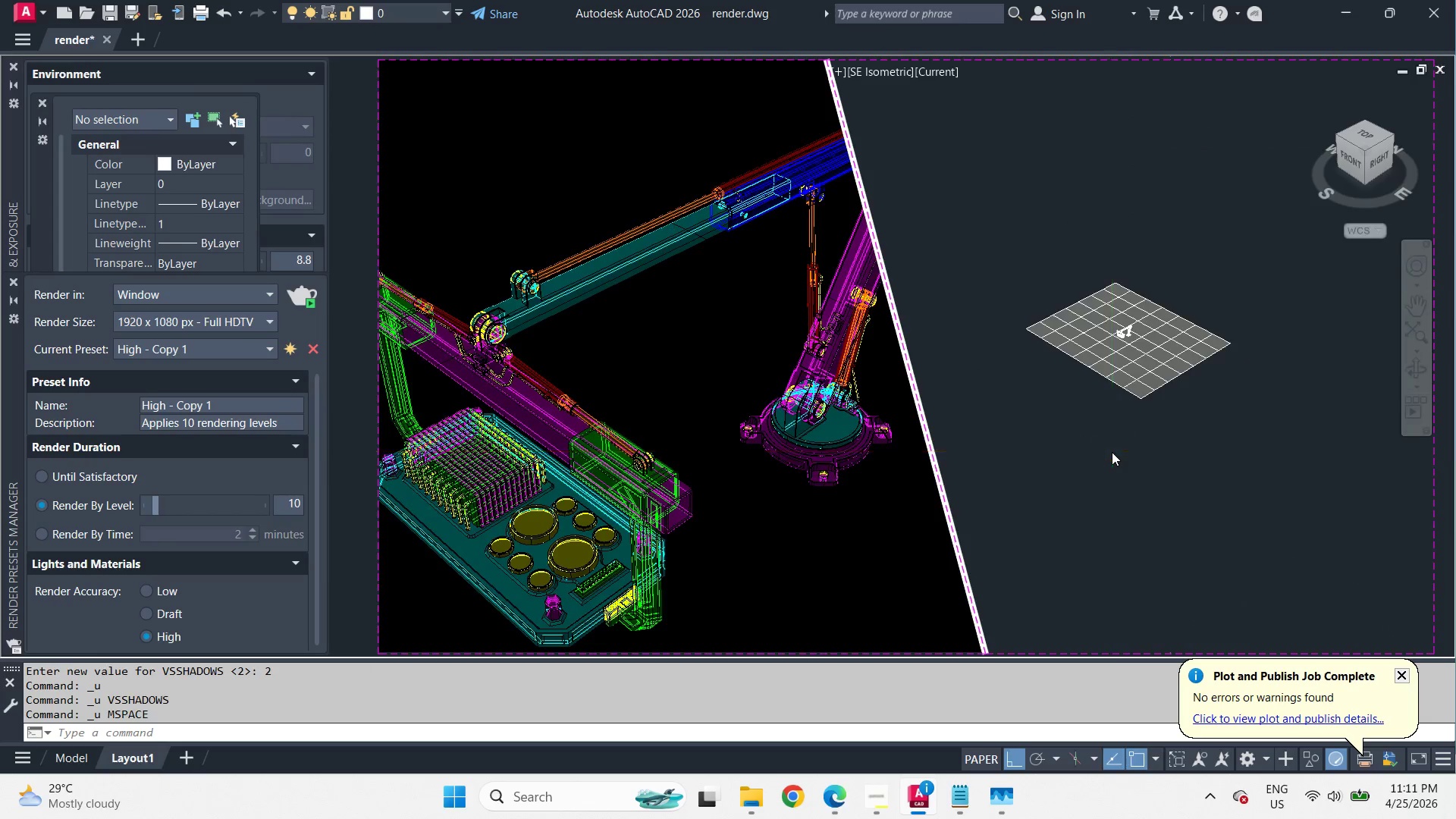 
key(Control+Z)
 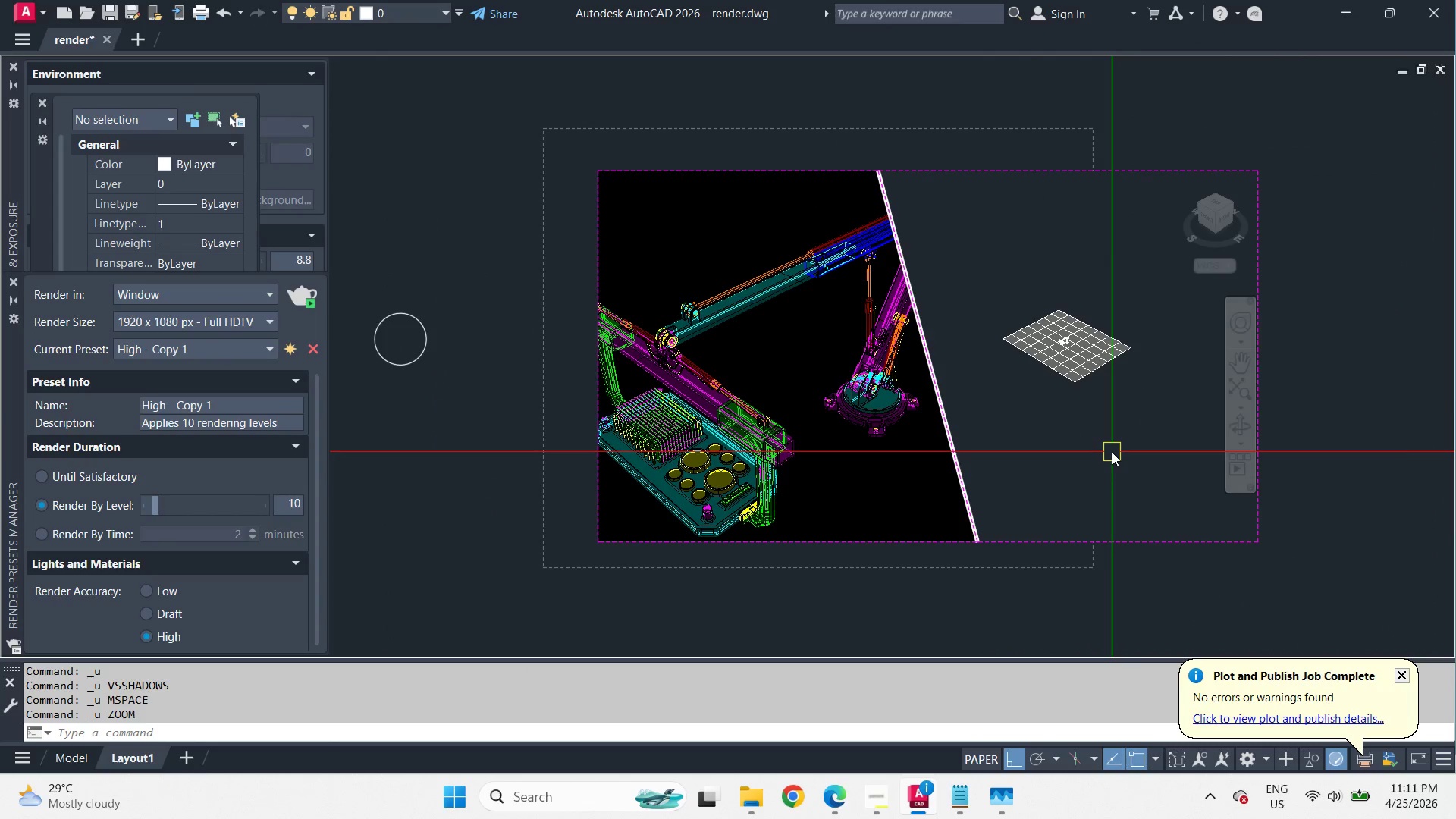 
key(Control+Z)
 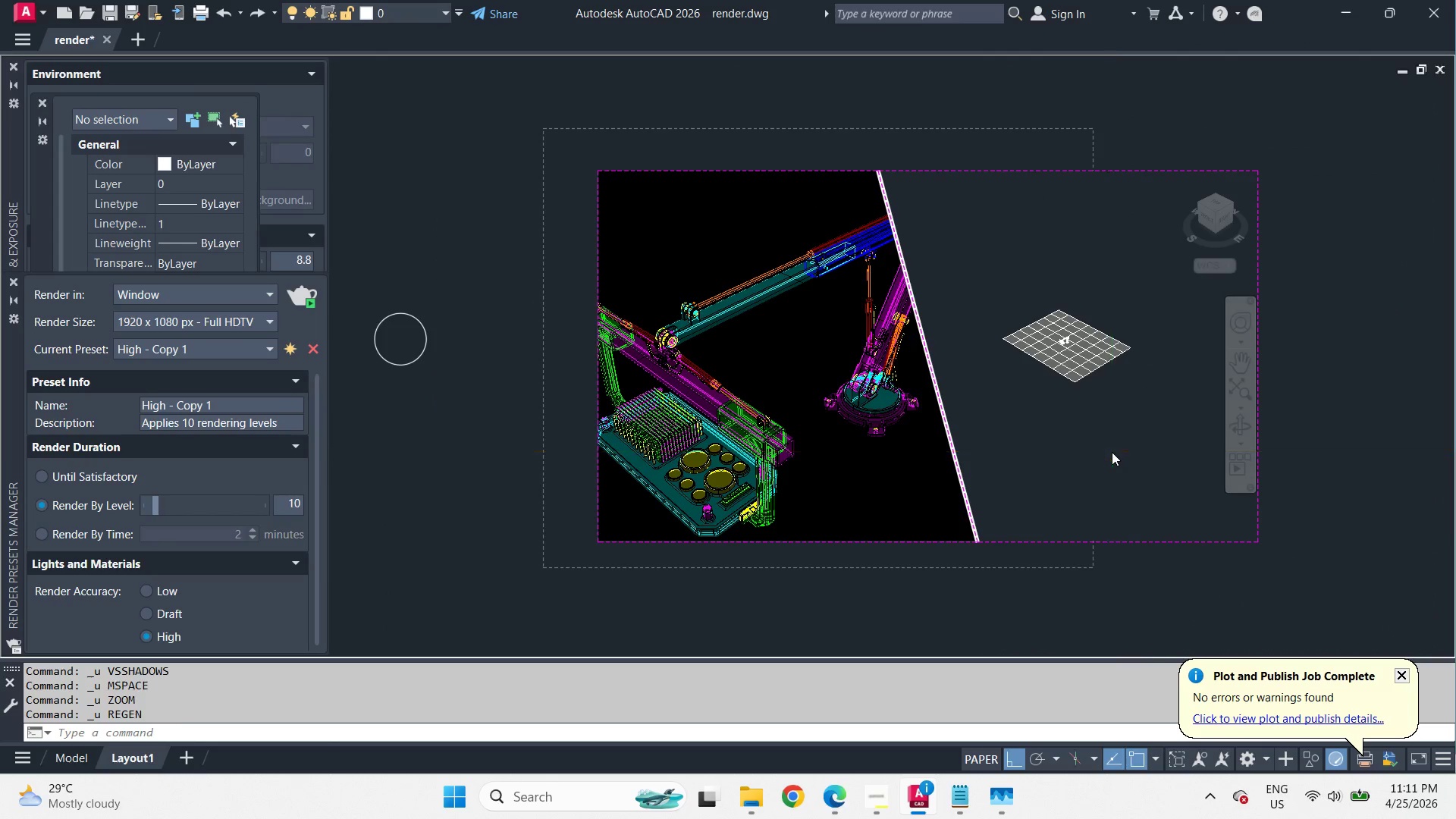 
key(Control+Z)
 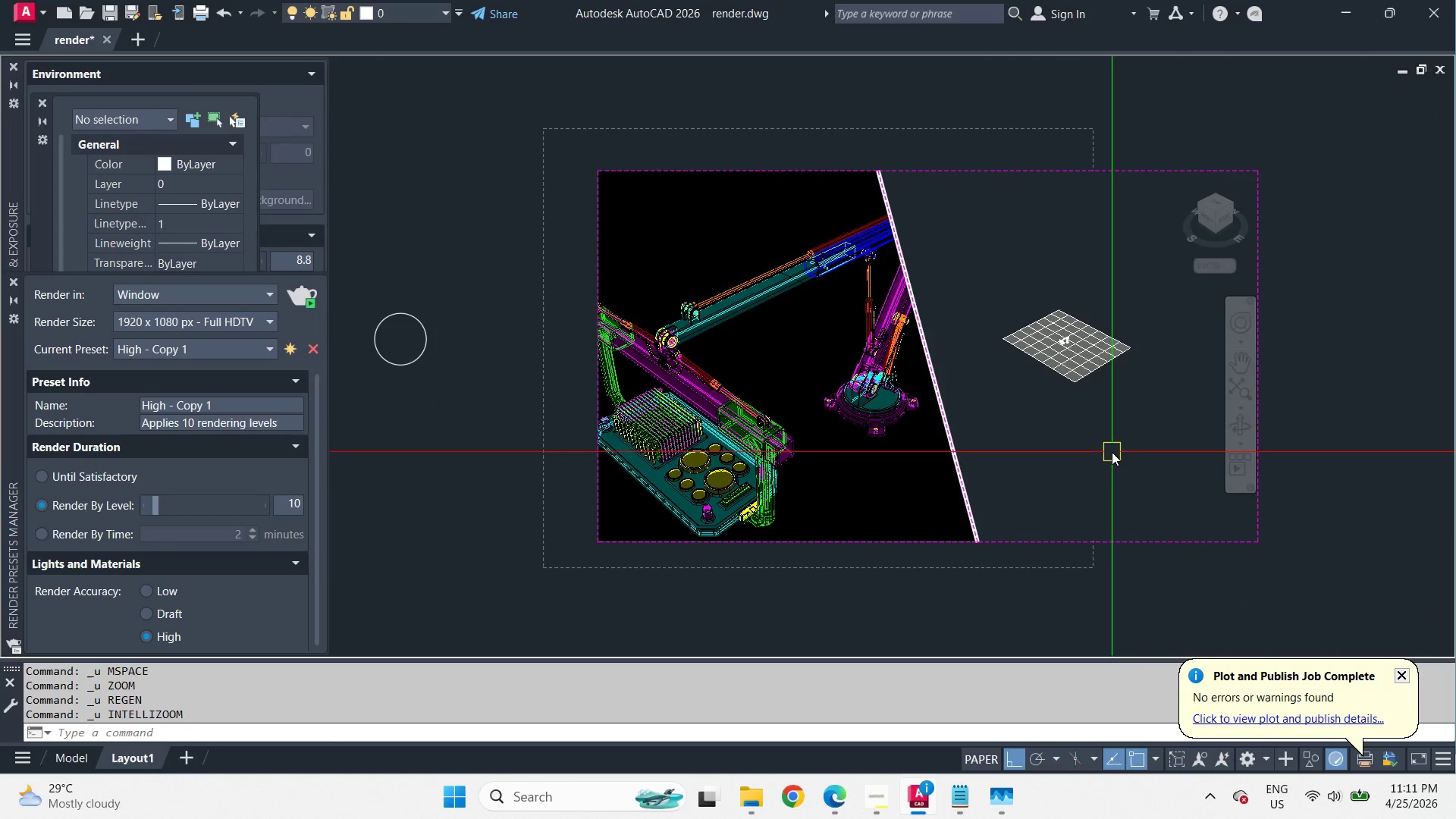 
key(Control+Z)
 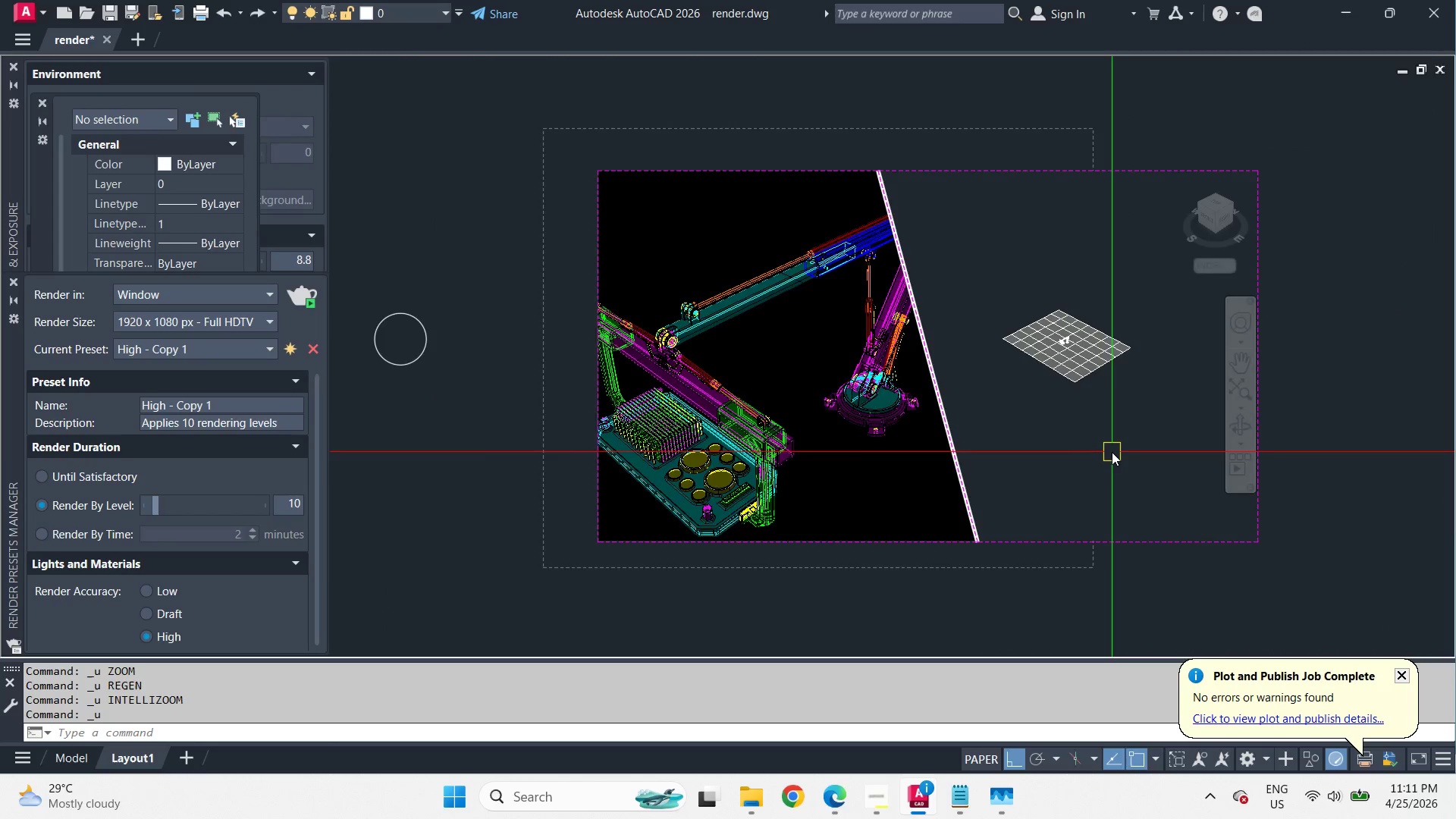 
key(Control+Z)
 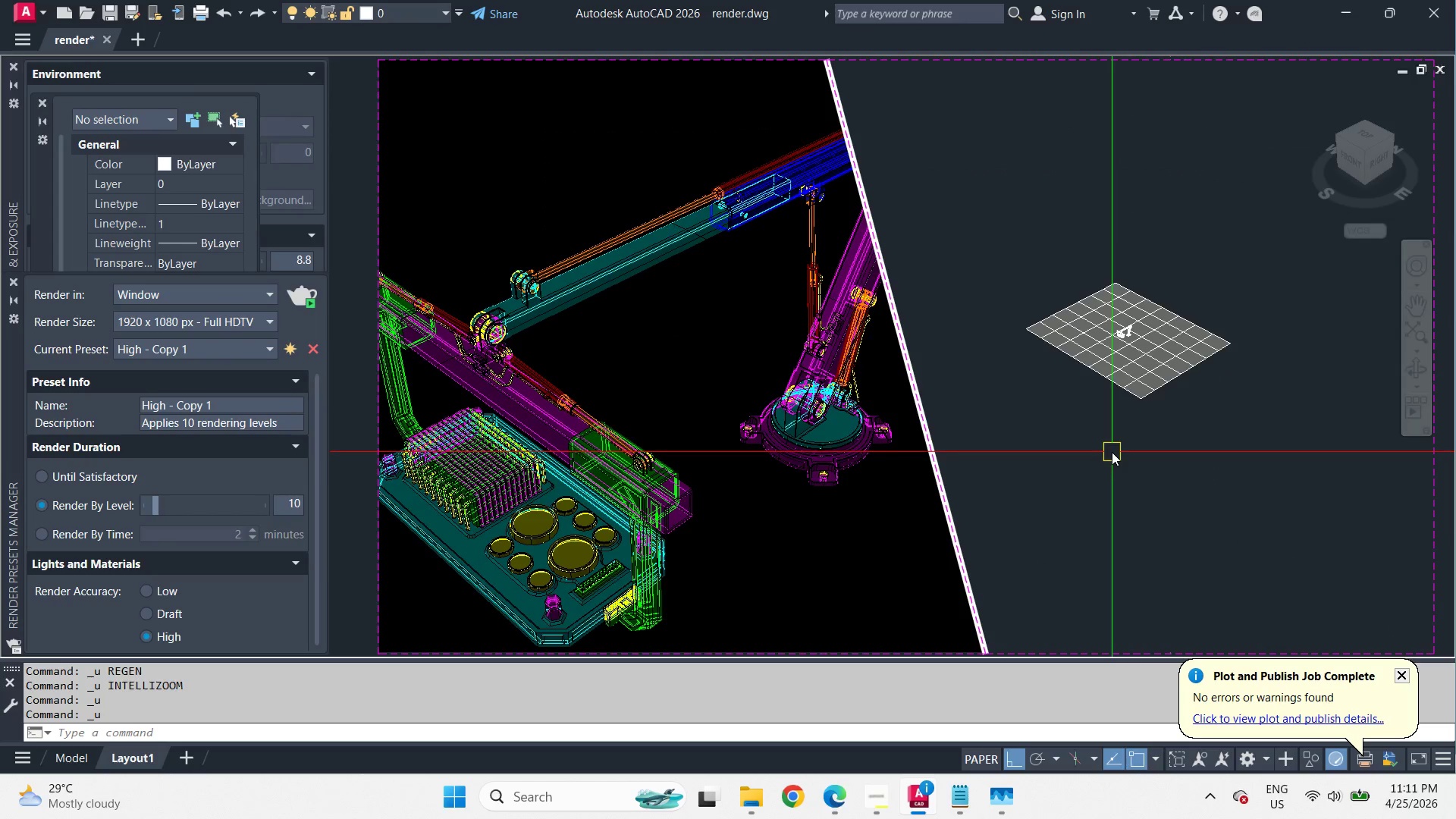 
key(Control+Z)
 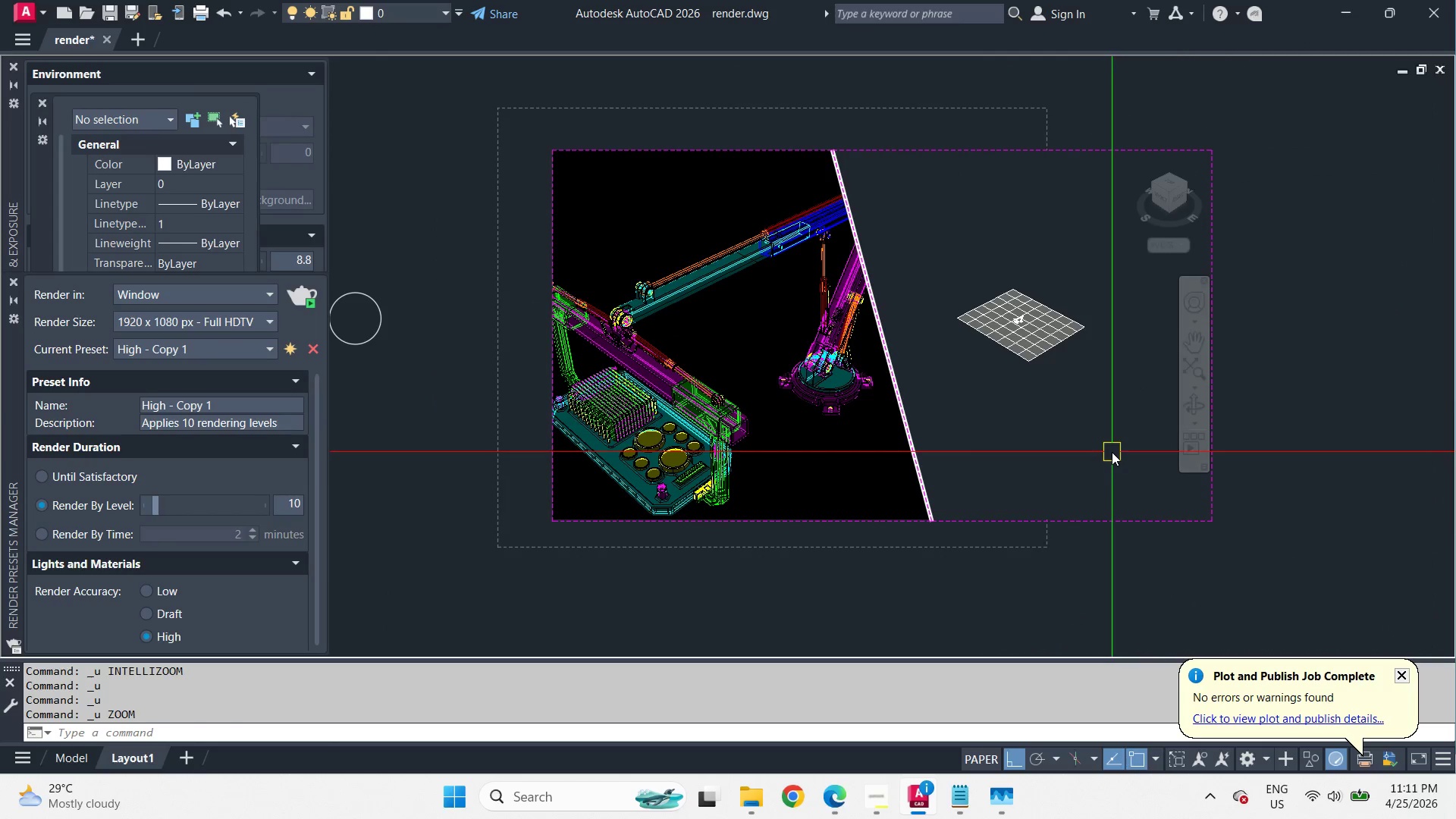 
key(Control+Z)
 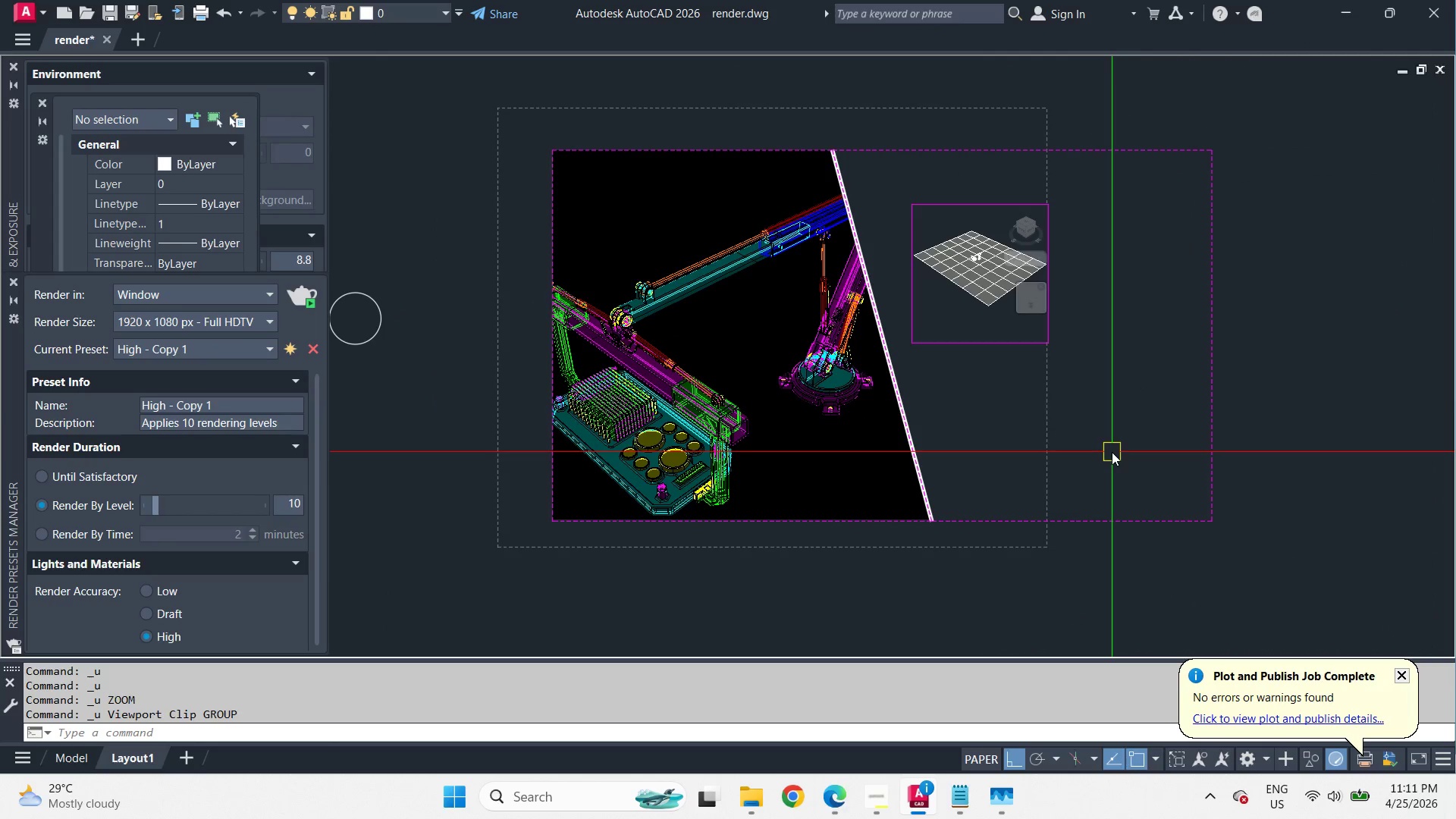 
key(Control+Z)
 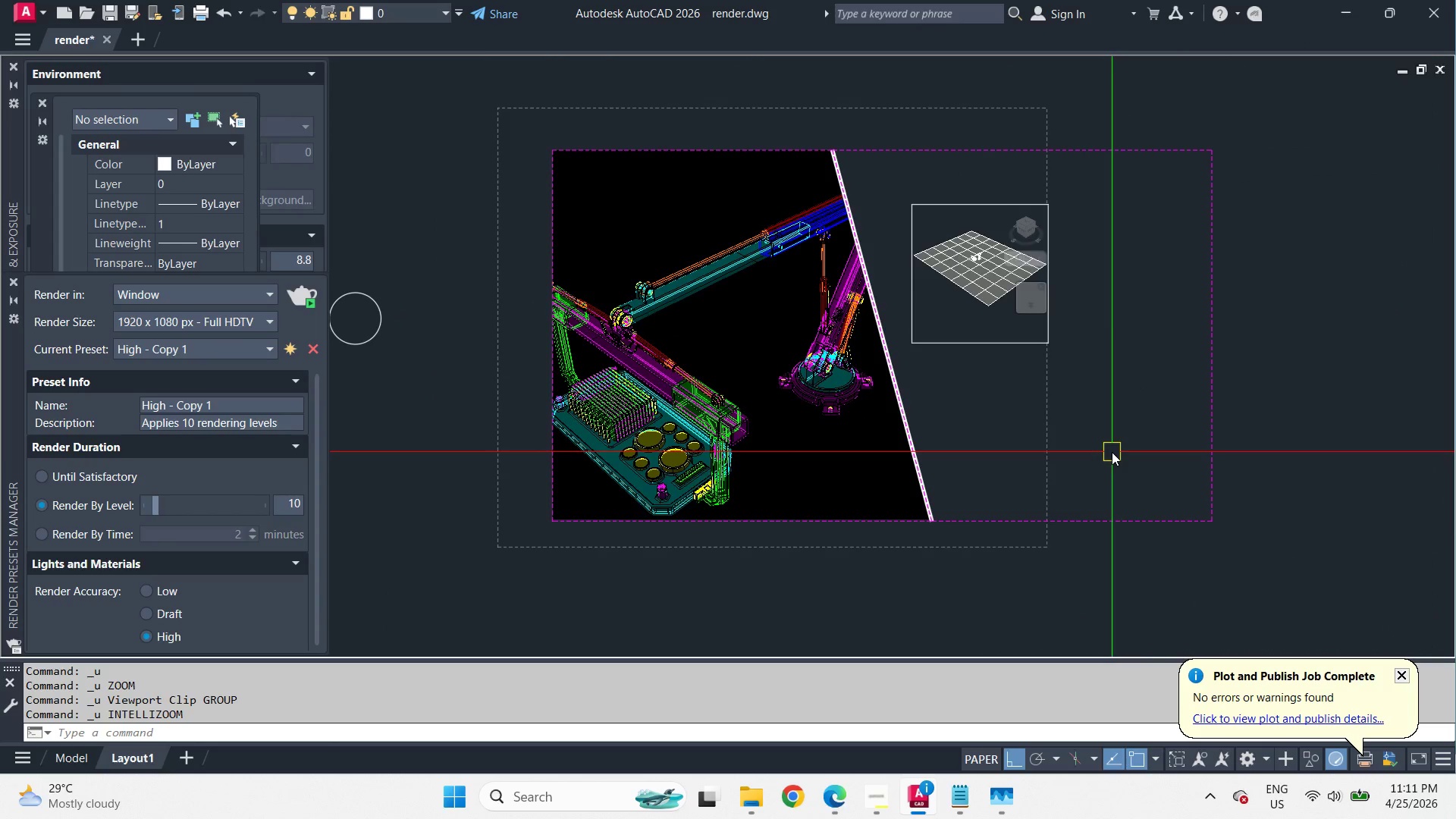 
key(Control+Z)
 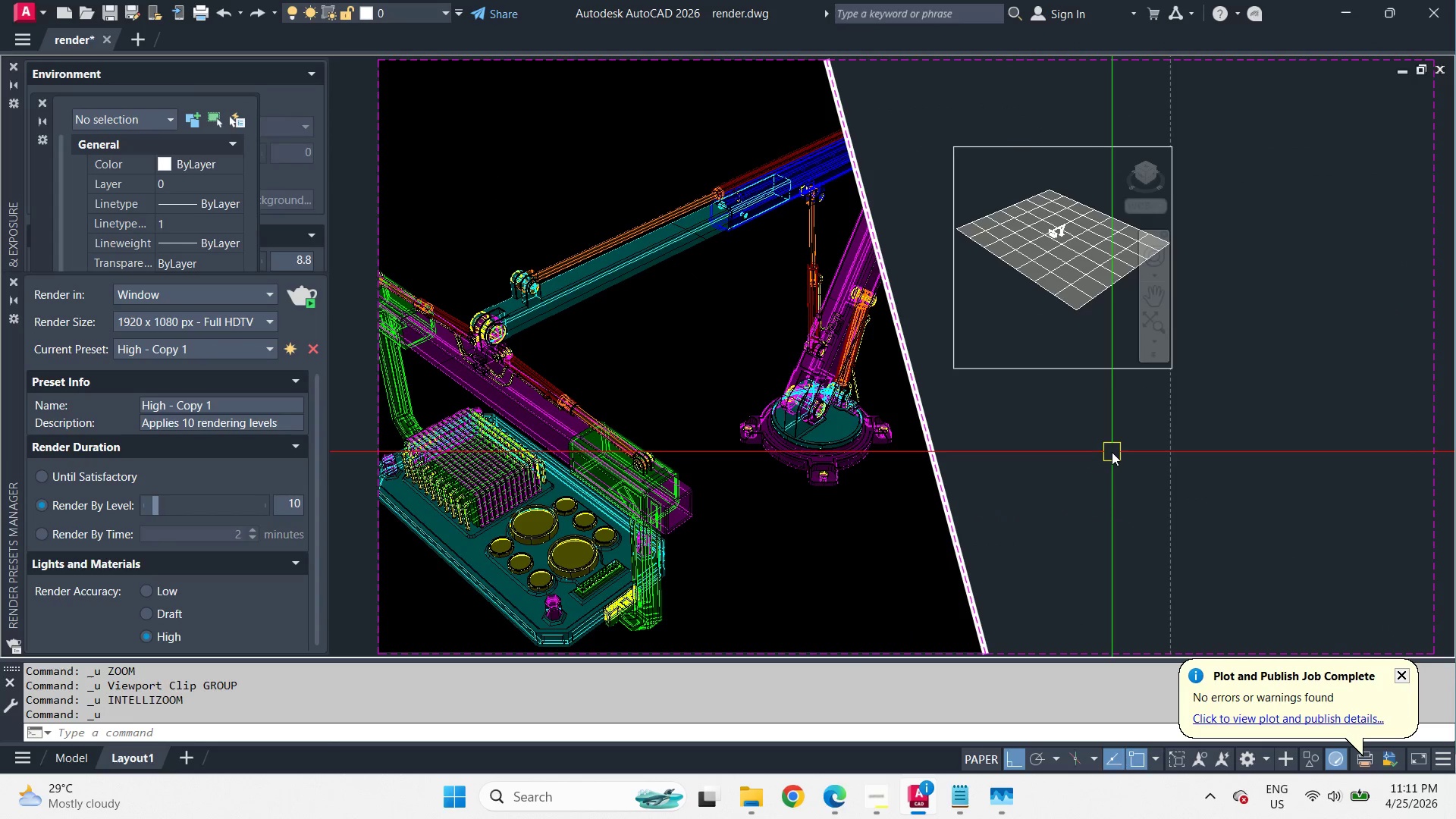 
key(Control+Z)
 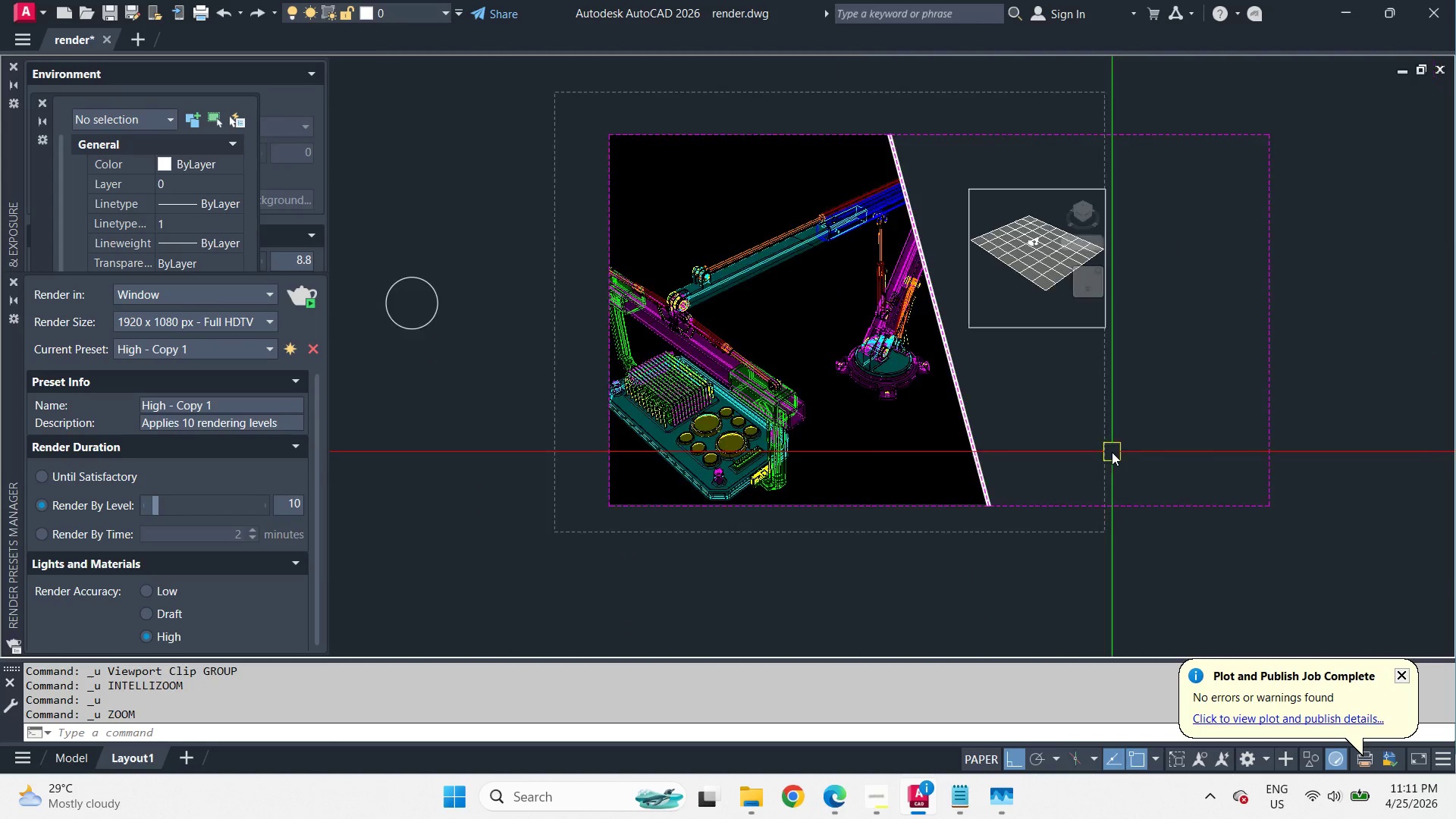 
key(Control+Z)
 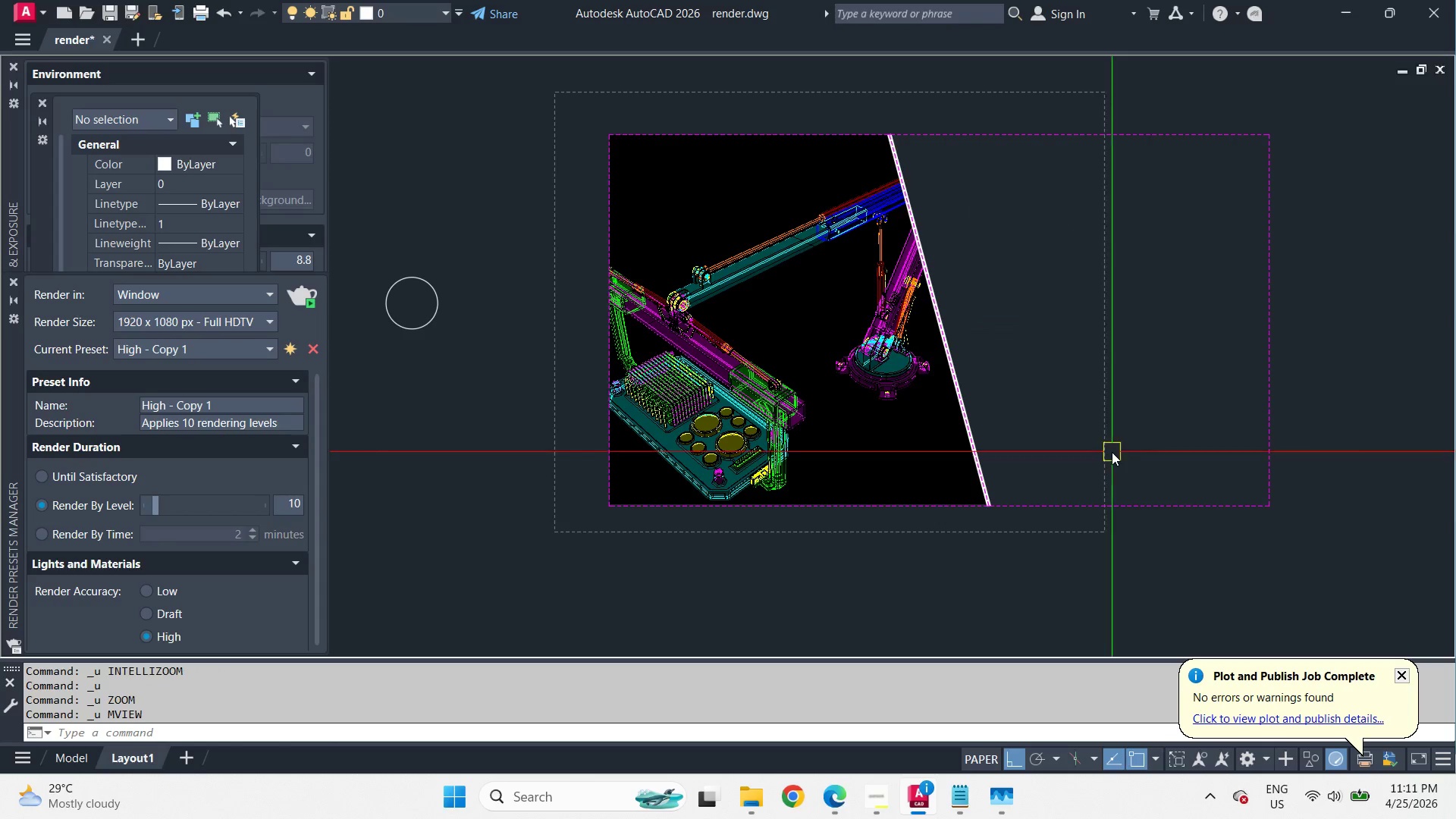 
key(Control+Z)
 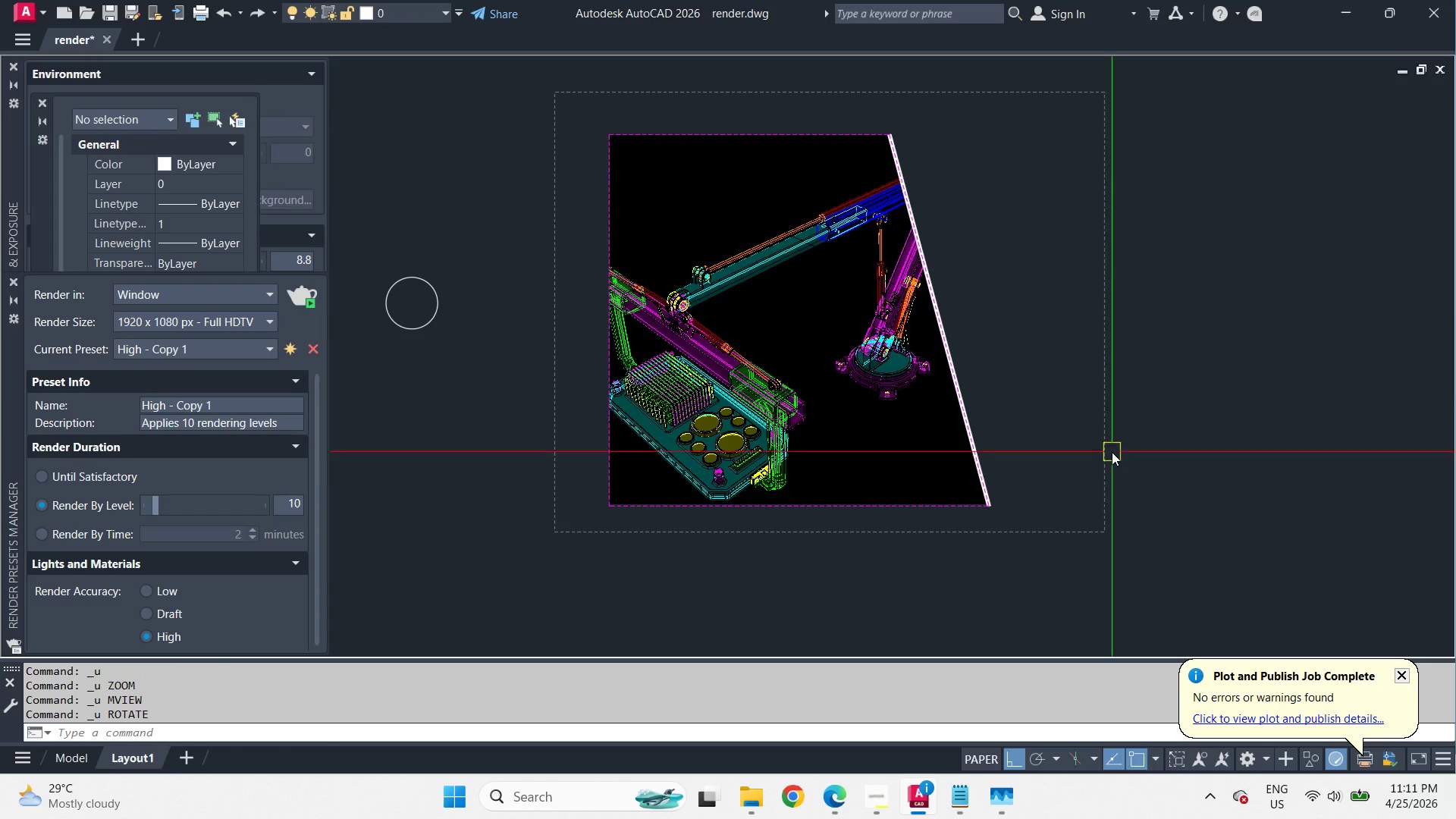 
key(Control+Z)
 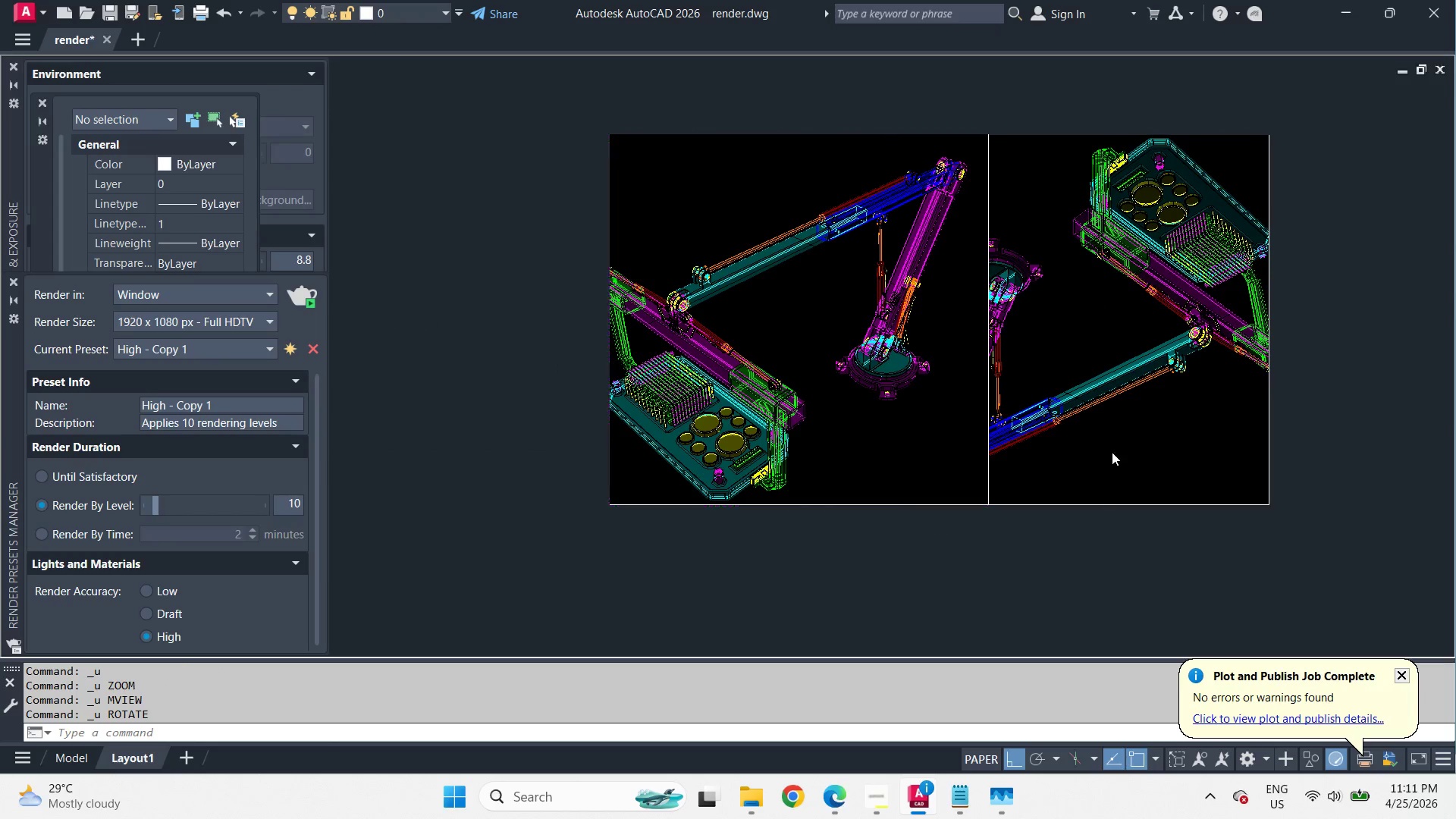 
key(Control+Z)
 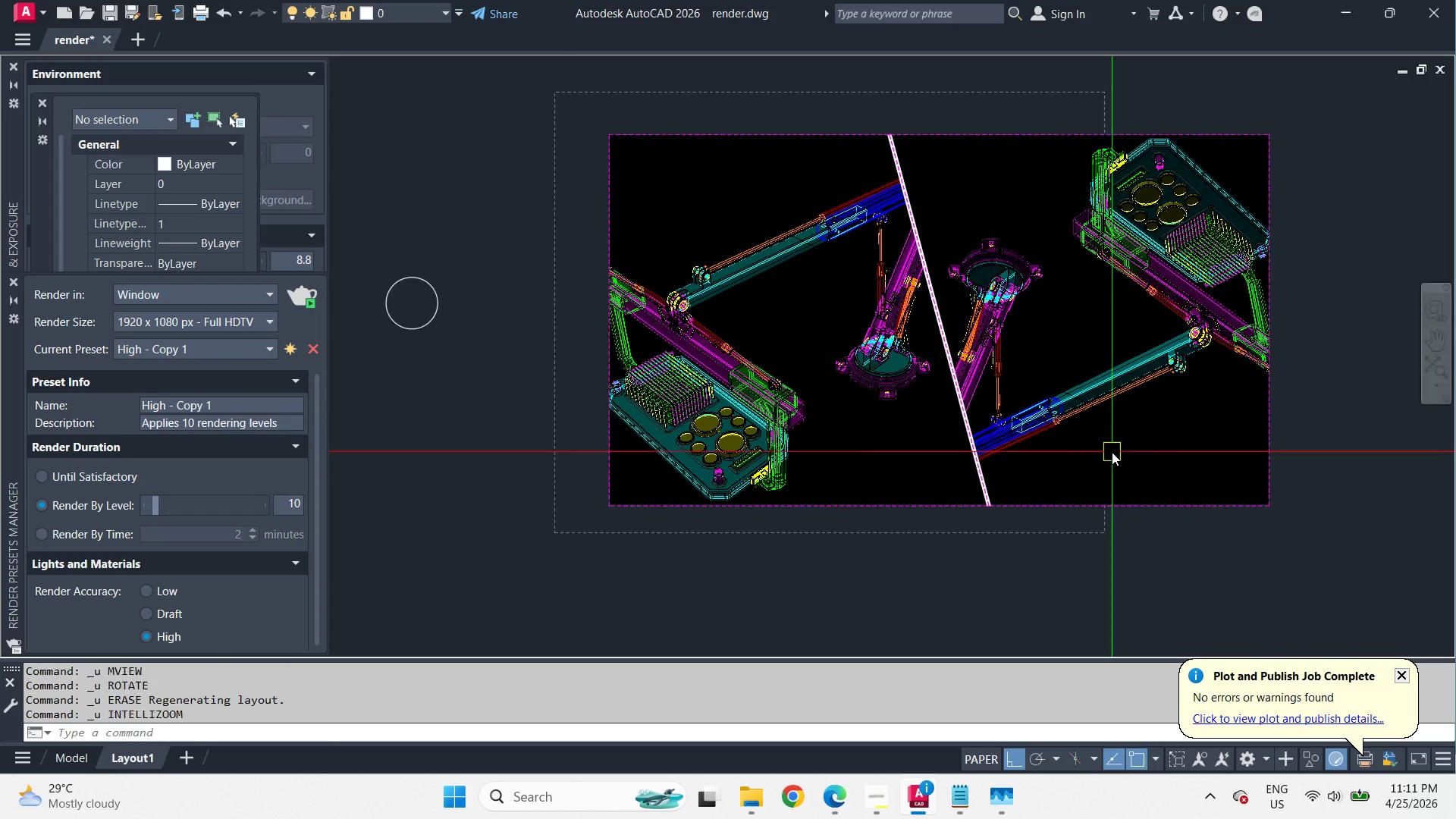 
key(Control+Z)
 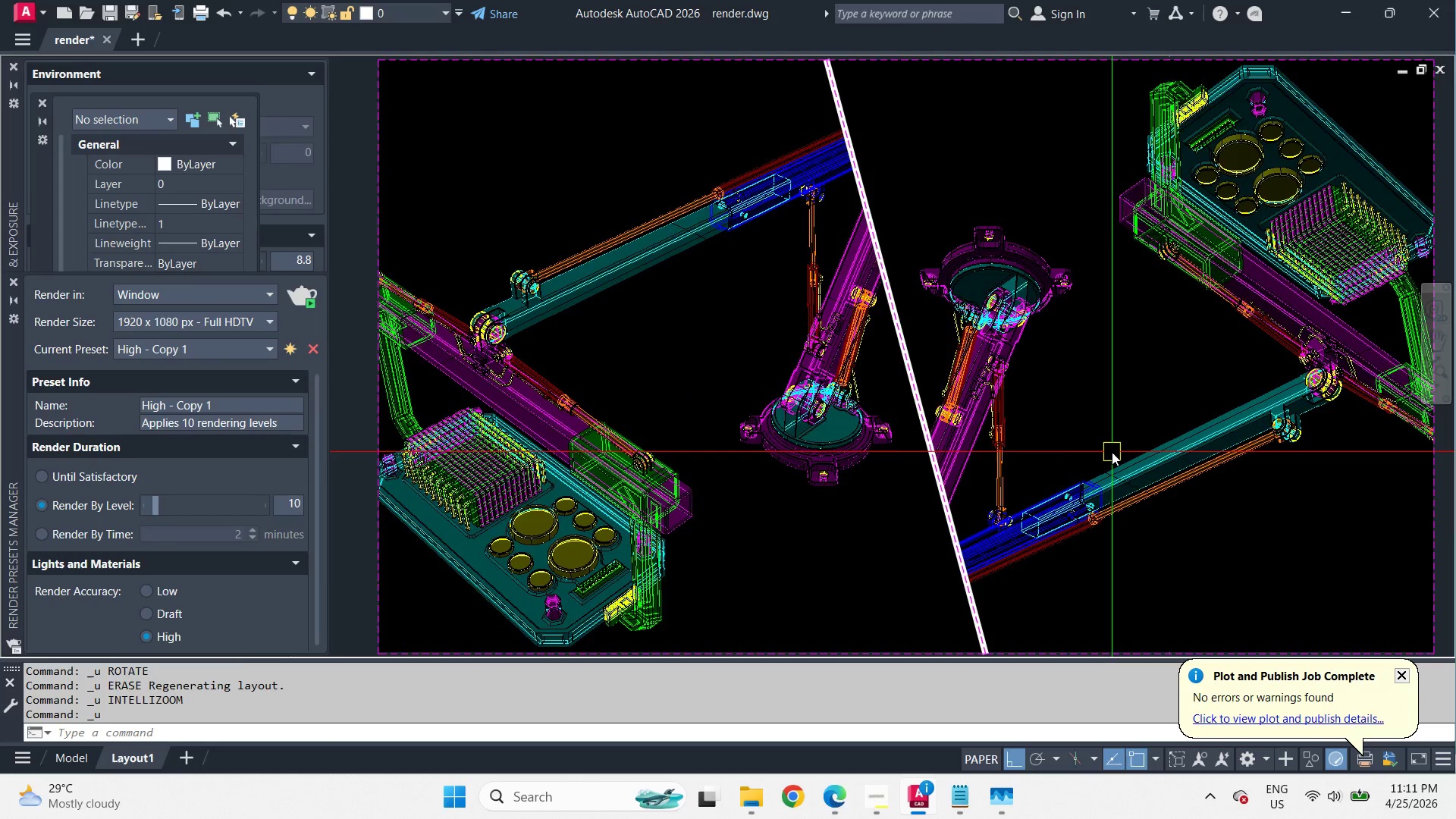 
key(Control+Z)
 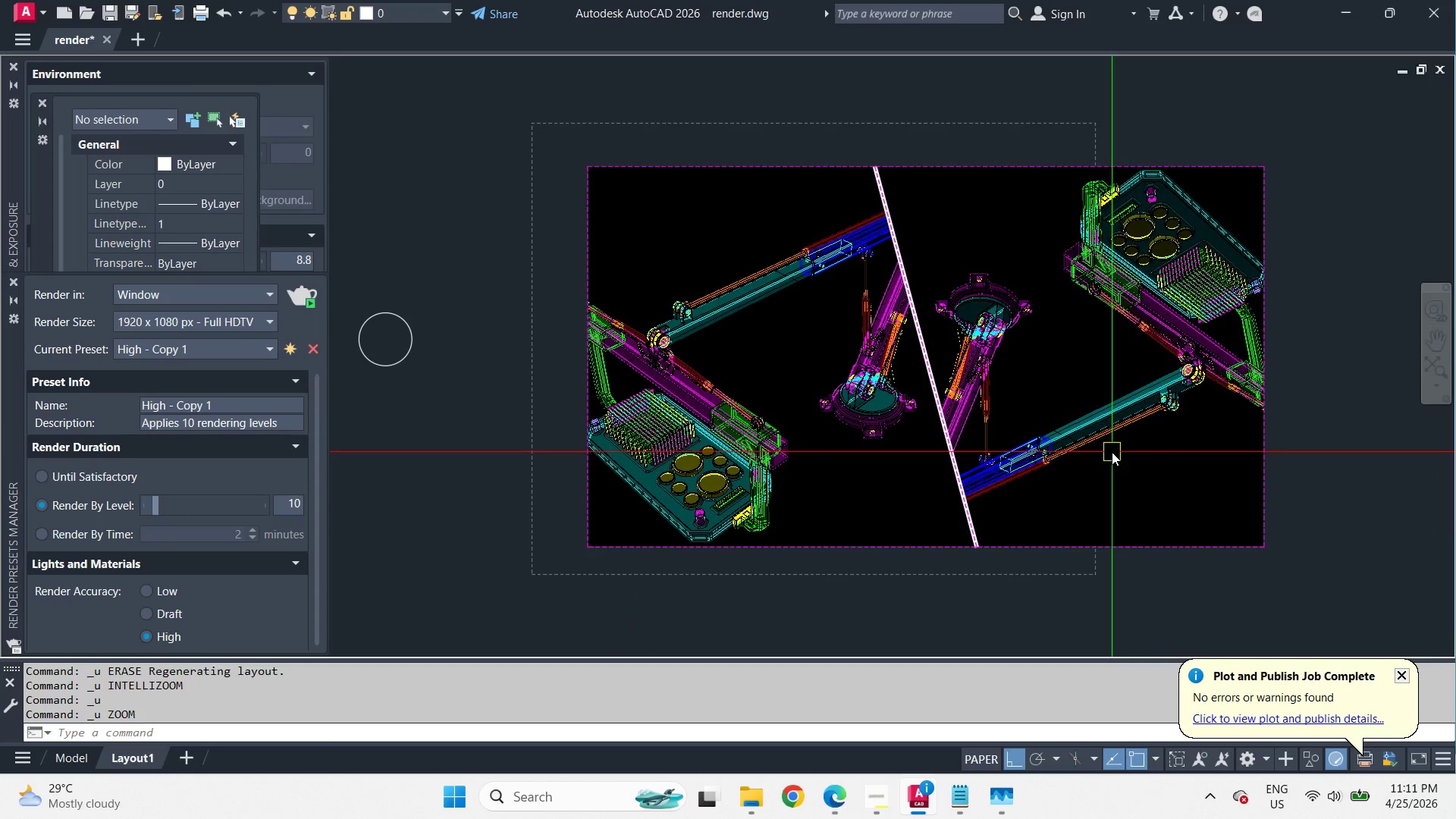 
key(Control+Z)
 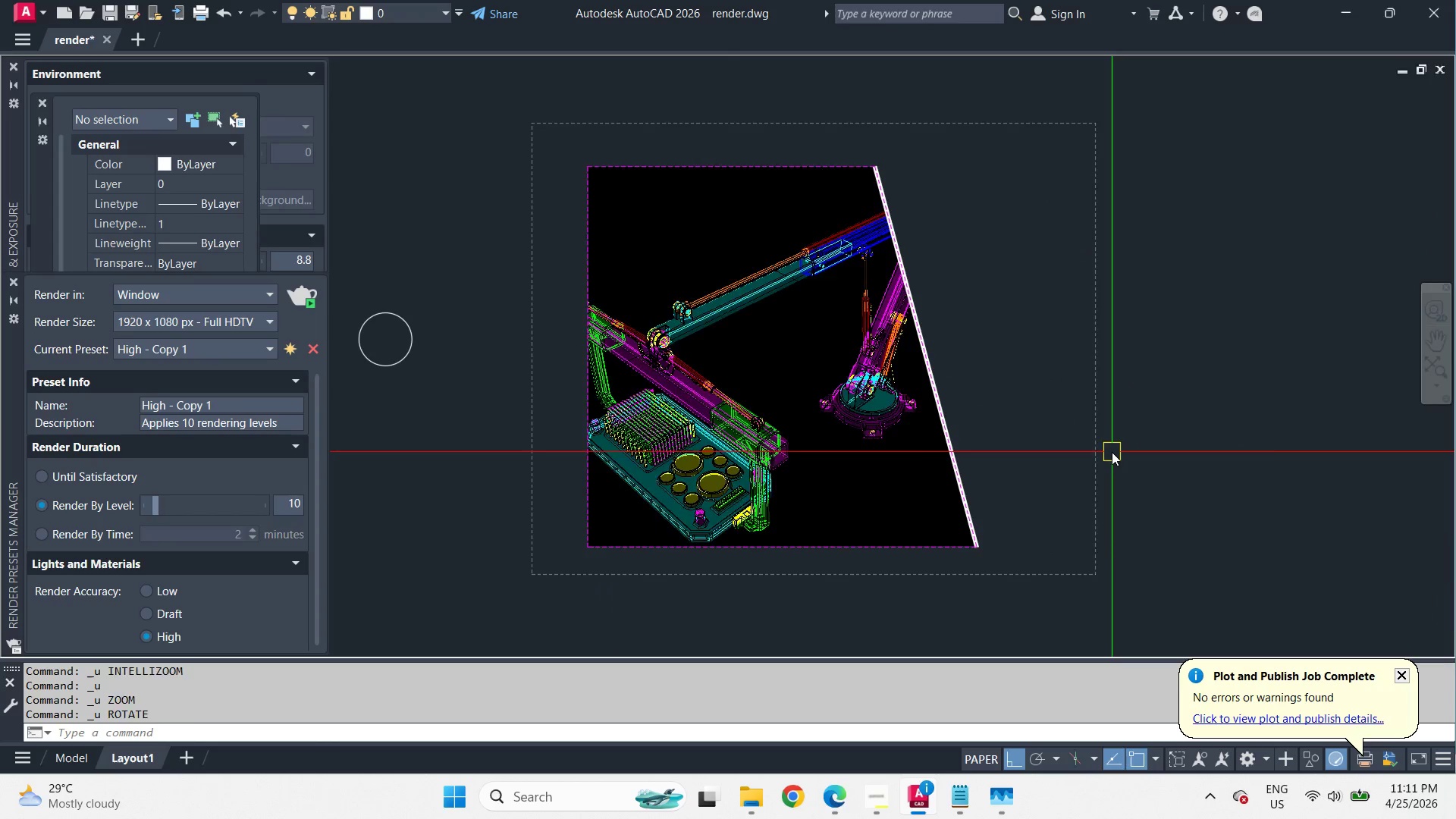 
key(Control+Z)
 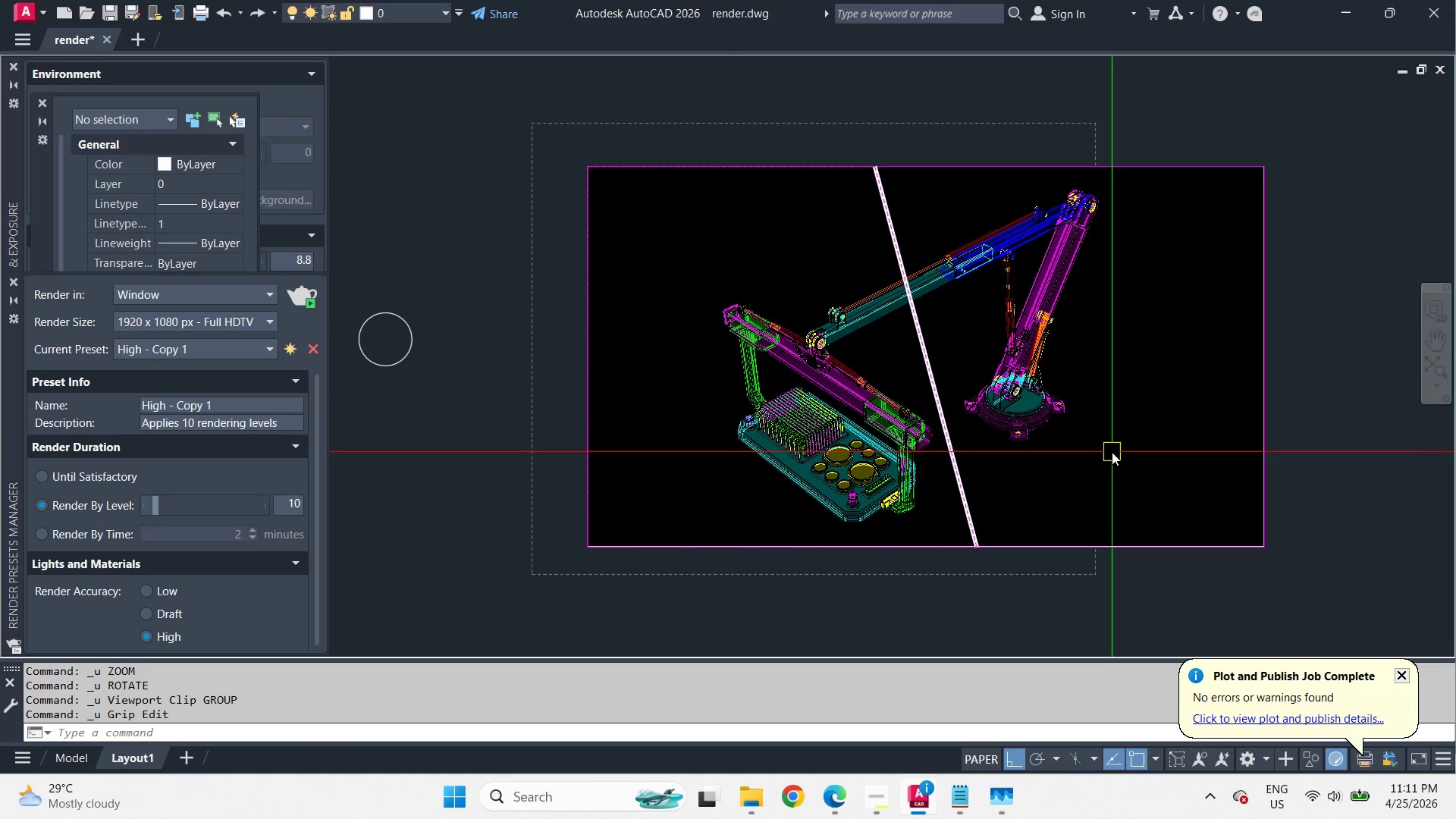 
key(Control+Z)
 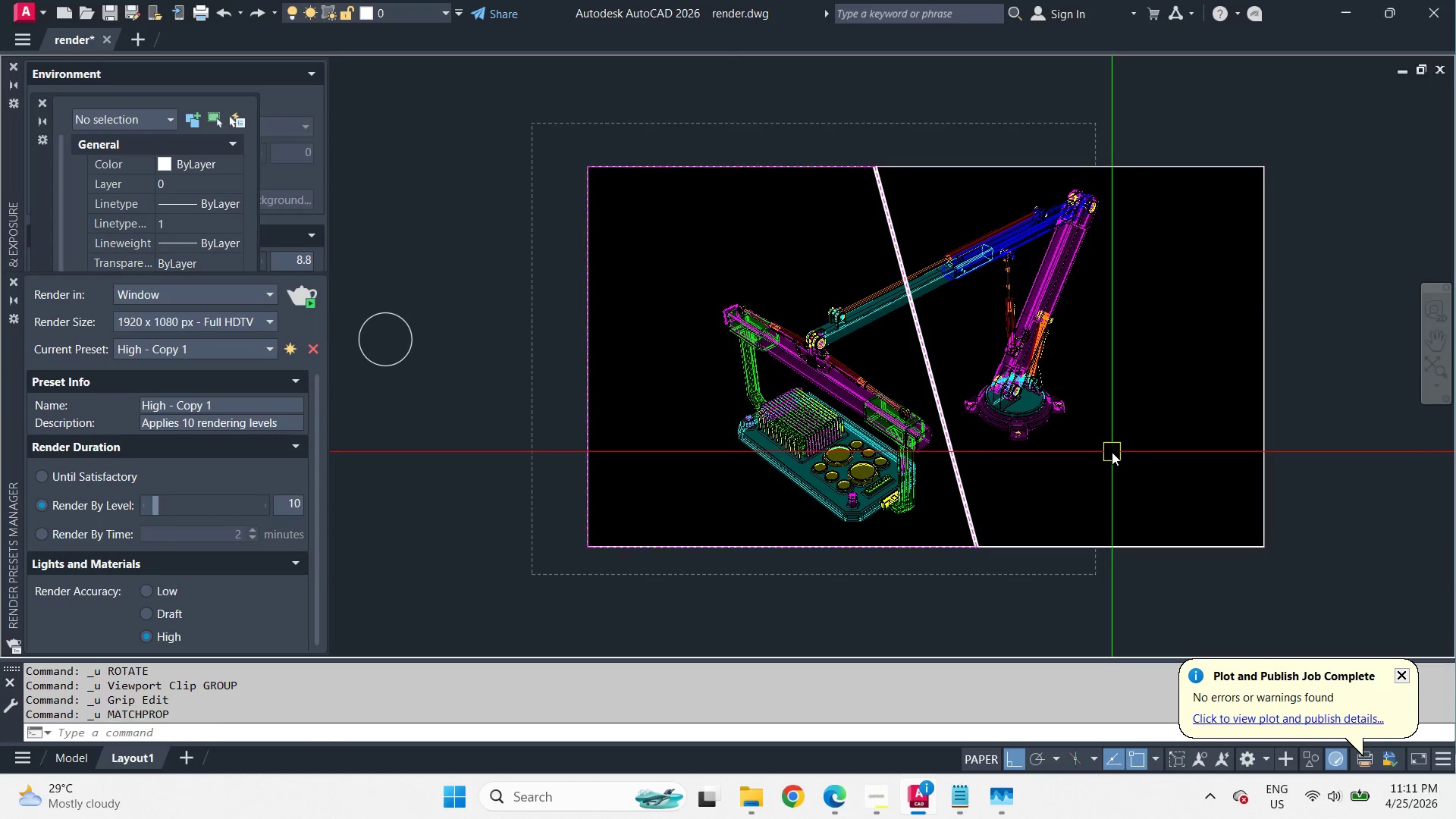 
key(Control+Z)
 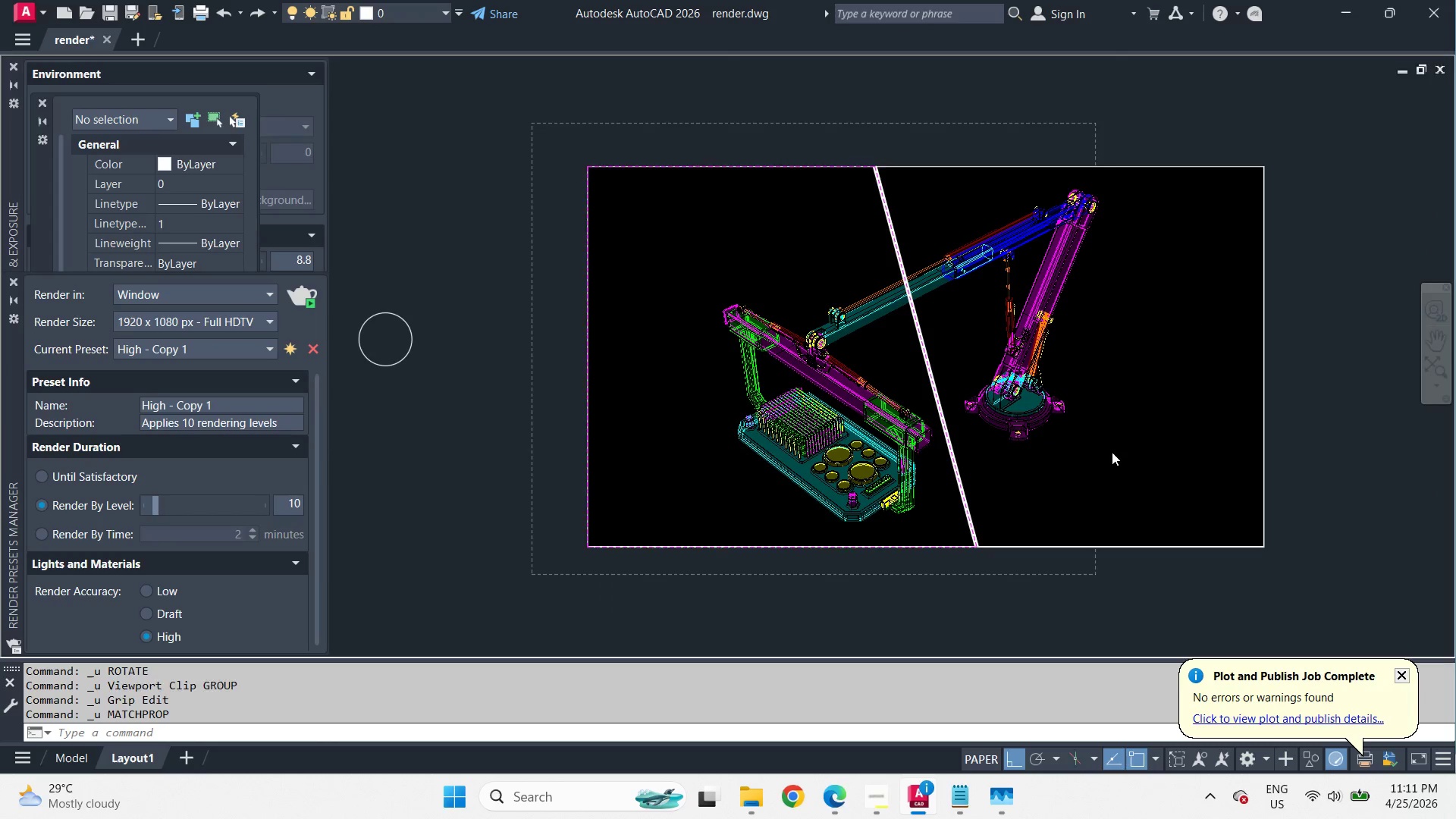 
key(Control+Z)
 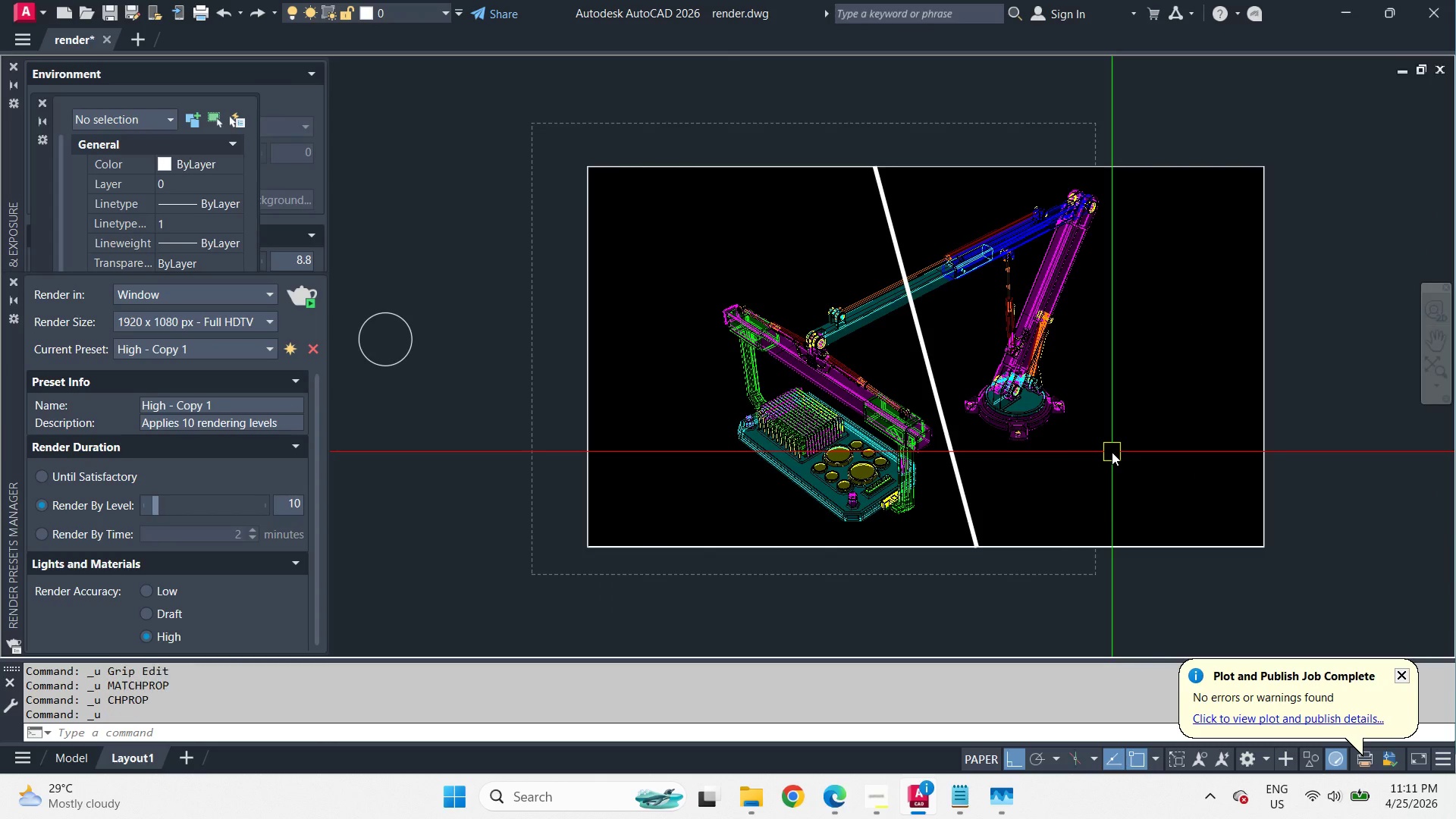 
key(Control+Z)
 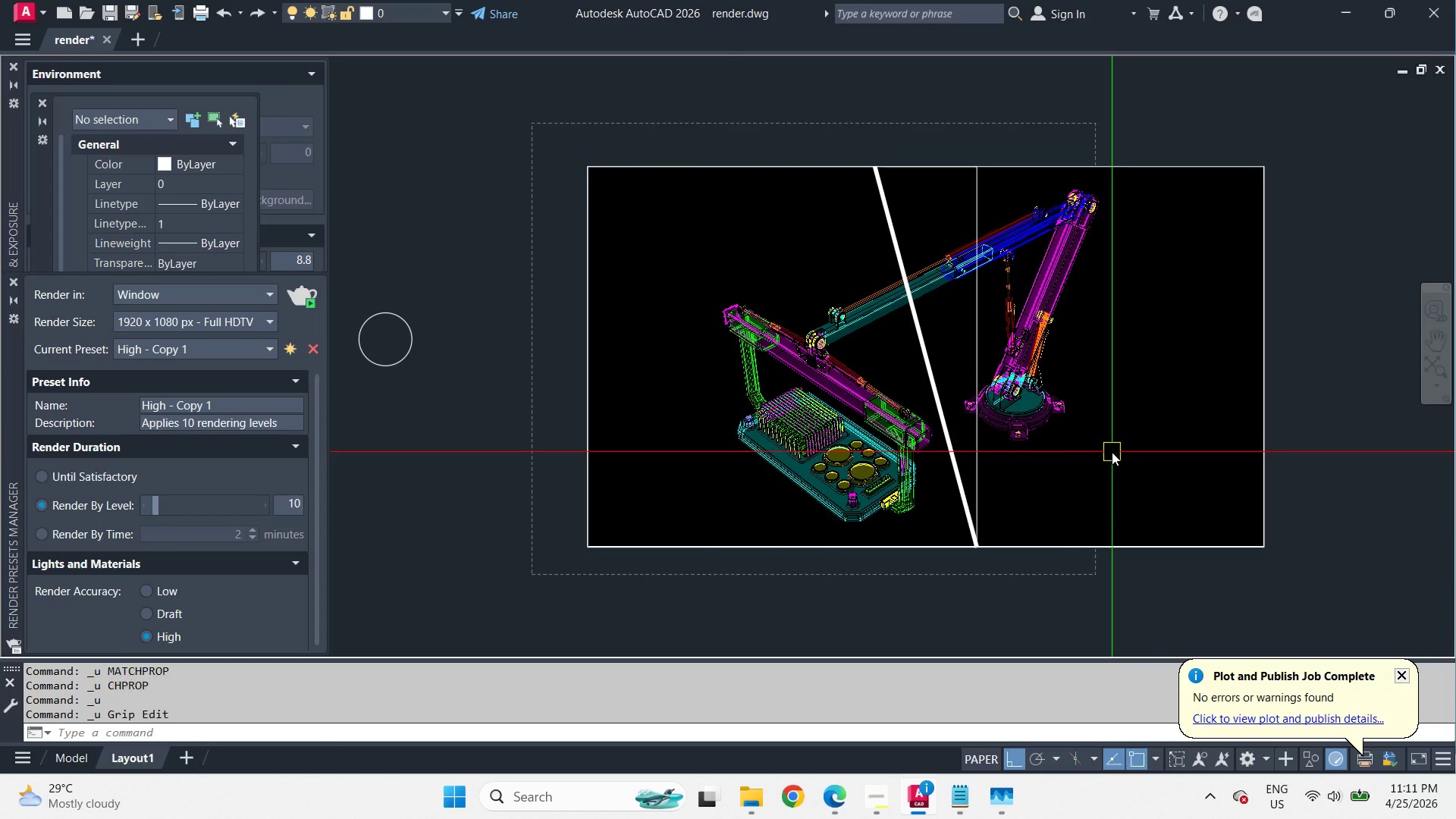 
key(Control+Z)
 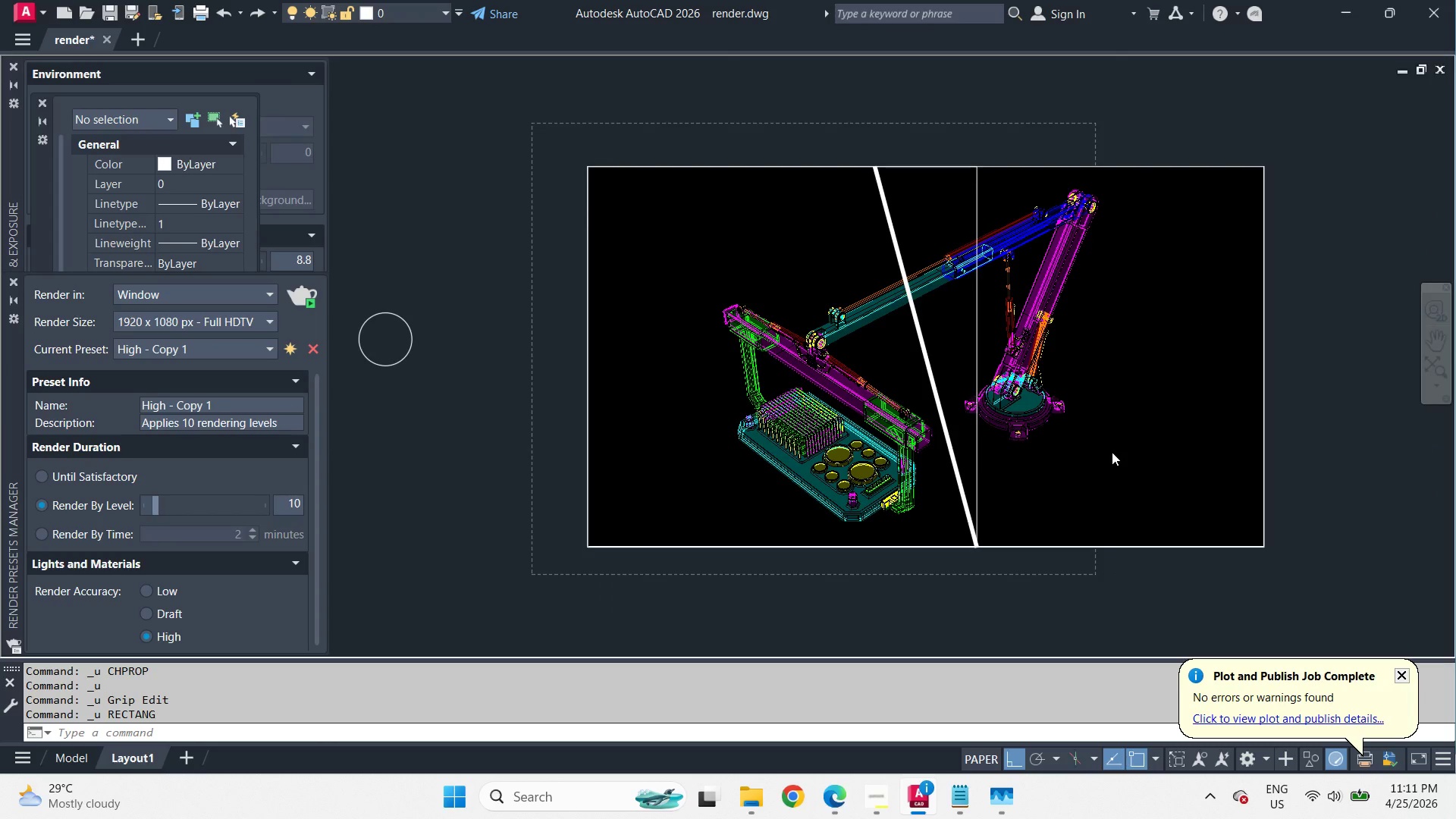 
key(Control+Z)
 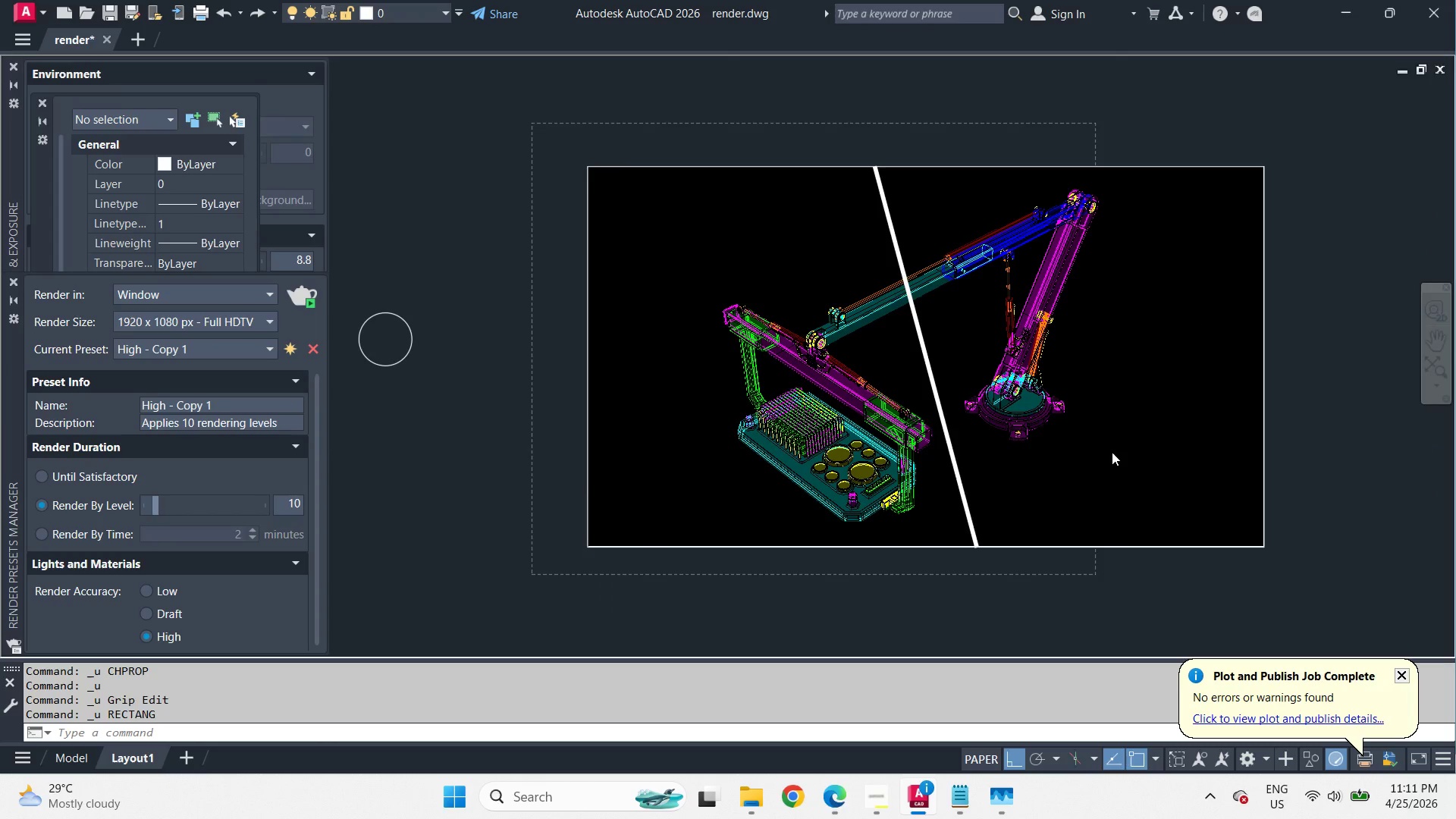 
key(Control+Z)
 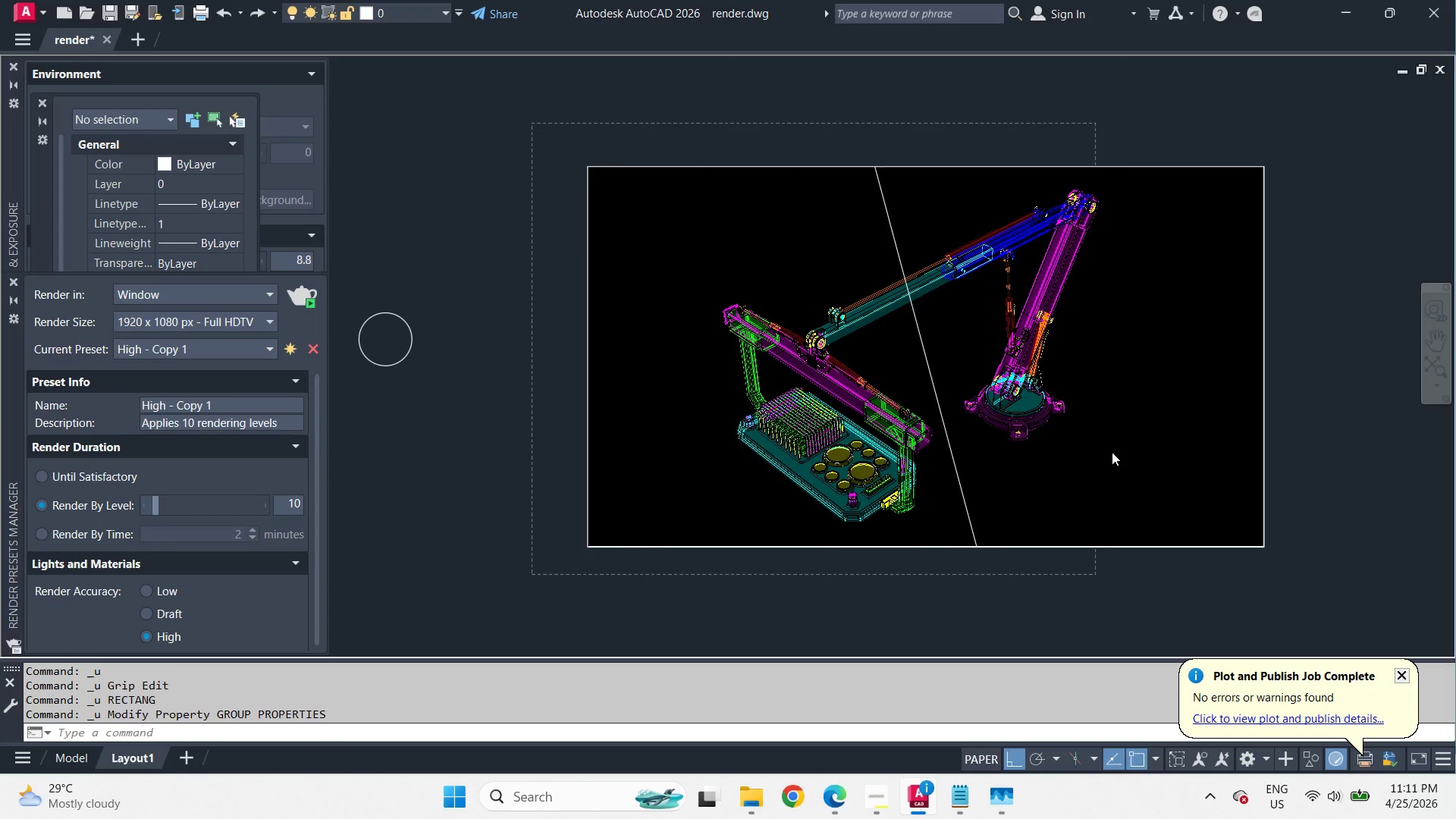 
key(Control+Z)
 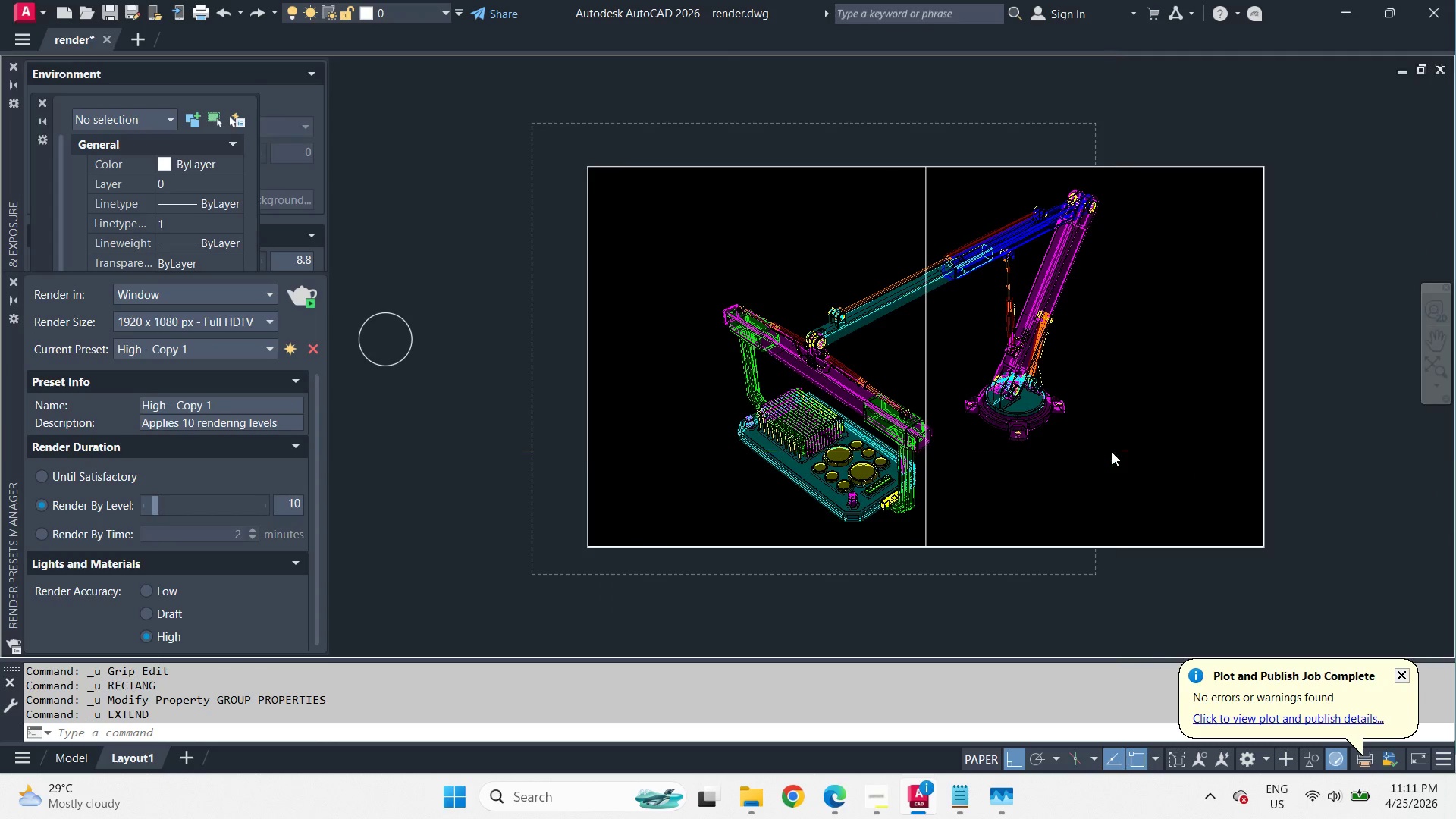 
key(Control+Z)
 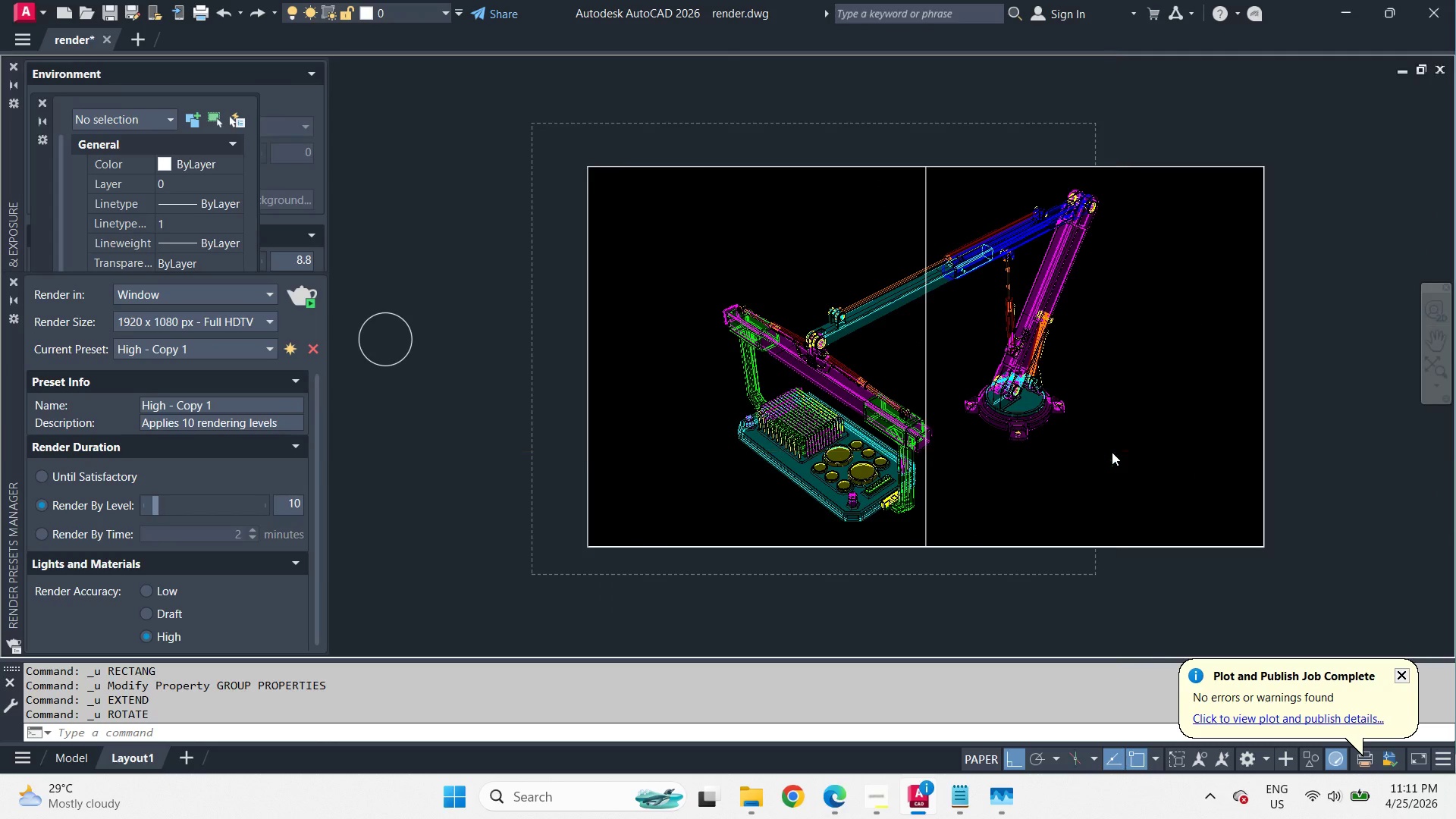 
key(Control+Z)
 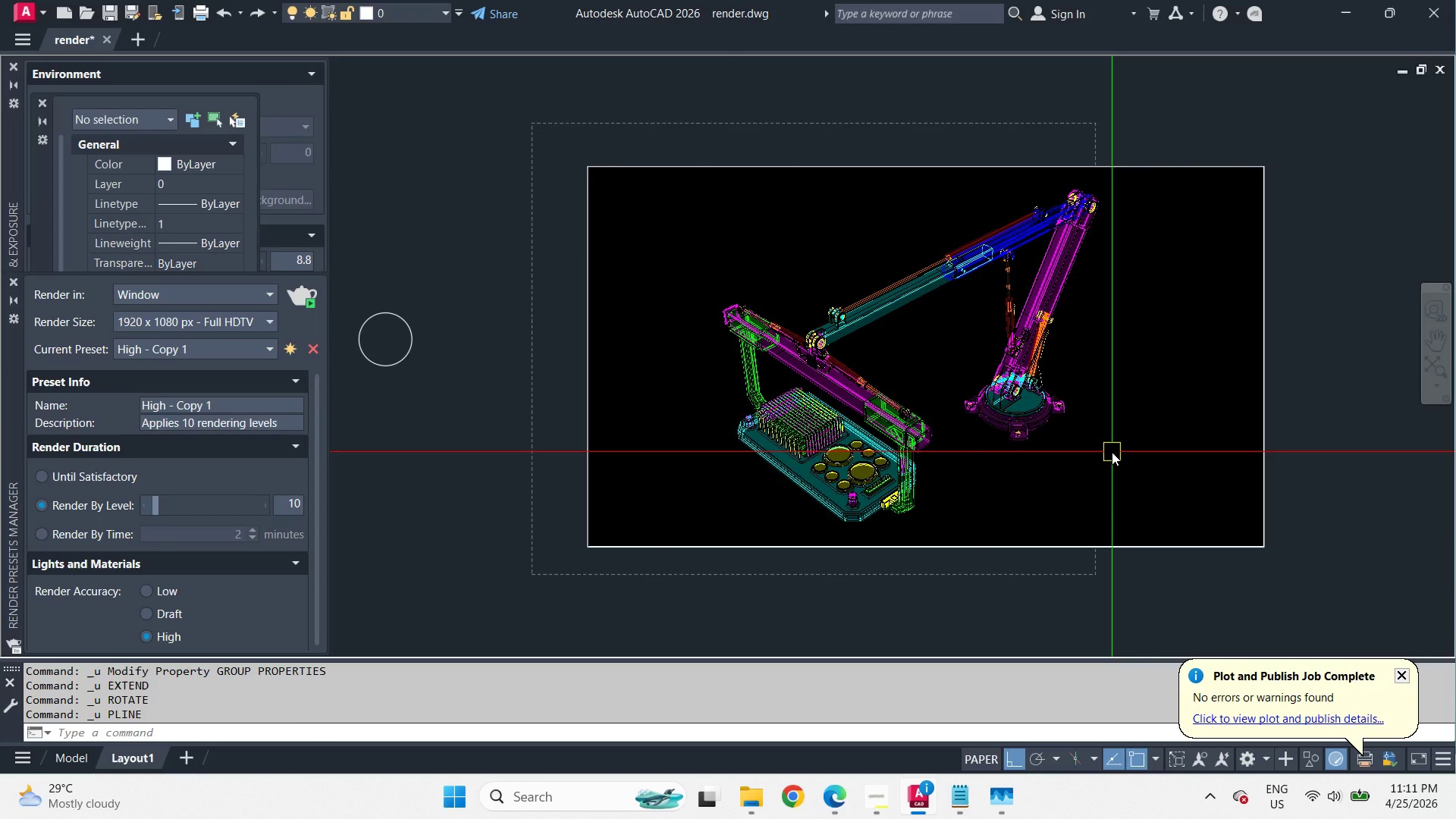 
key(Control+Z)
 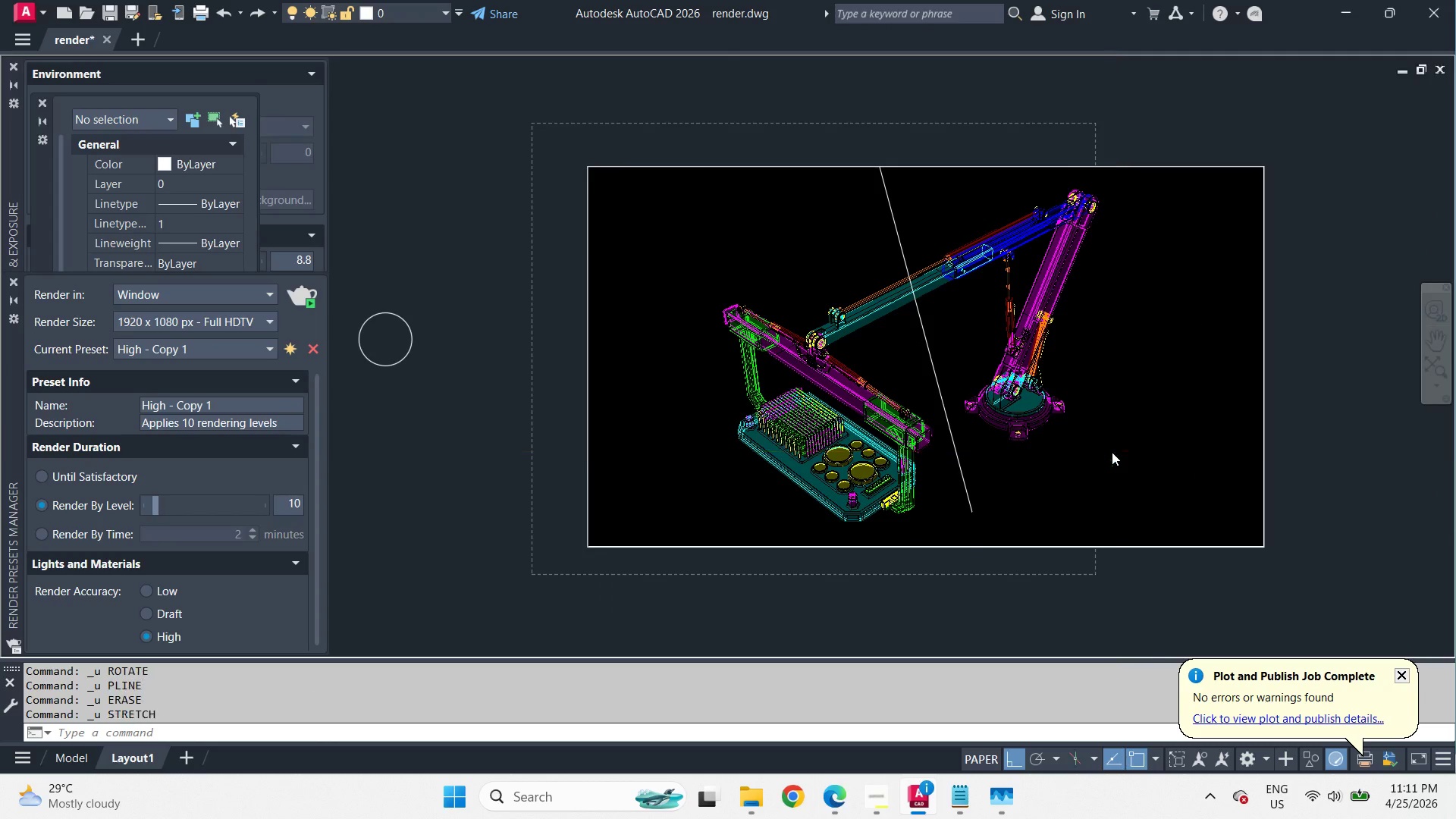 
key(Control+Z)
 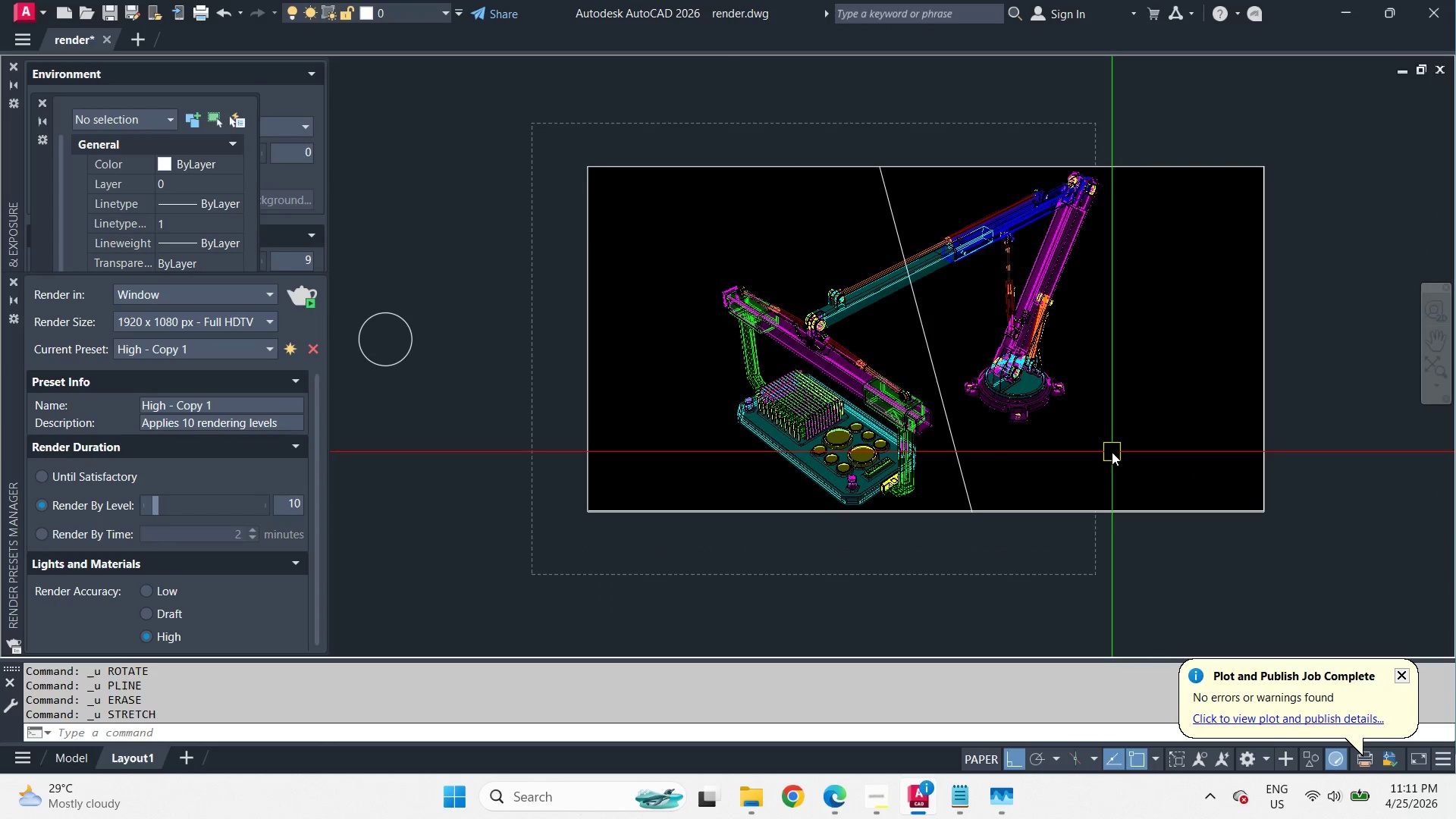 
key(Control+Z)
 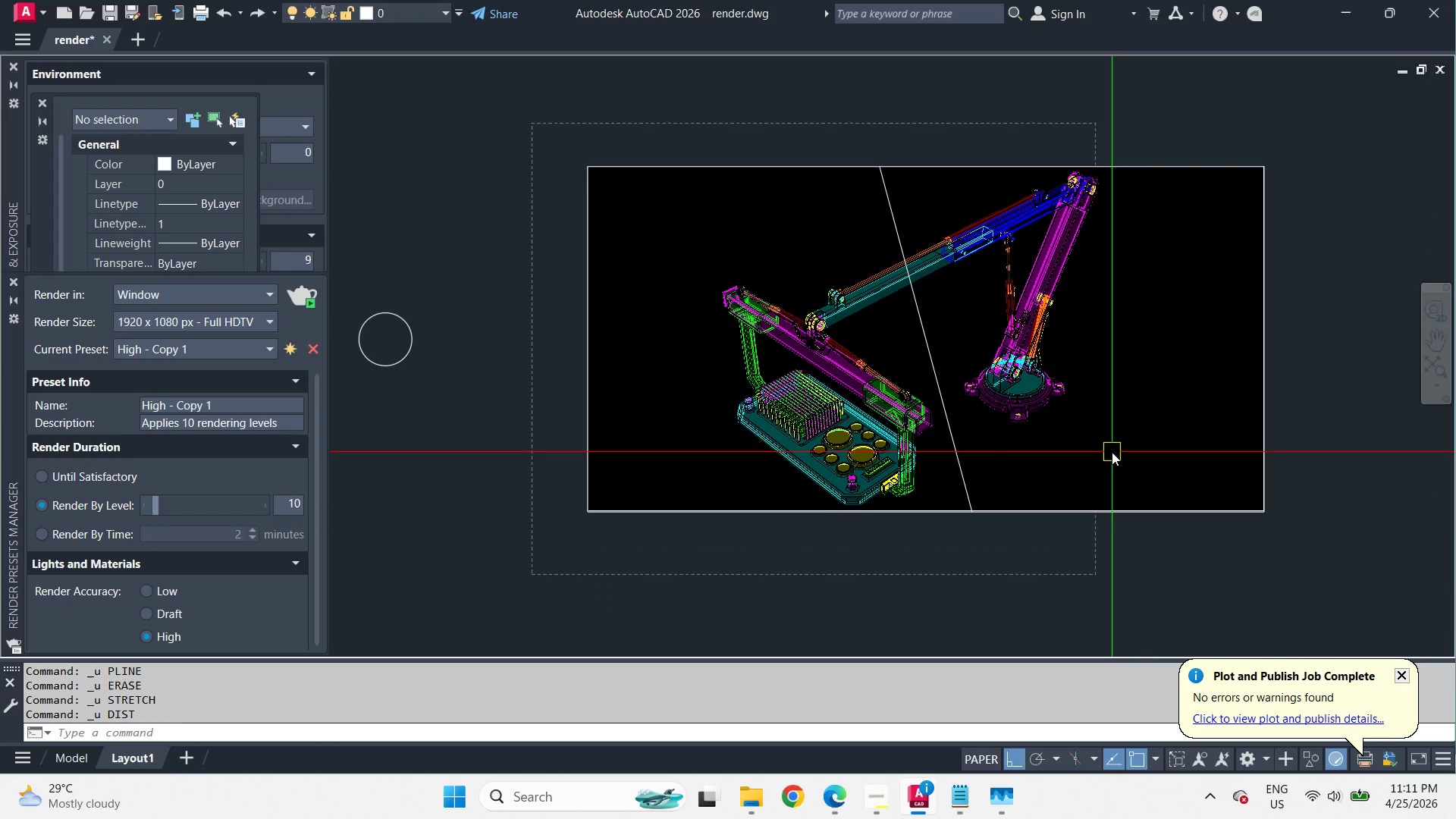 
key(Control+Z)
 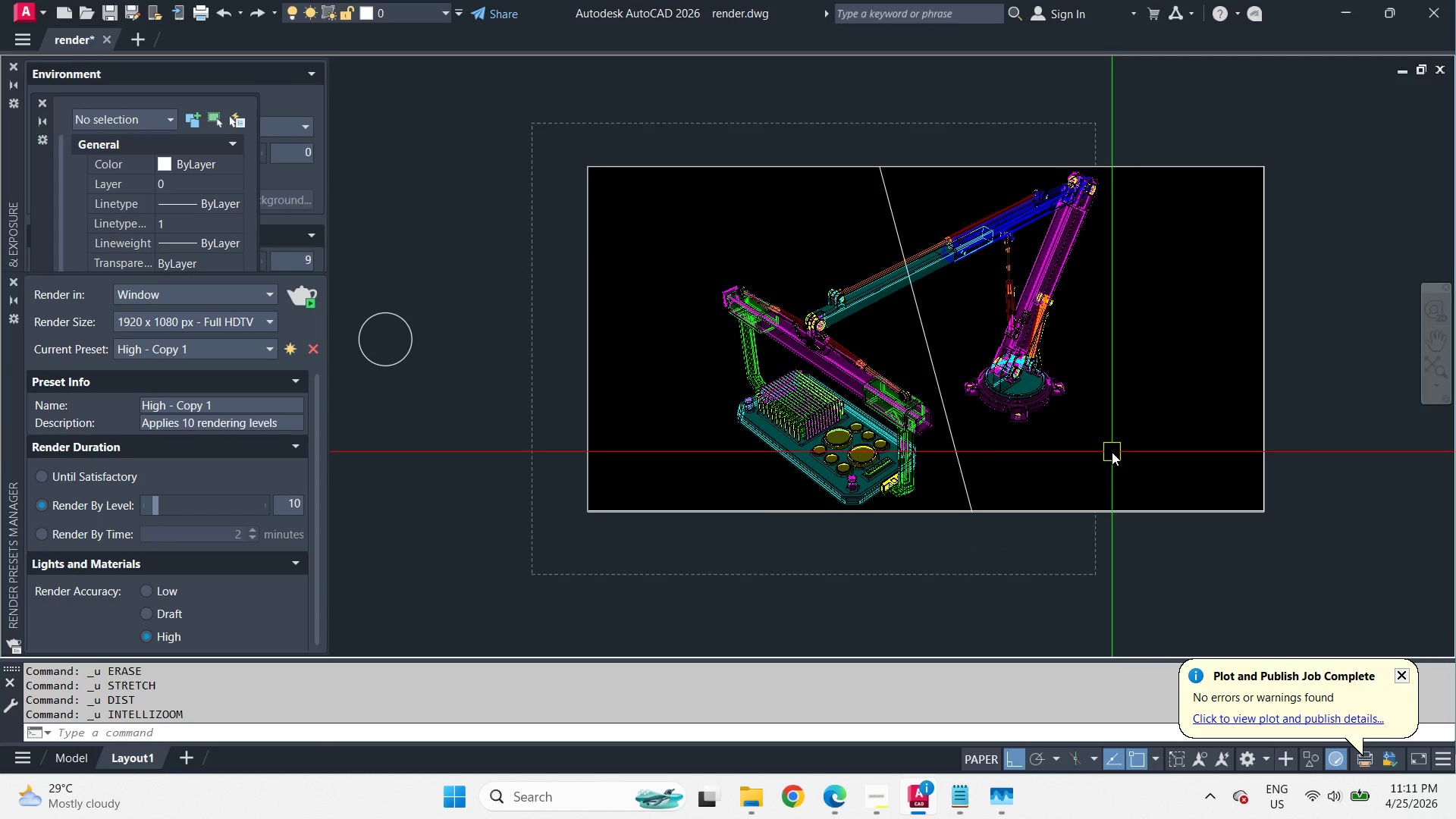 
key(Control+Z)
 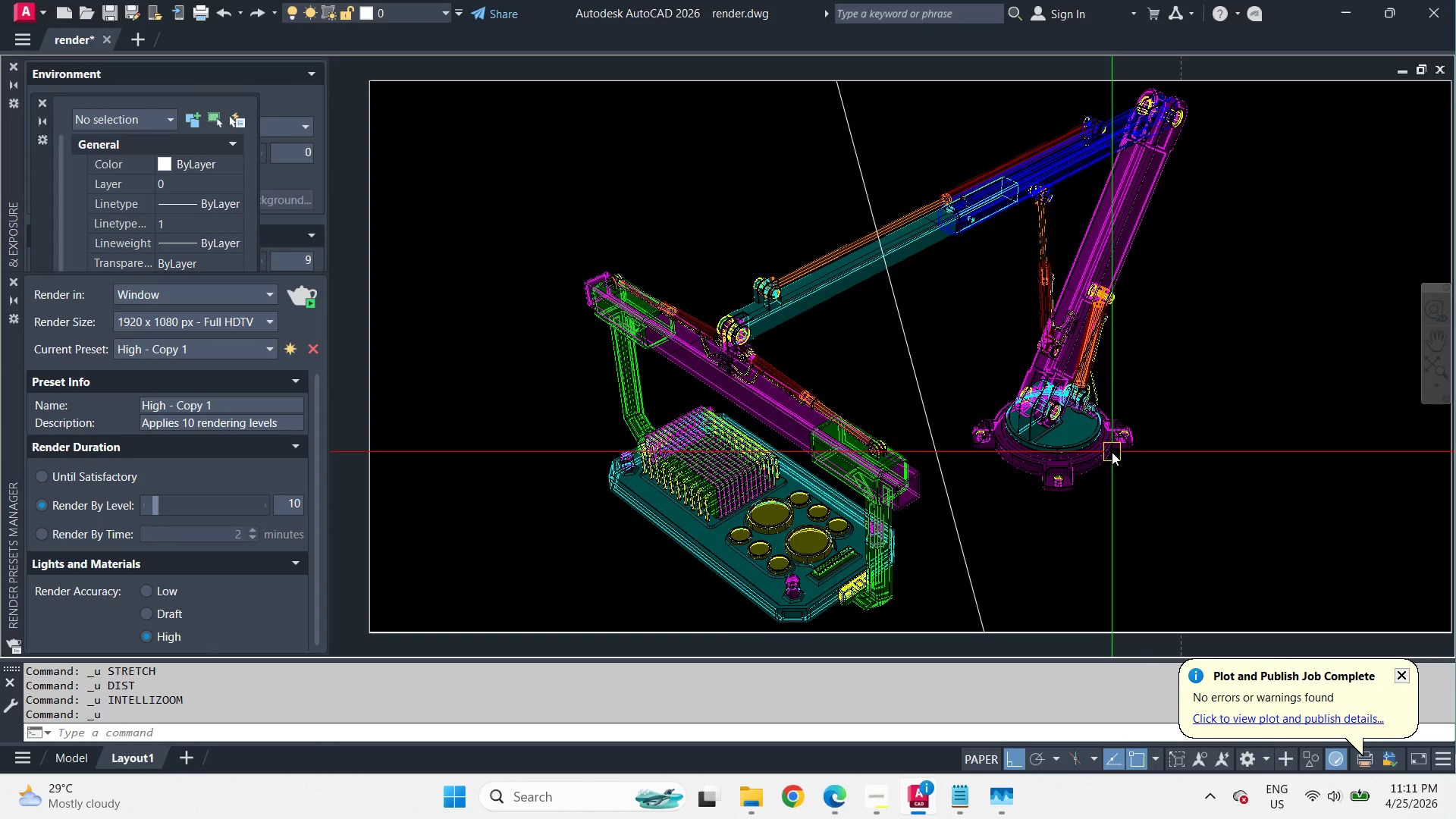 
key(Control+Z)
 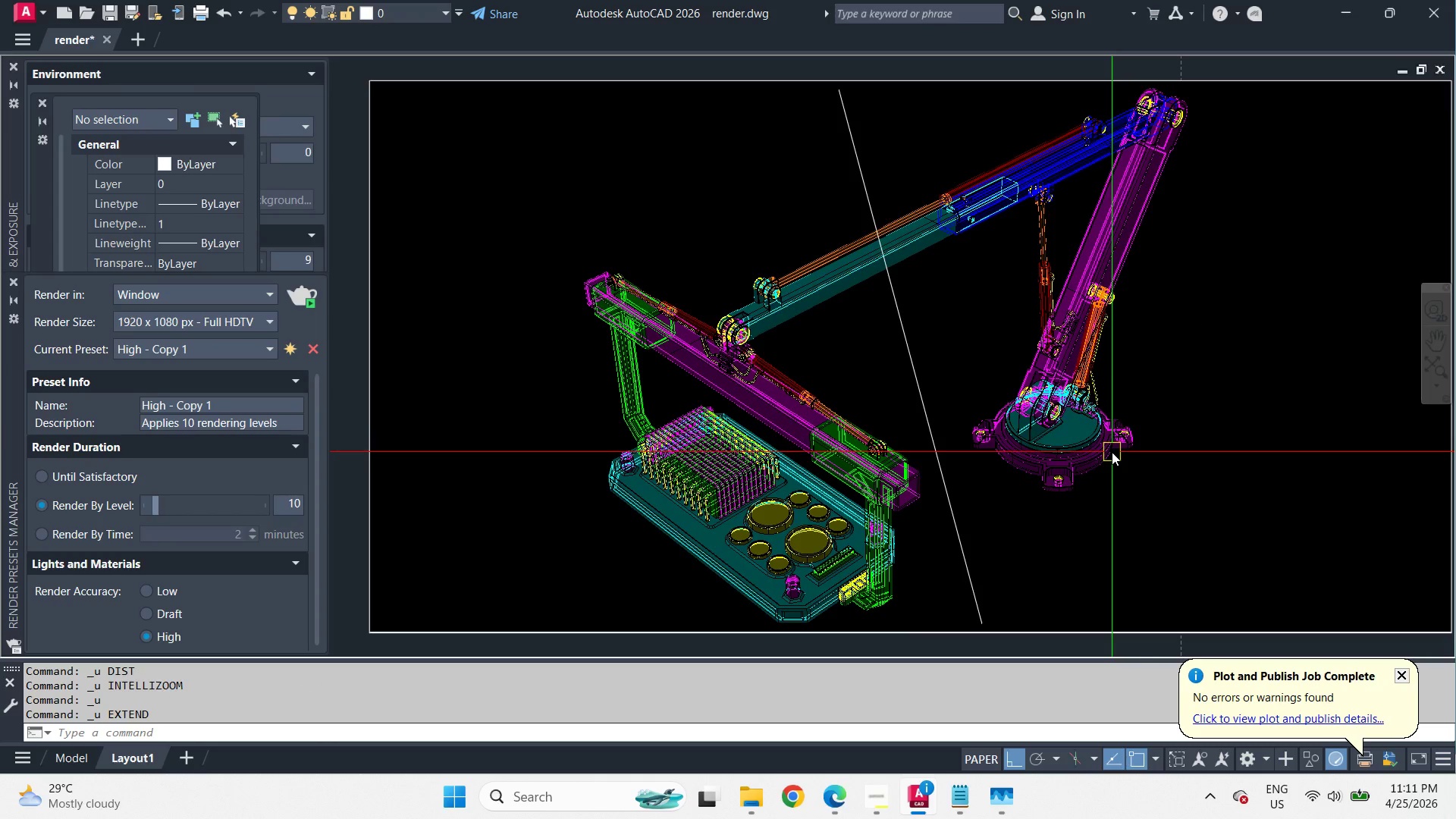 
key(Control+Z)
 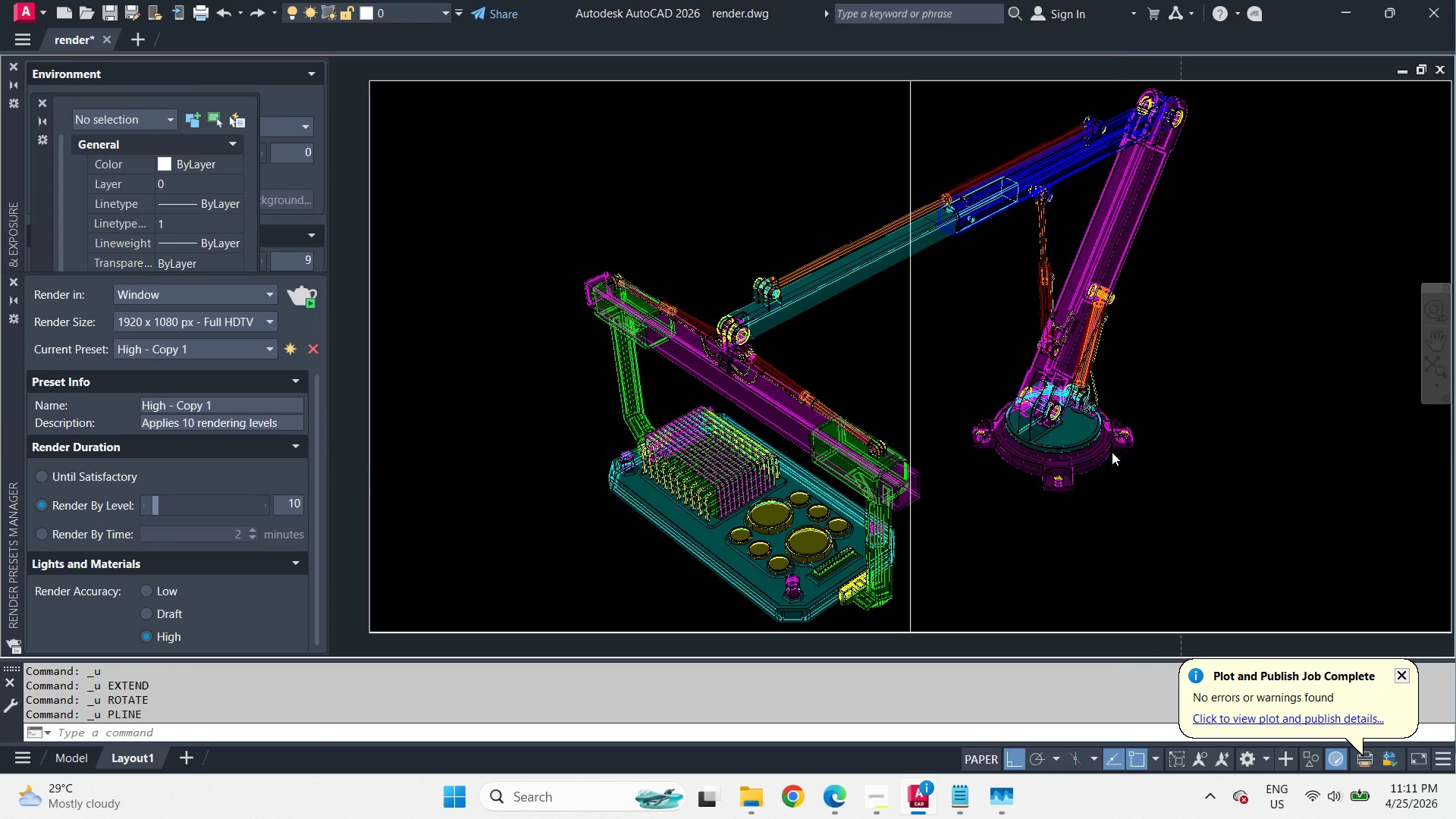 
key(Control+Z)
 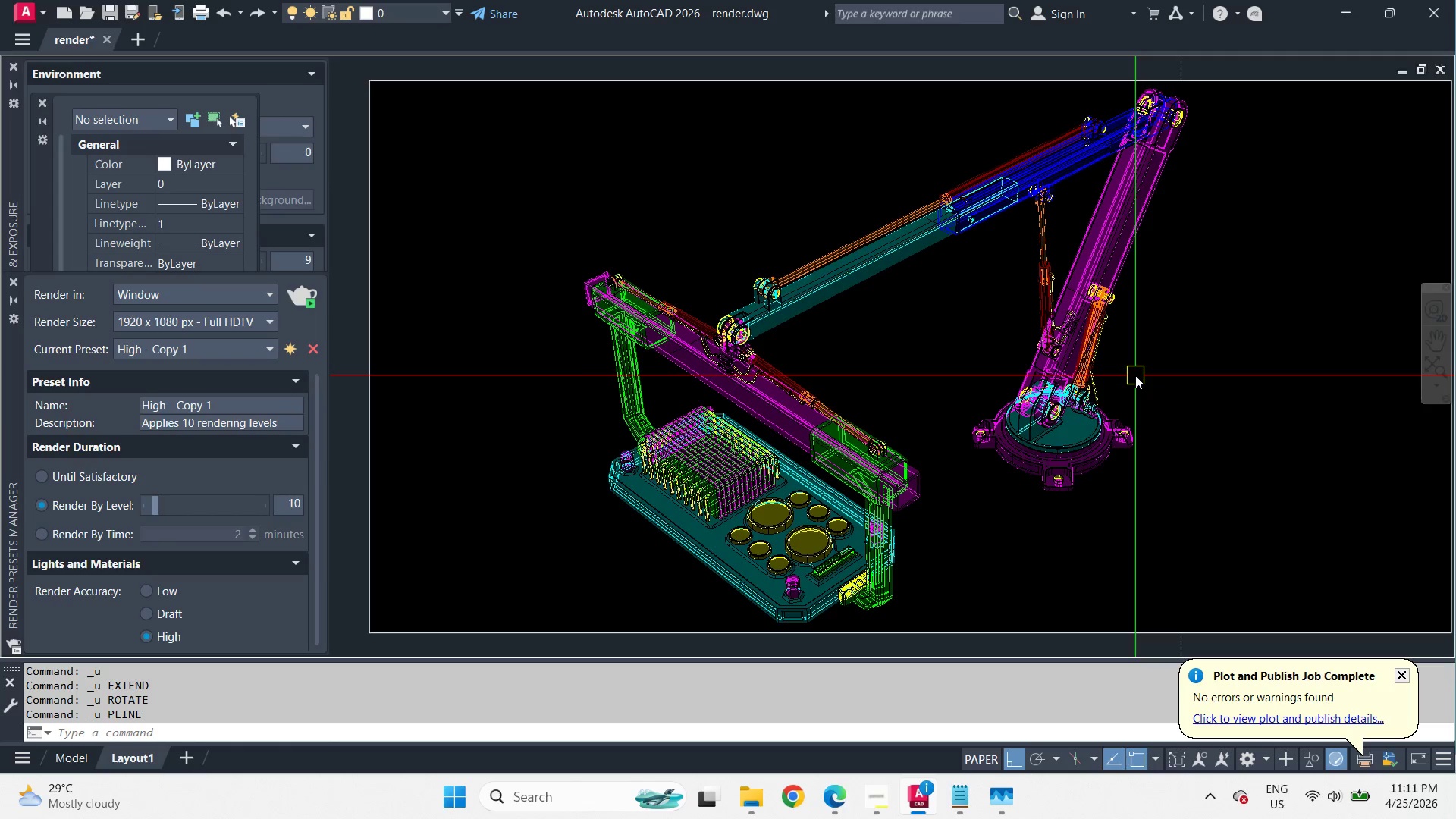 
double_click([1145, 366])
 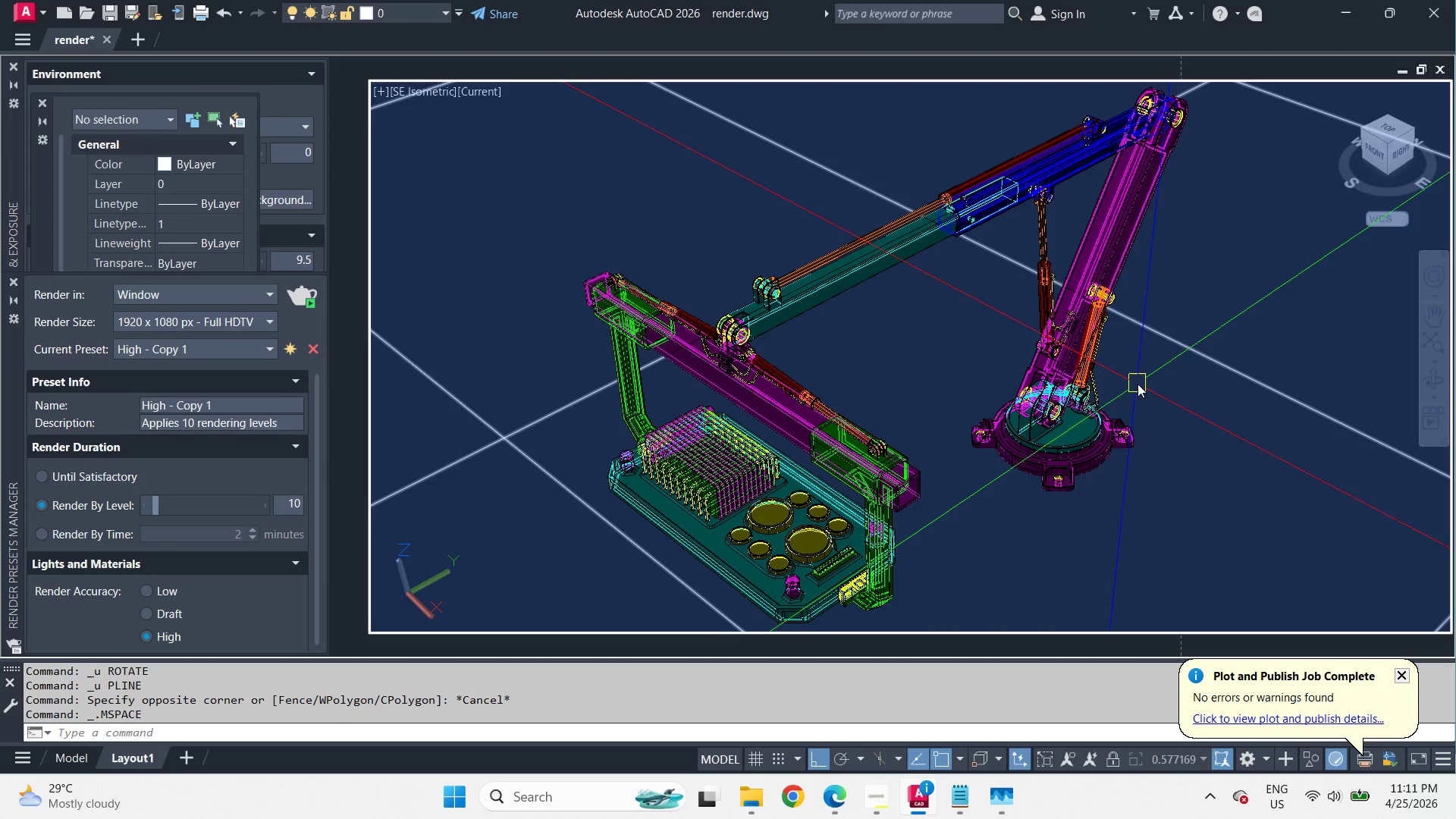 
hold_key(key=ShiftLeft, duration=1.56)
 